 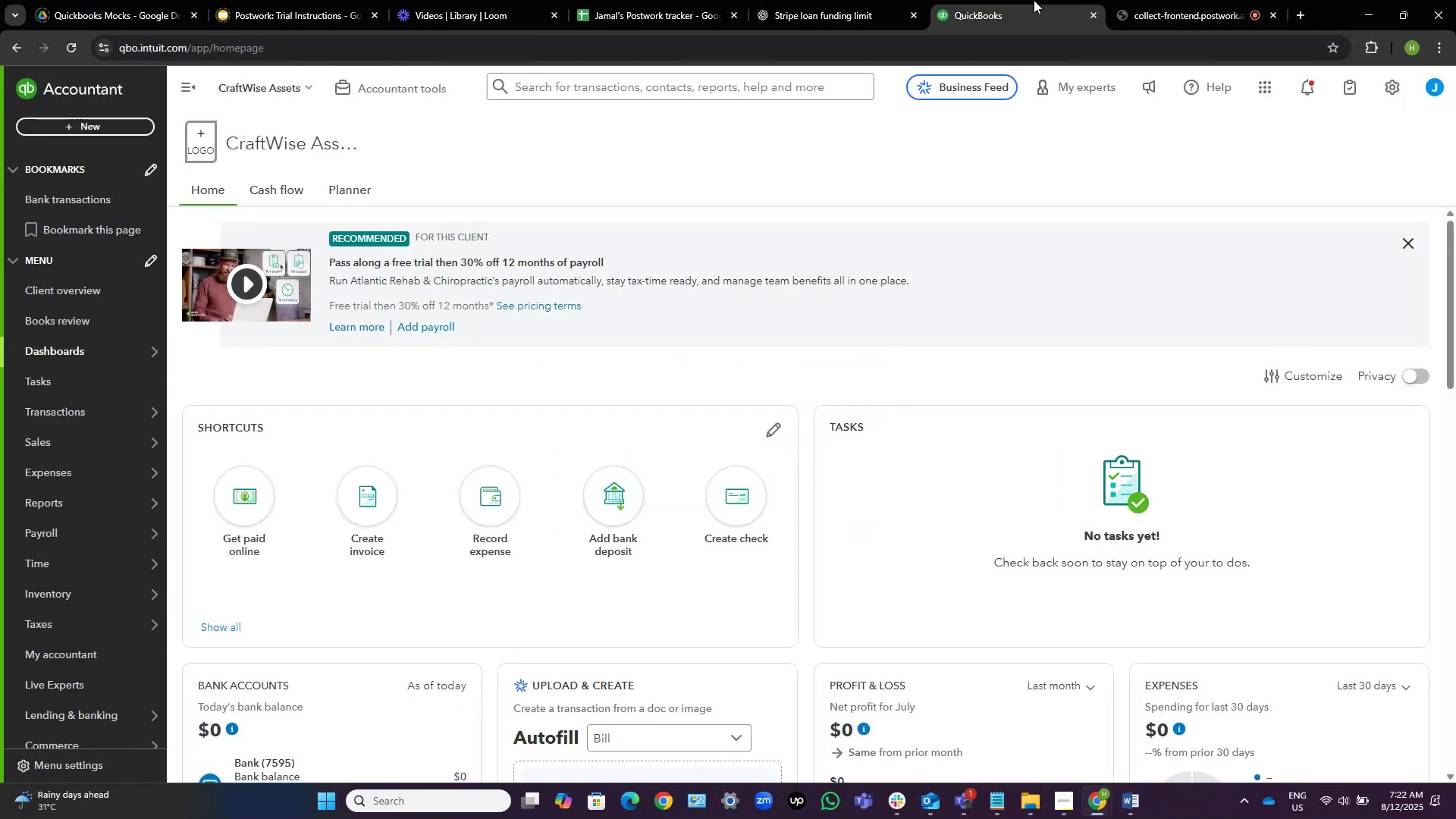 
left_click([394, 80])
 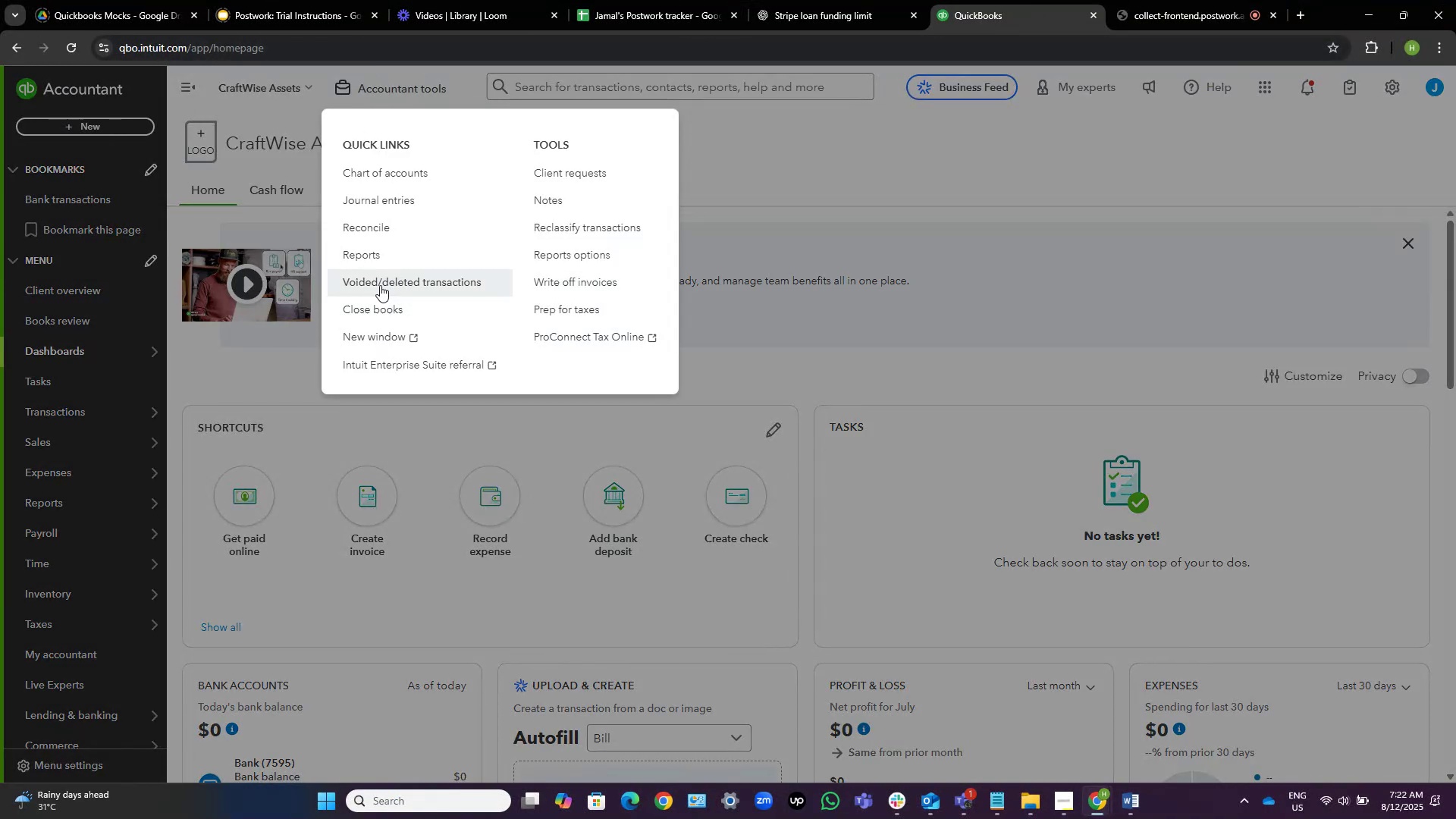 
left_click([387, 253])
 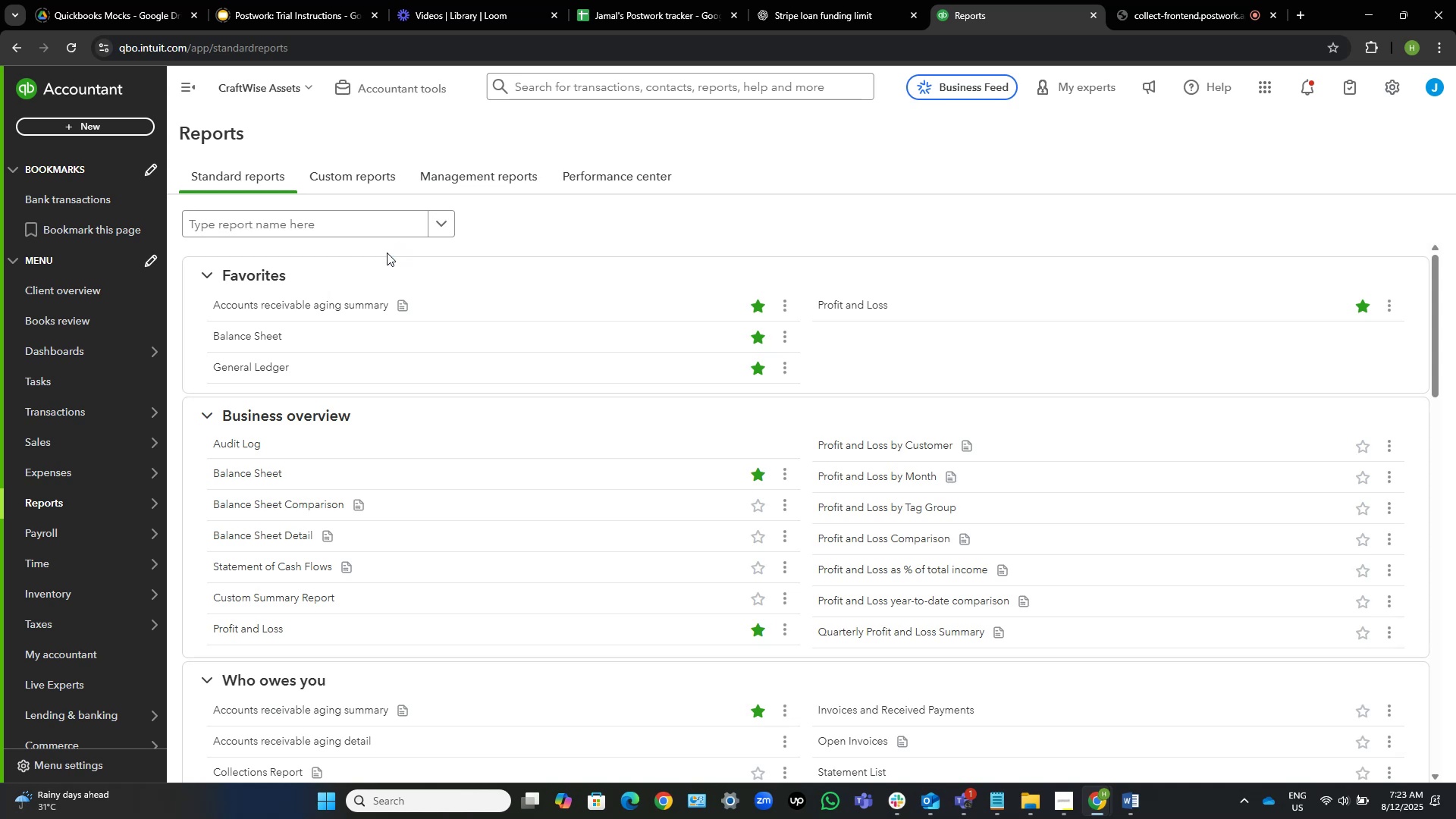 
wait(24.33)
 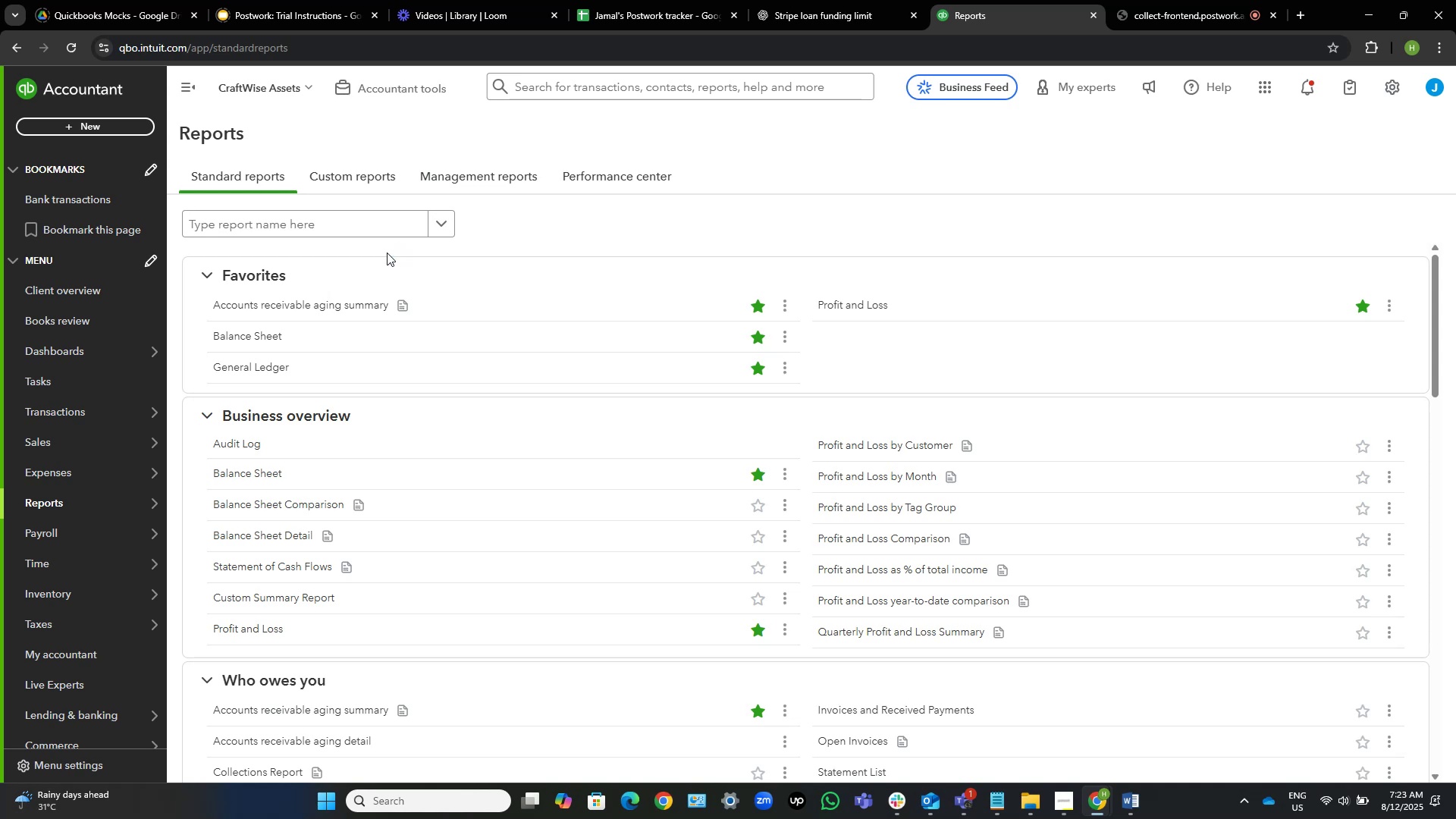 
right_click([244, 338])
 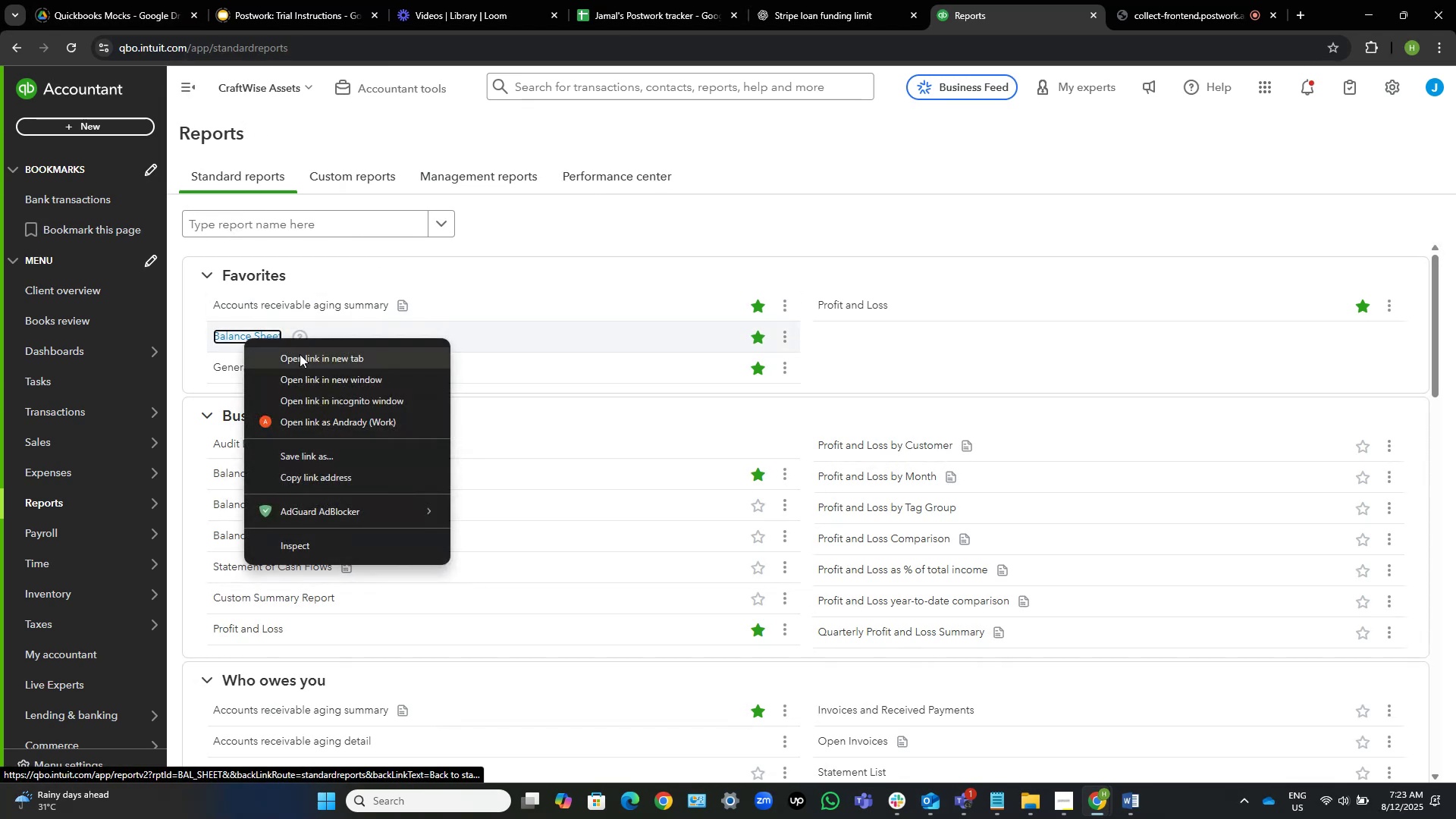 
left_click([300, 354])
 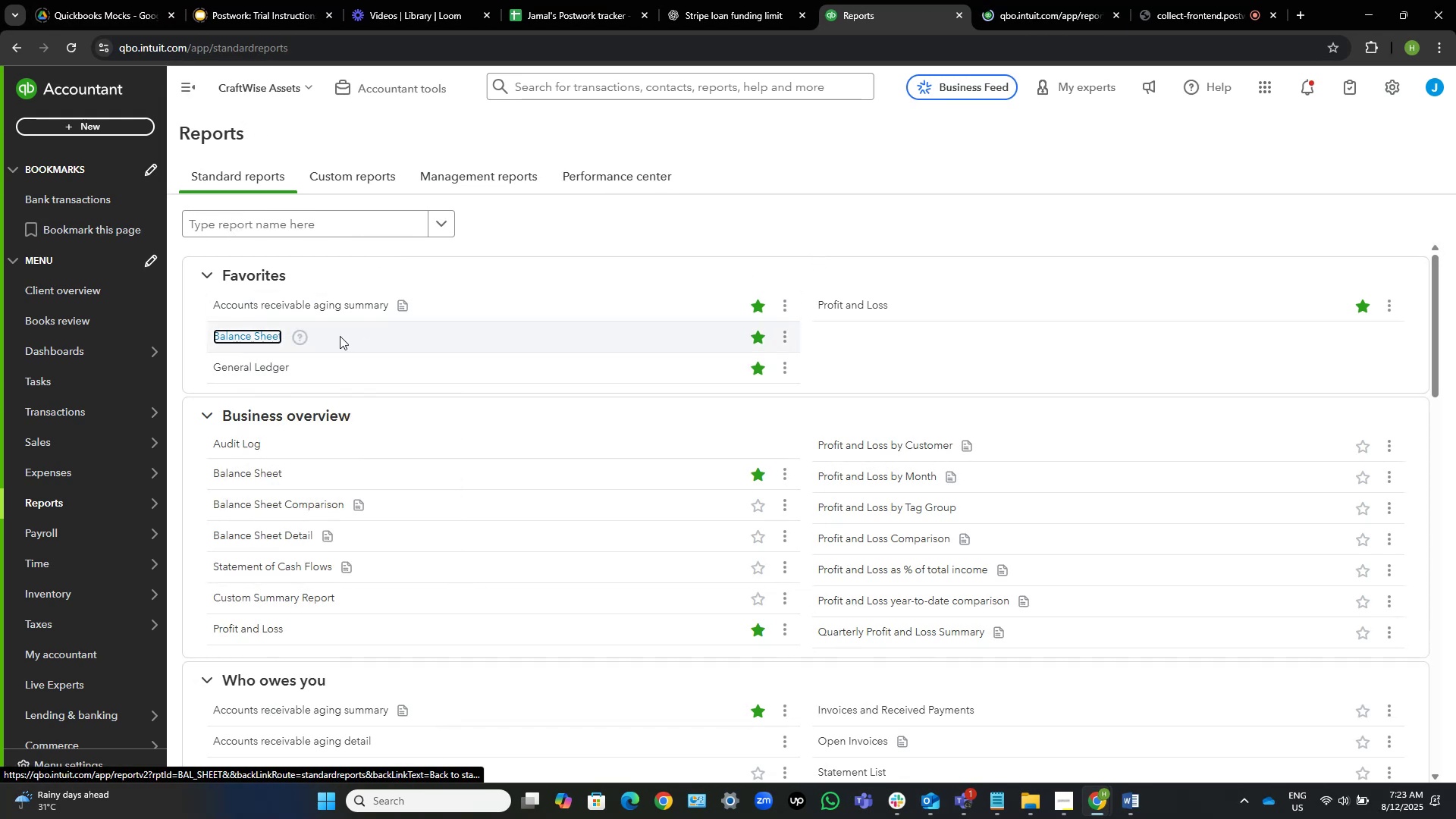 
right_click([248, 369])
 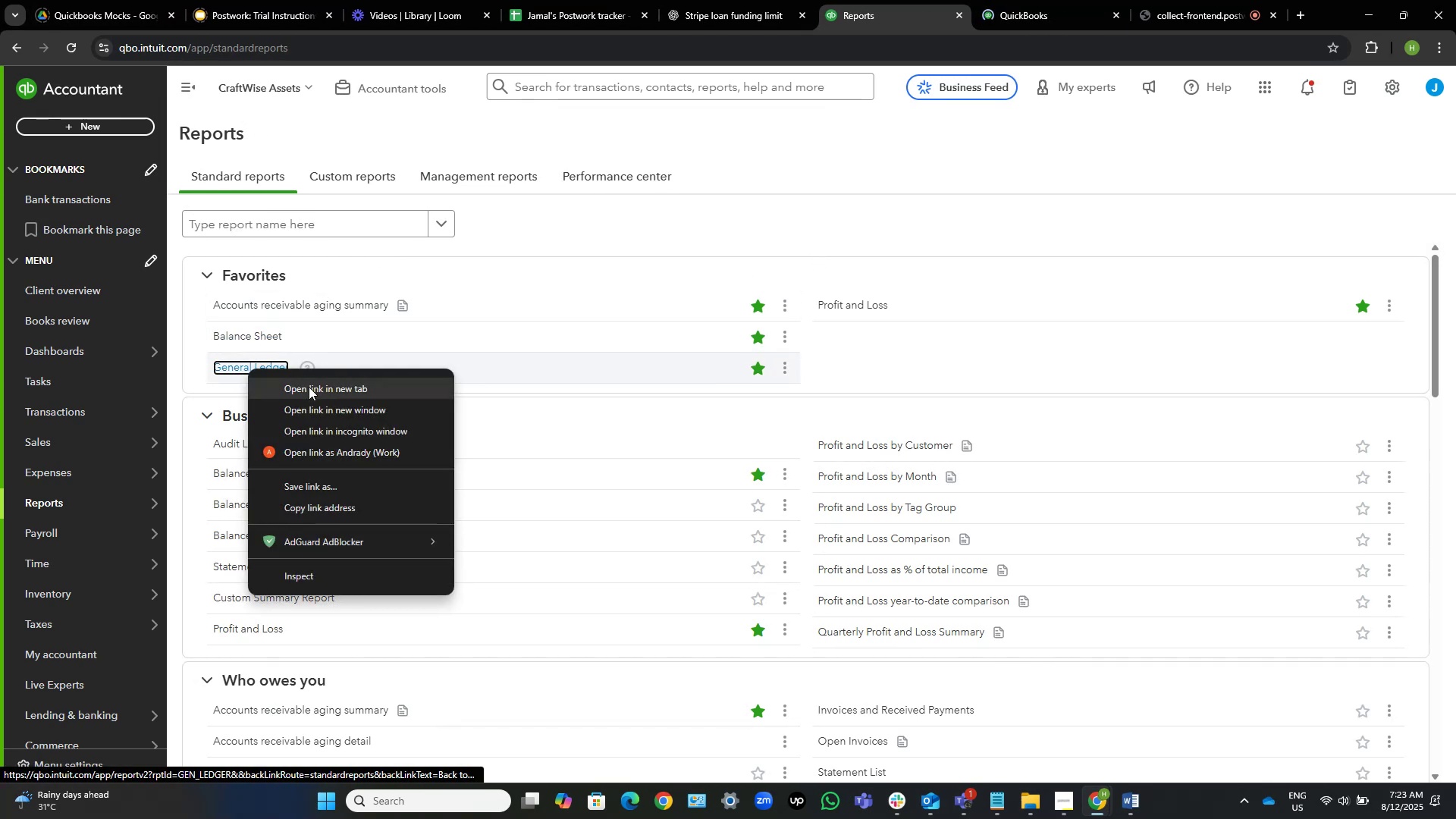 
left_click([309, 387])
 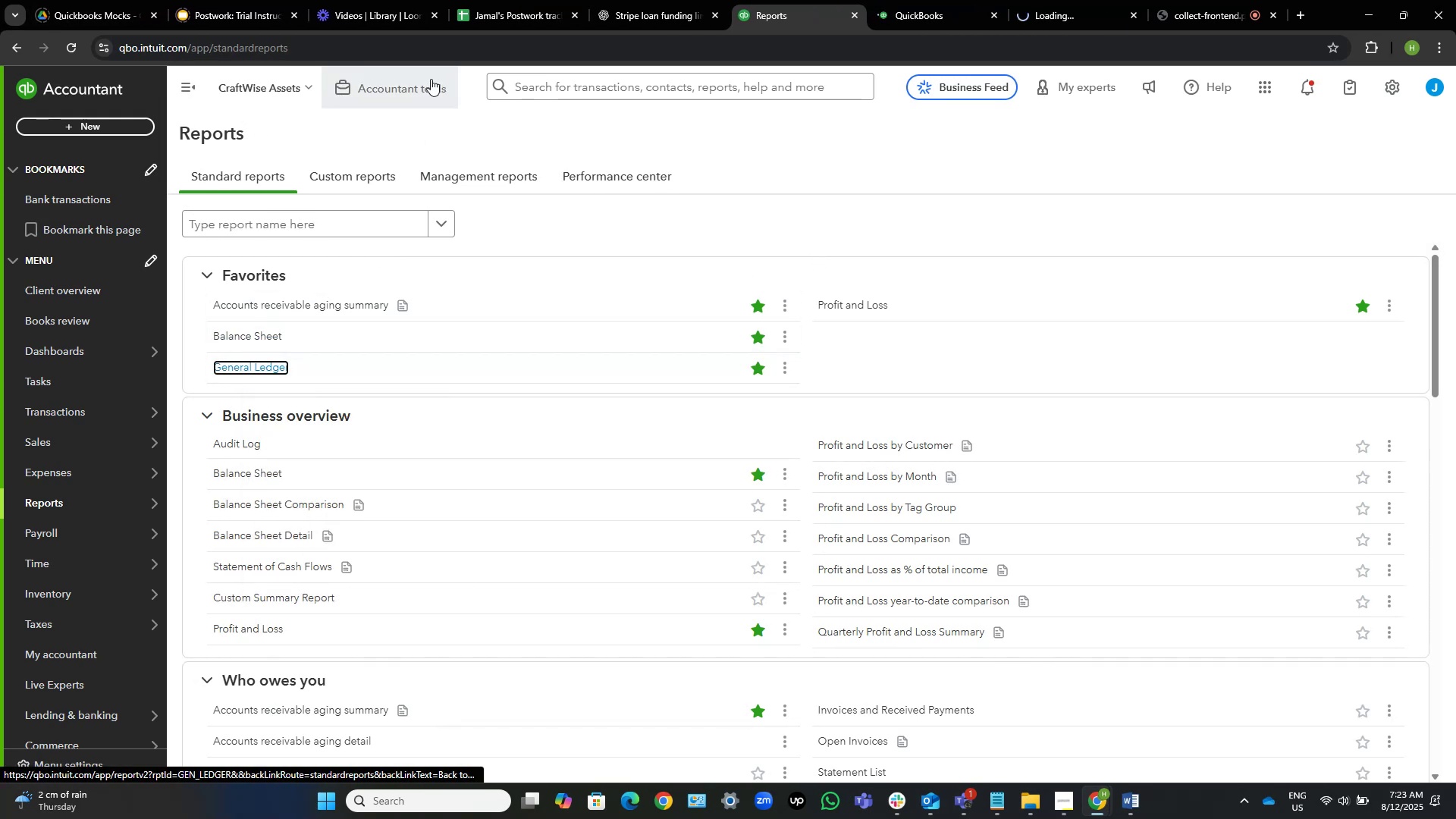 
left_click([421, 80])
 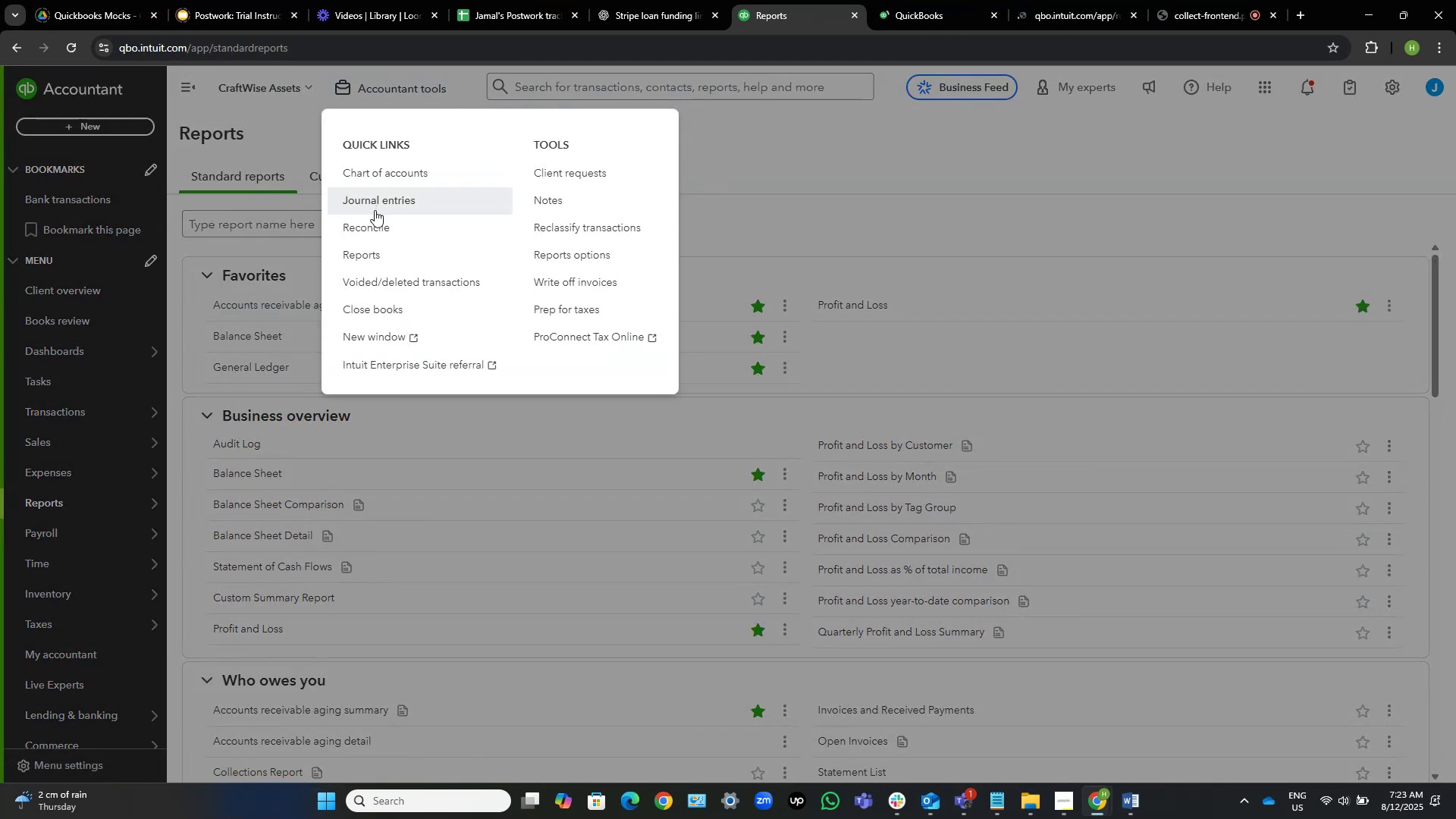 
right_click([378, 225])
 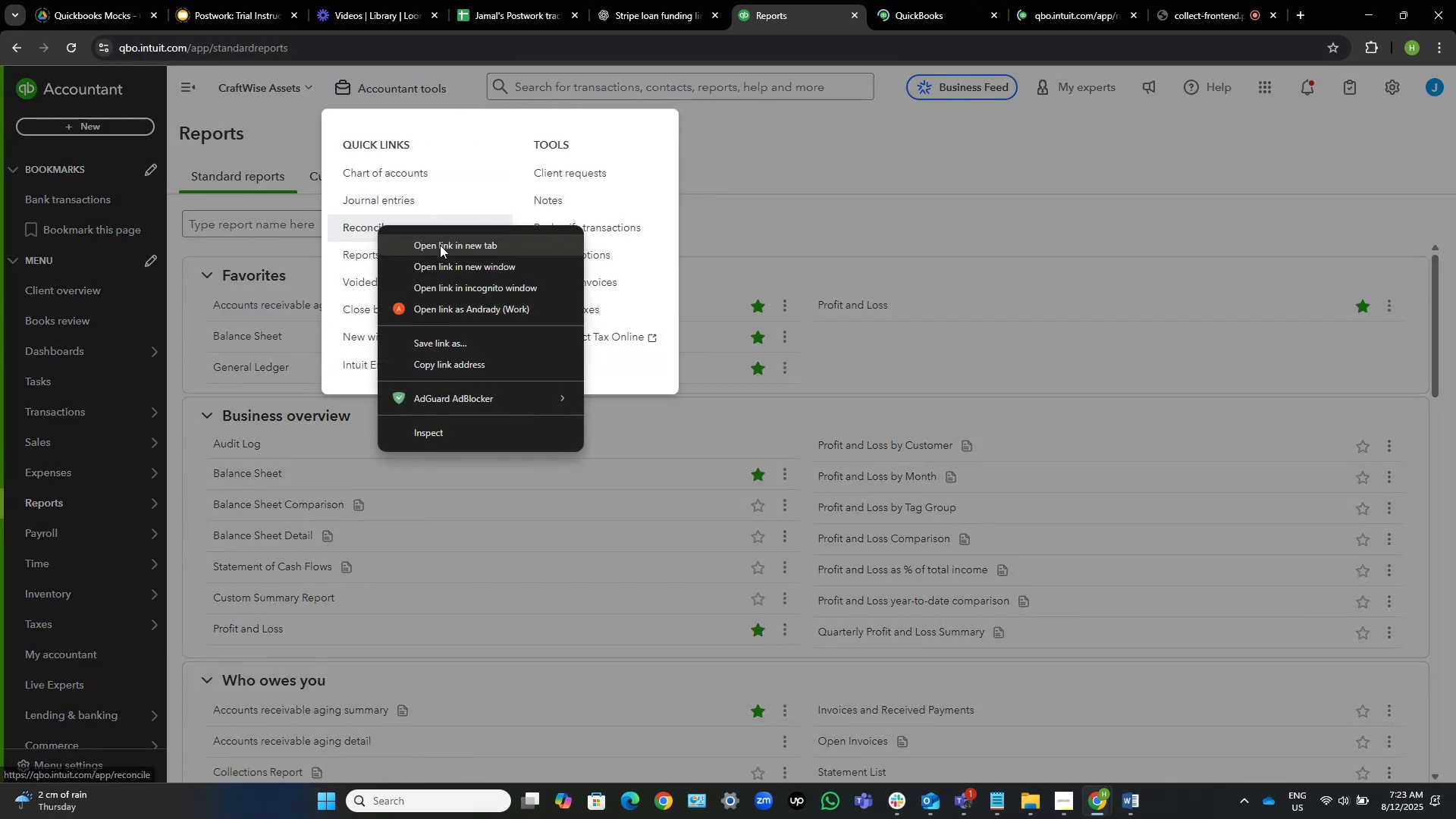 
left_click([440, 245])
 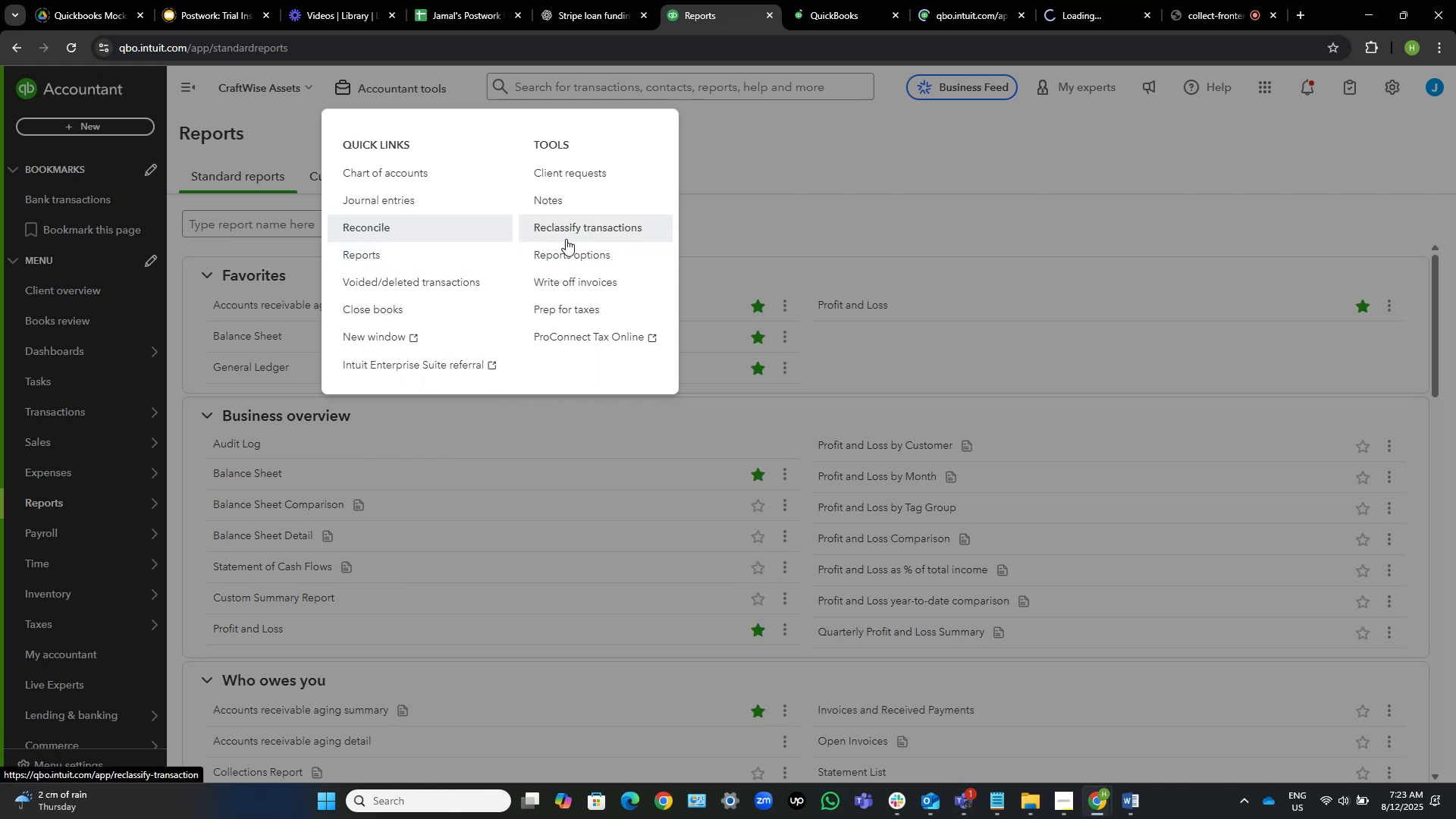 
right_click([570, 230])
 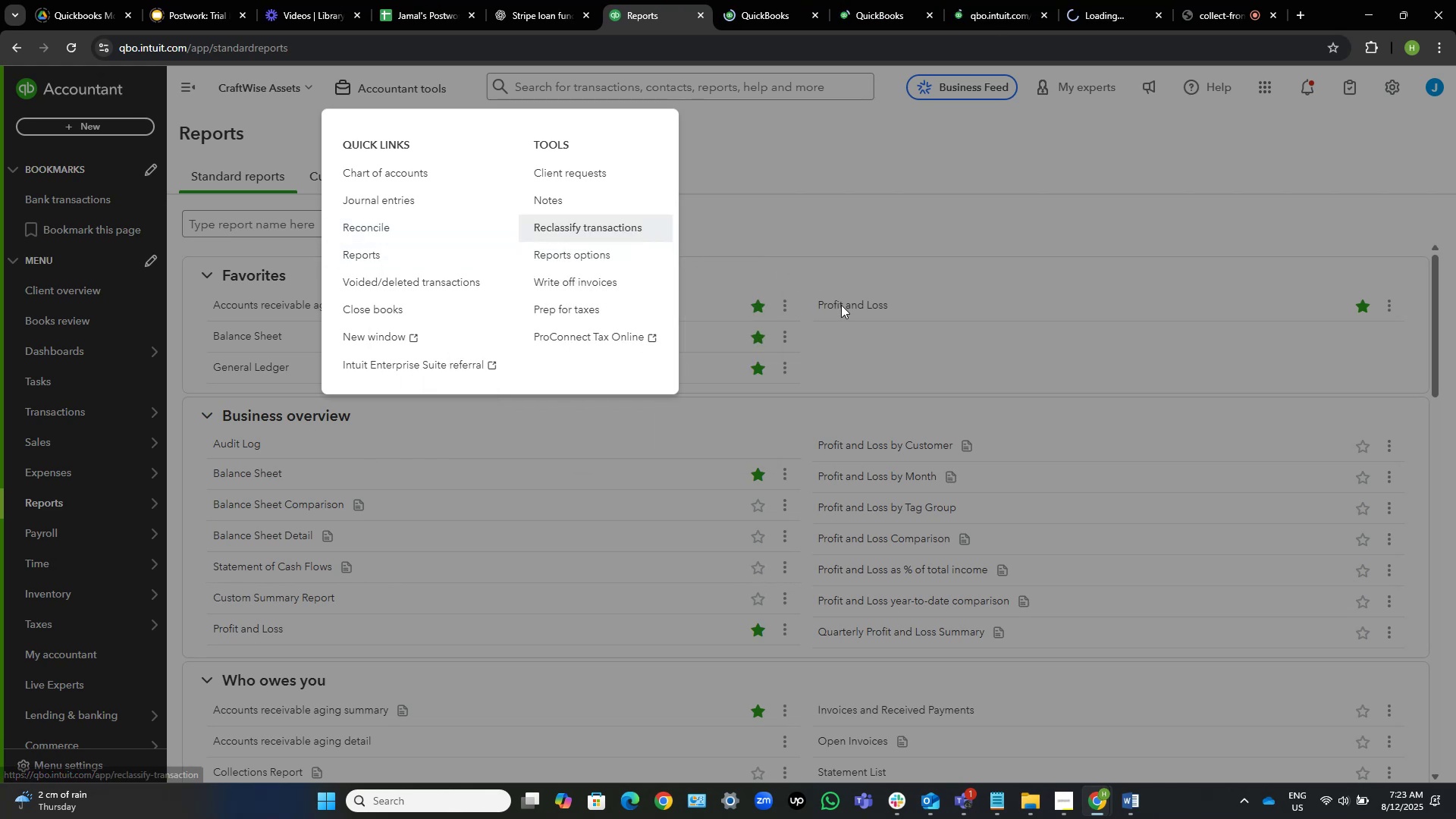 
left_click([842, 305])
 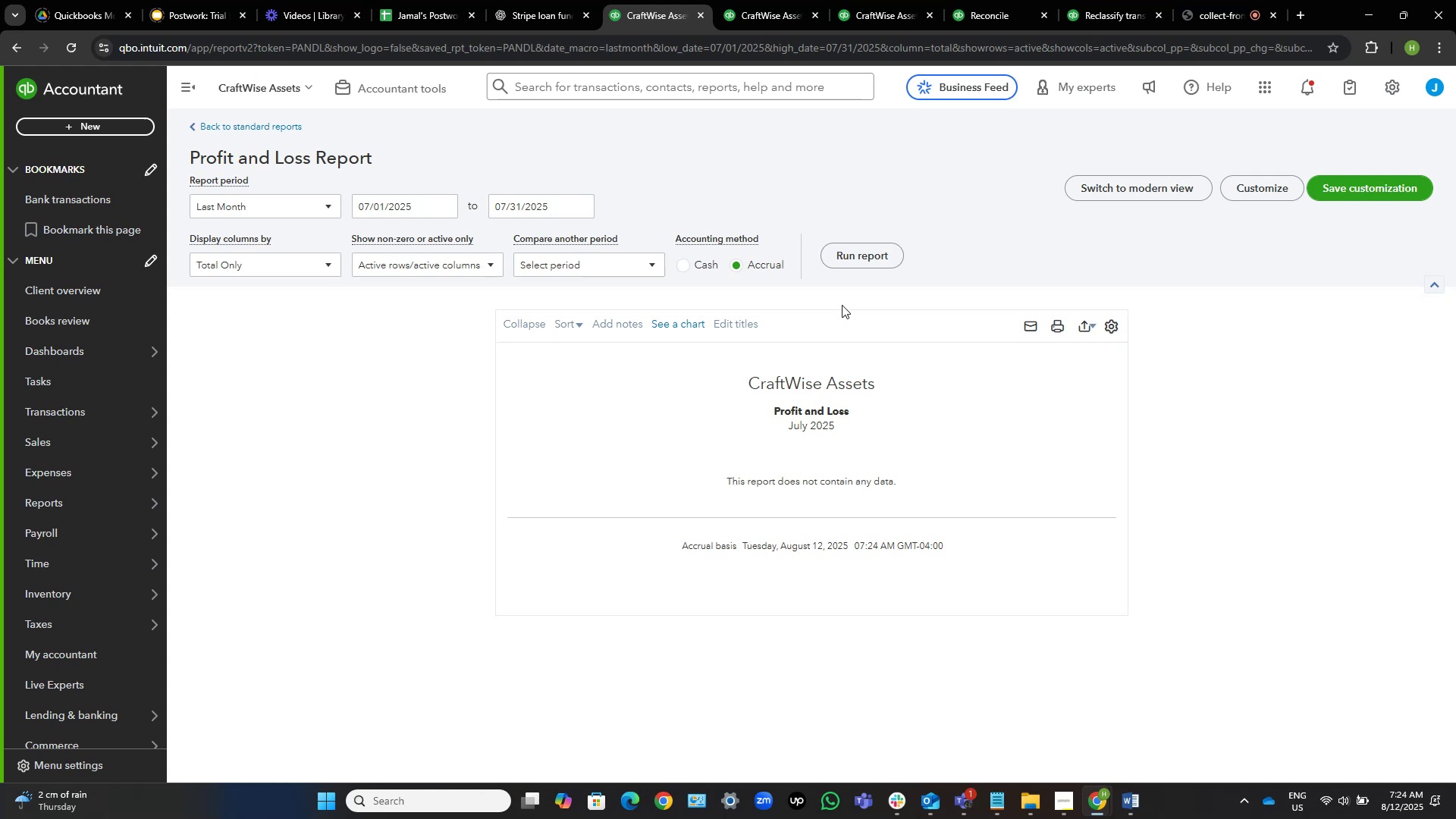 
wait(52.24)
 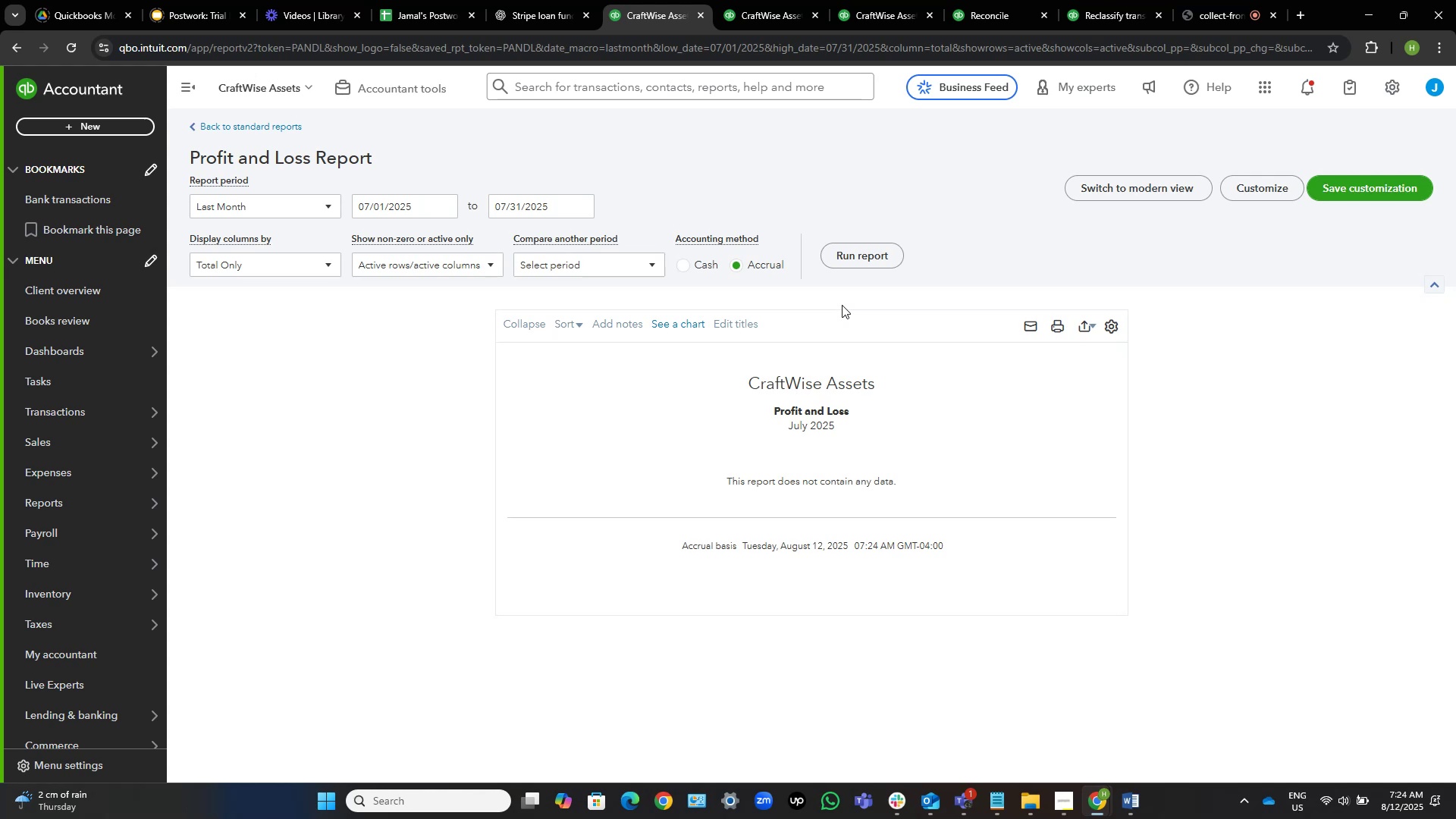 
left_click([281, 202])
 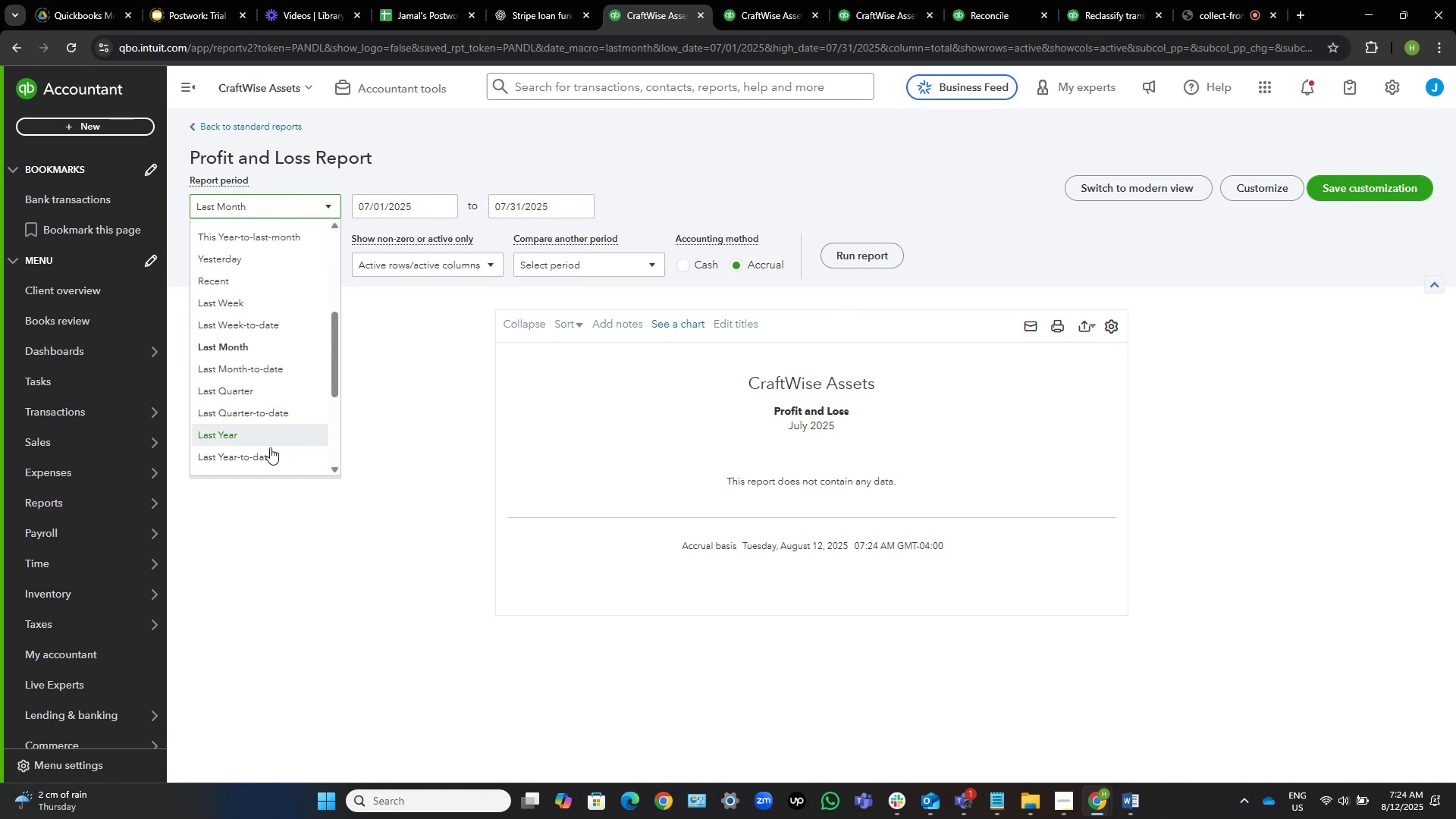 
left_click([283, 445])
 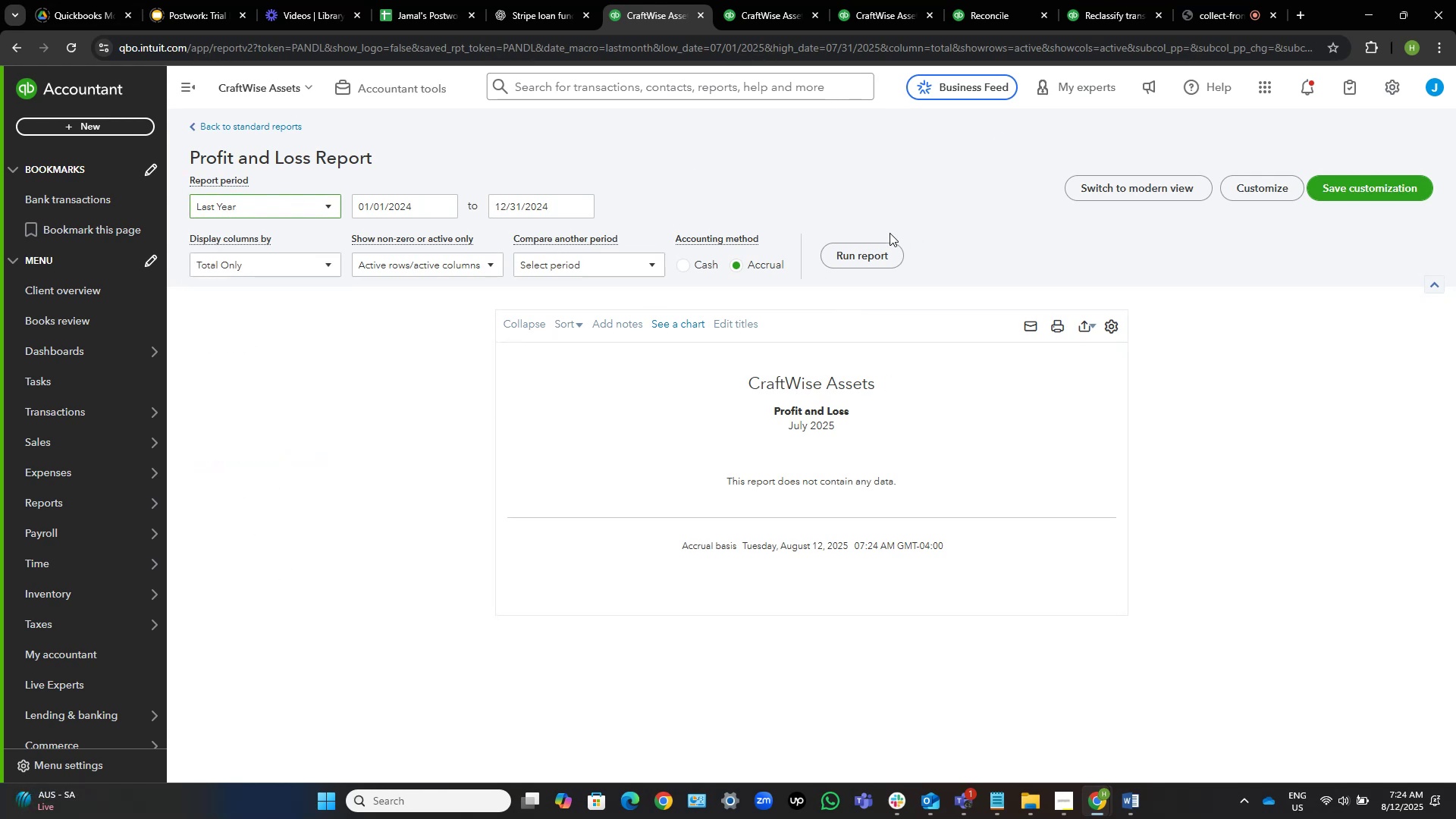 
left_click([866, 253])
 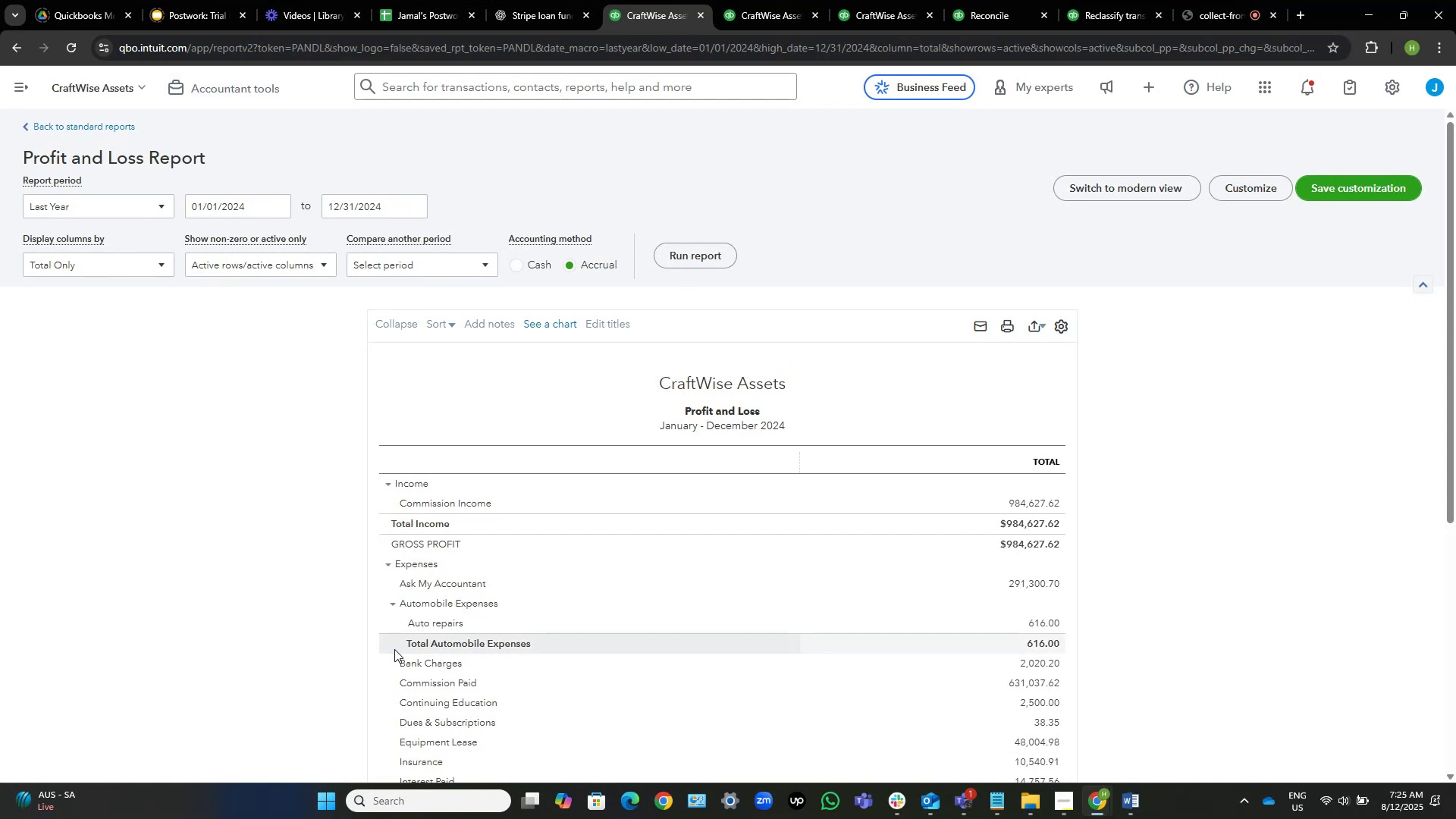 
wait(59.18)
 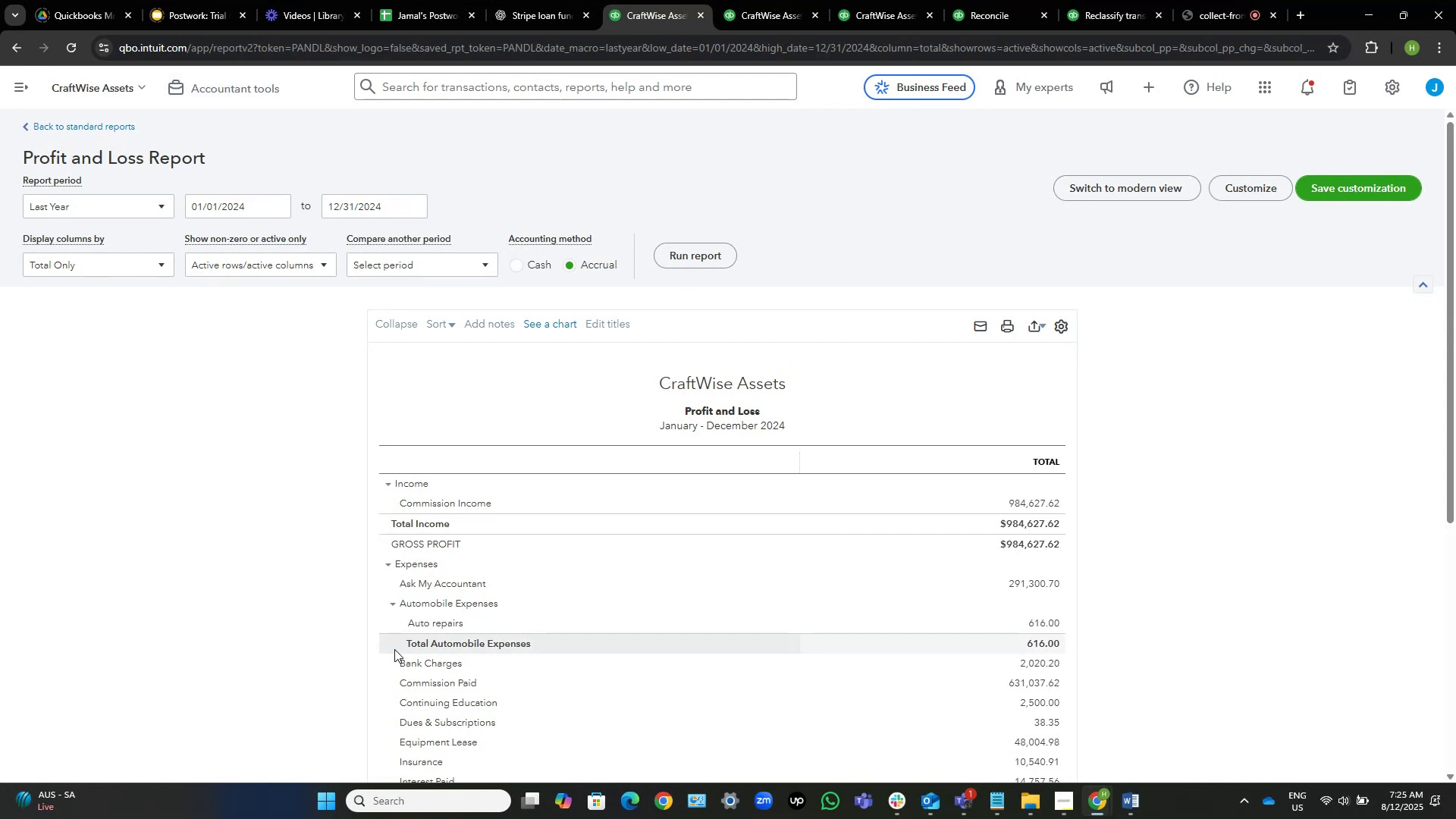 
left_click([770, 0])
 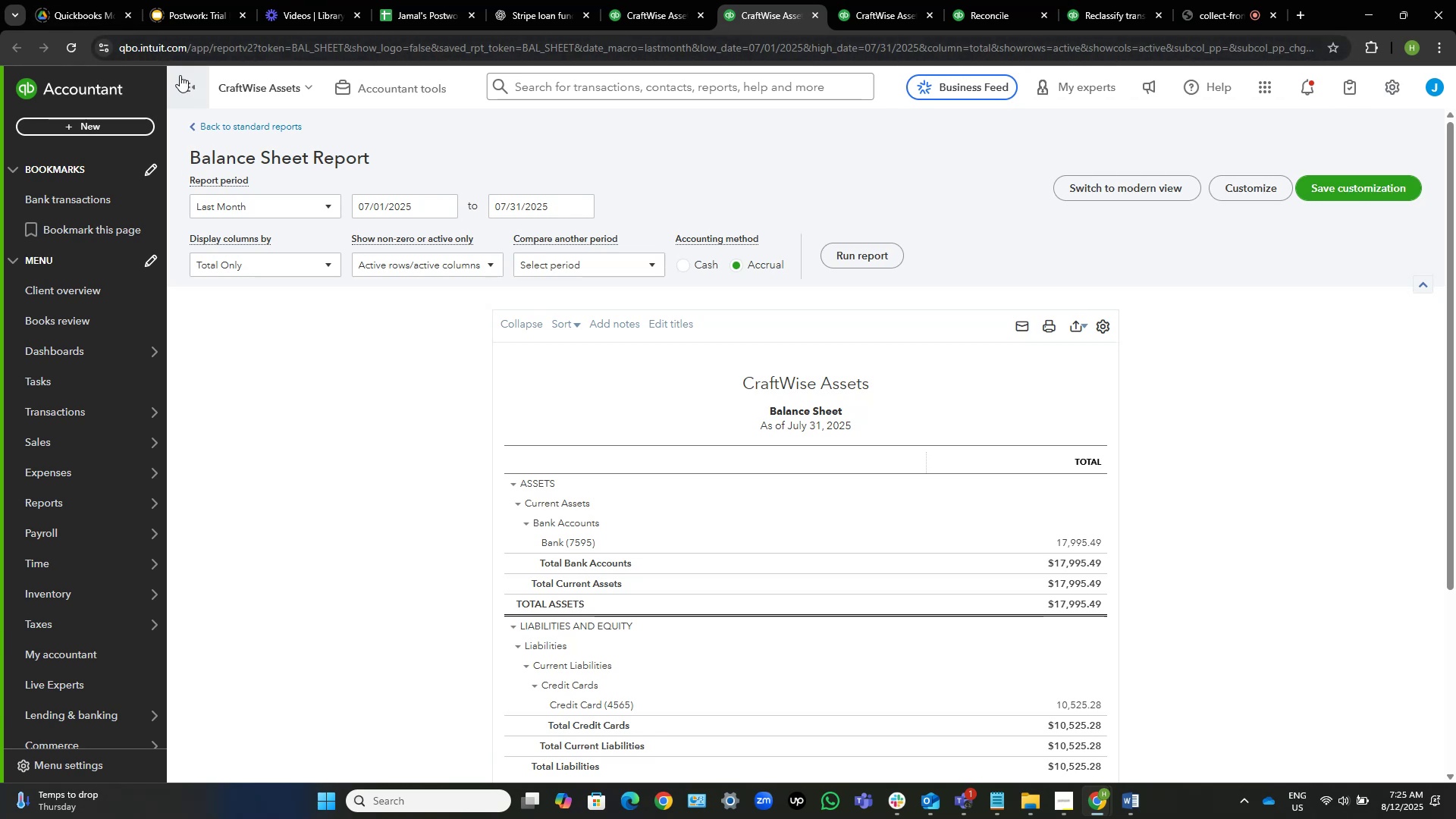 
wait(5.5)
 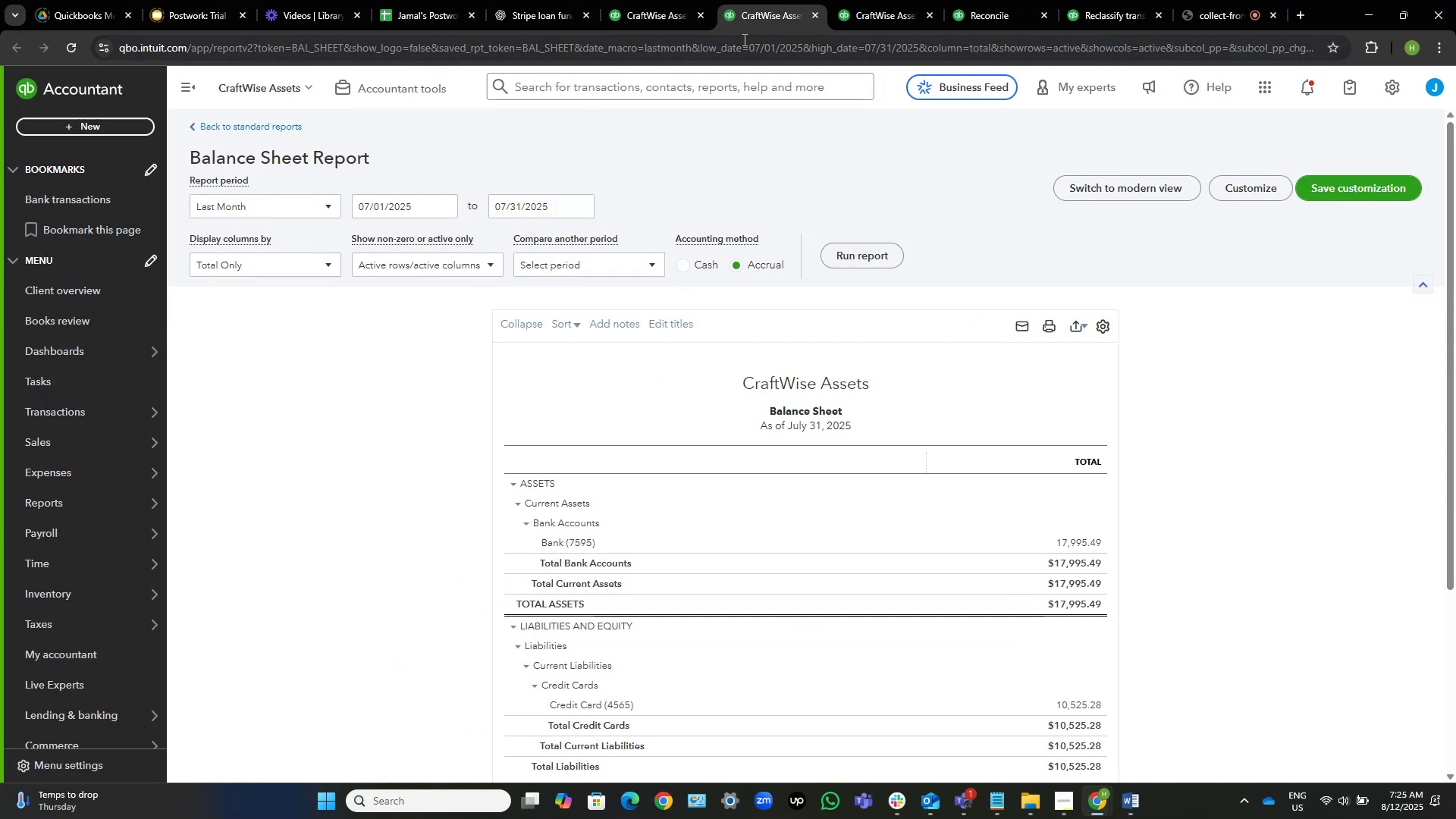 
left_click([106, 208])
 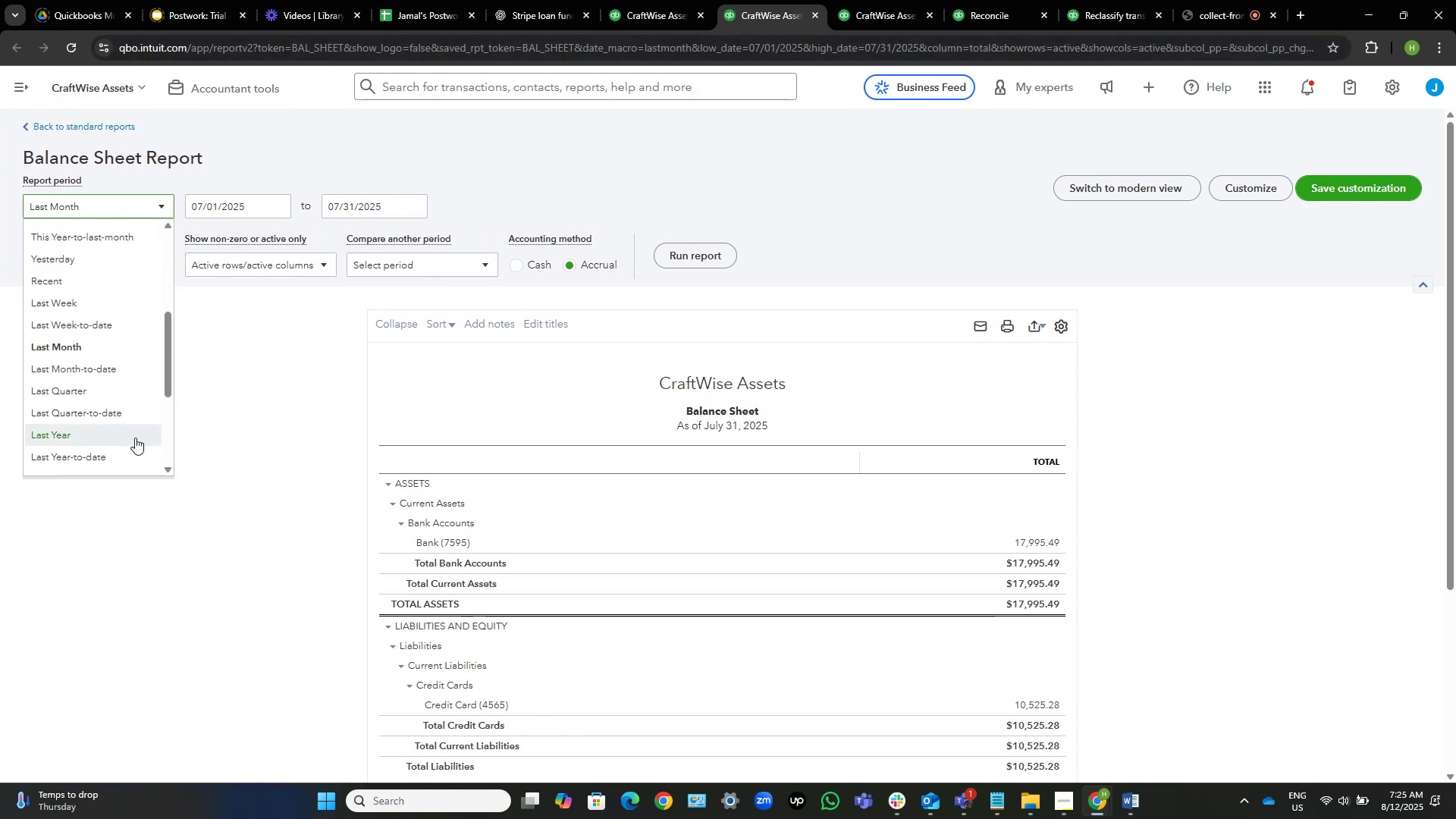 
left_click([135, 438])
 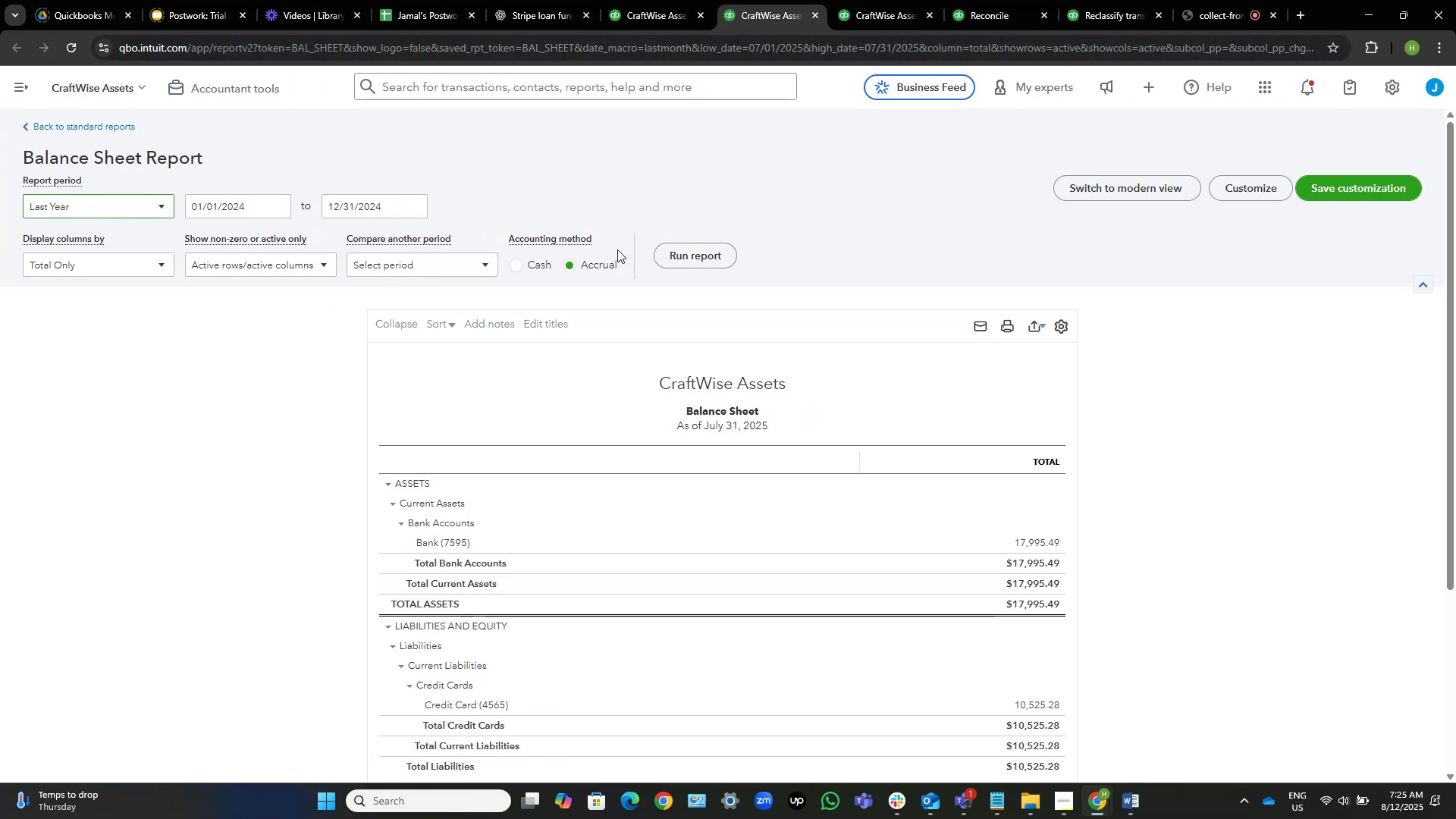 
left_click([534, 268])
 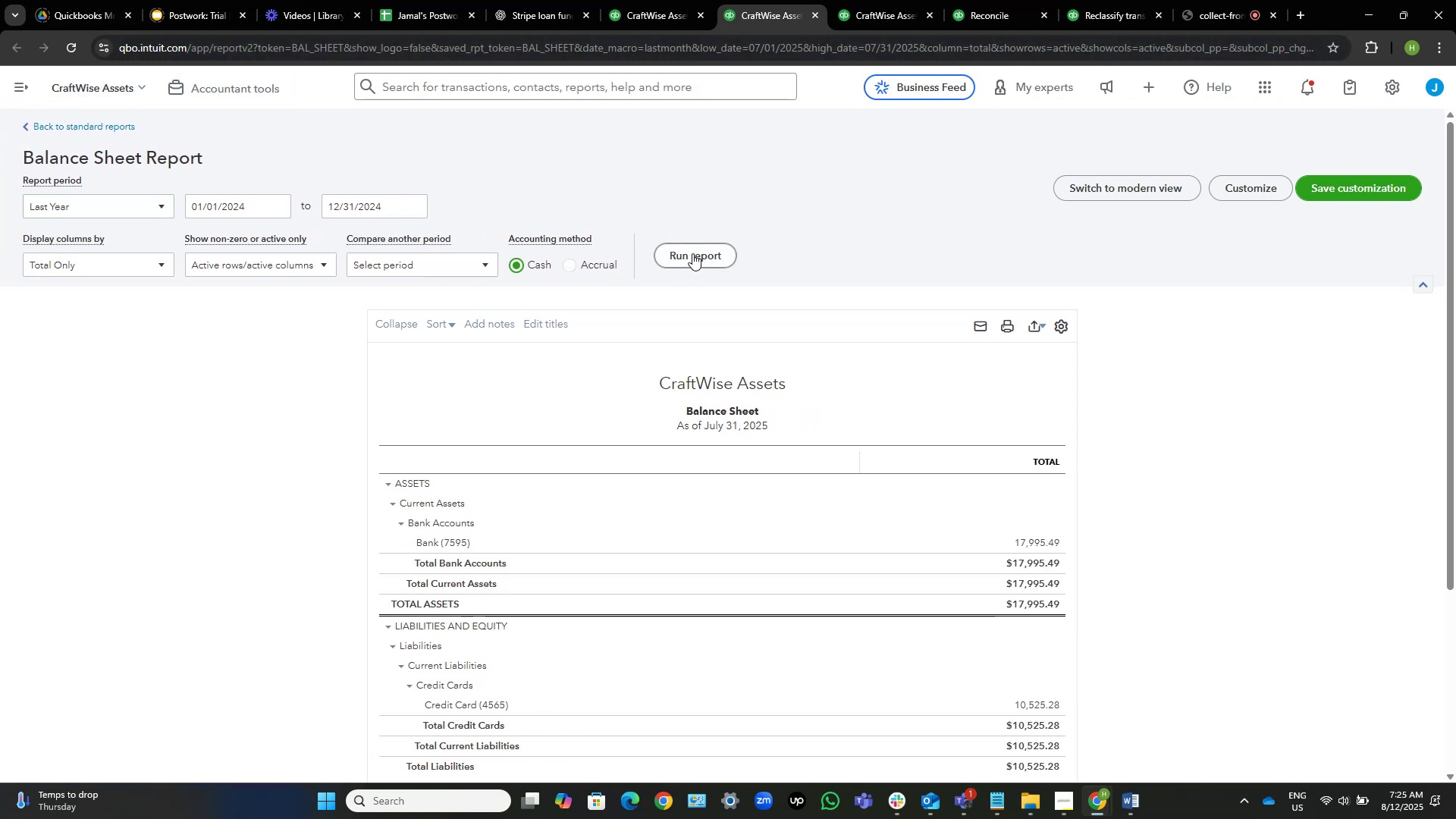 
left_click([692, 253])
 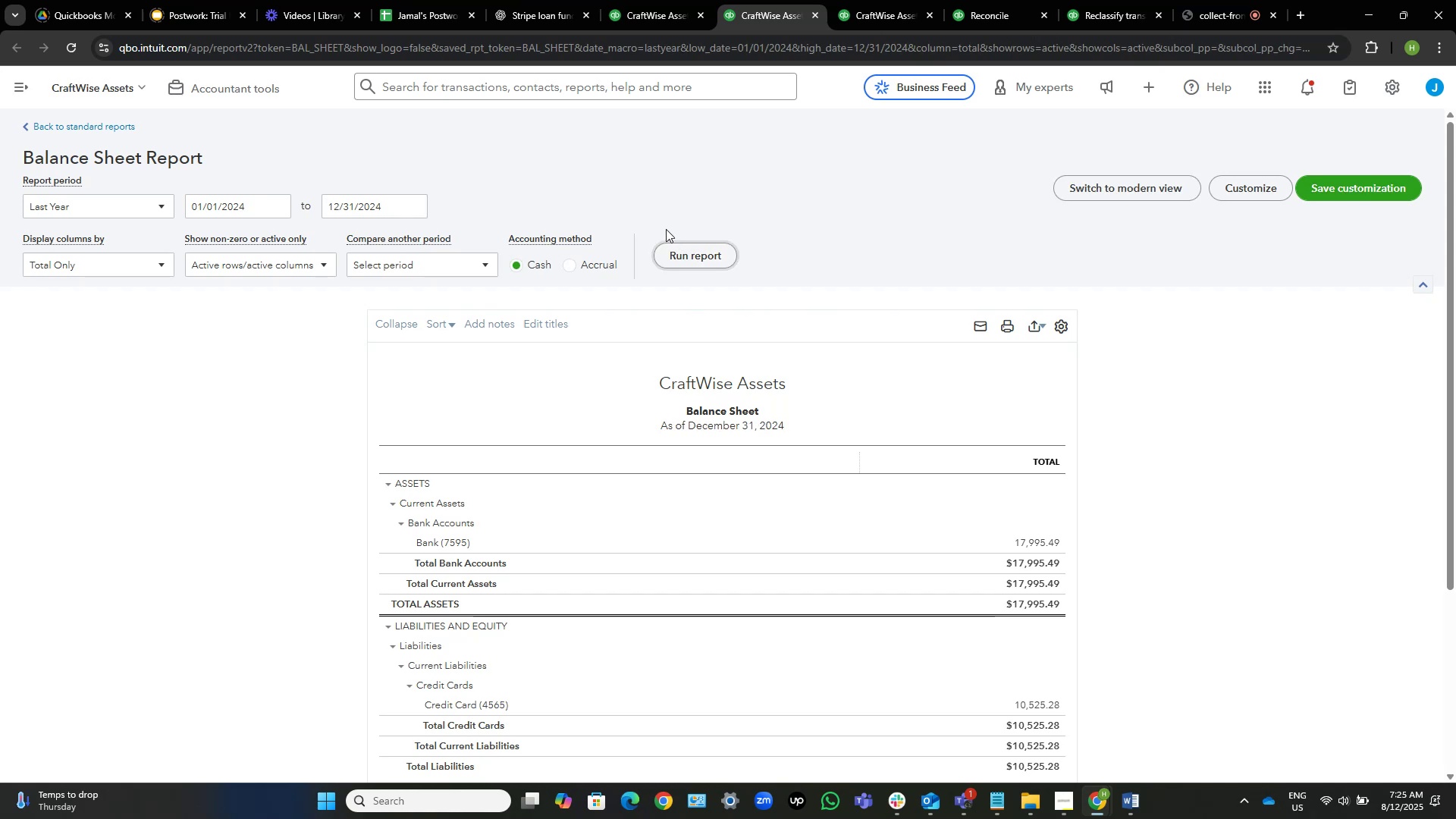 
wait(5.07)
 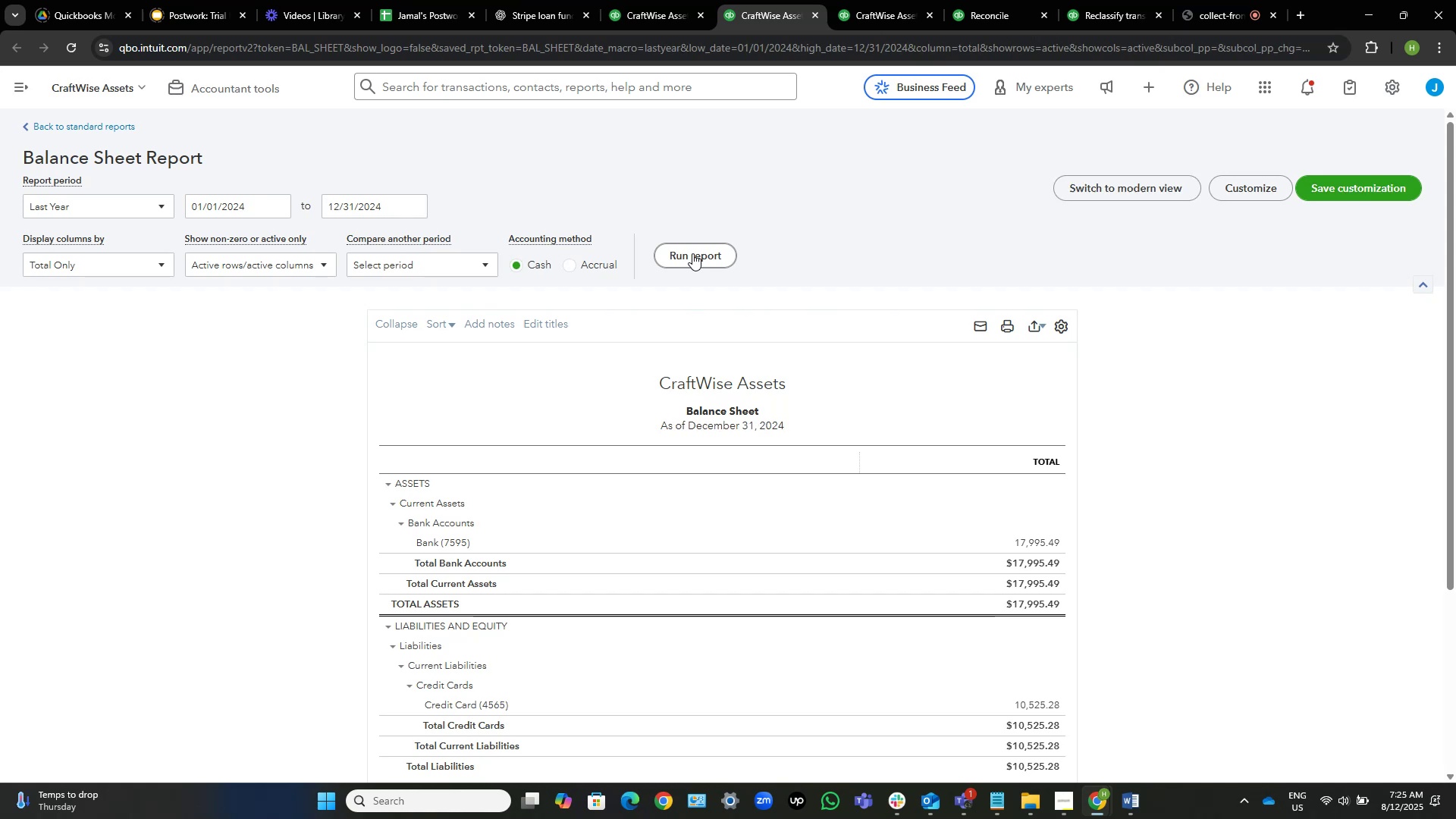 
left_click([684, 240])
 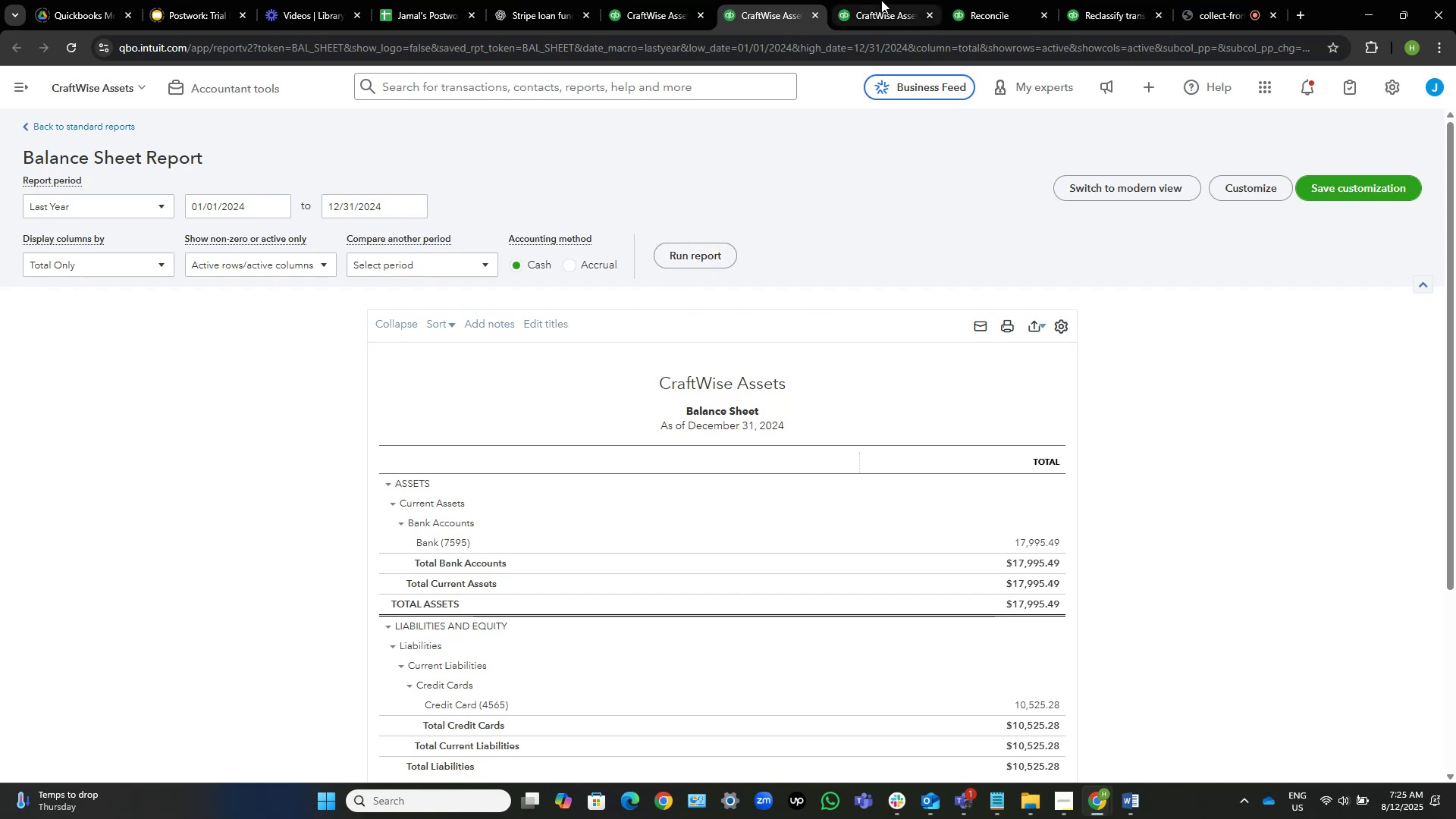 
left_click([881, 0])
 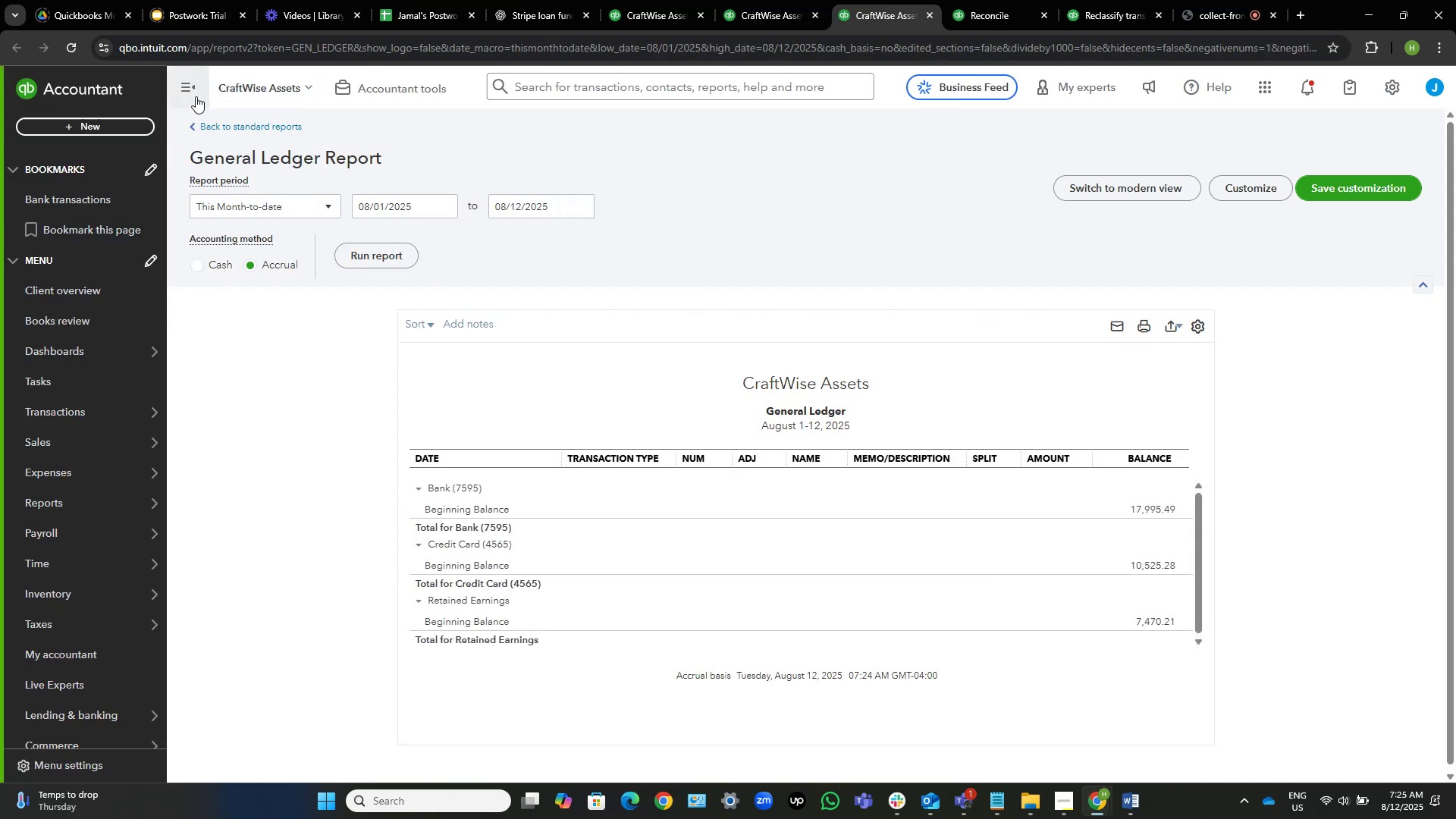 
left_click([190, 86])
 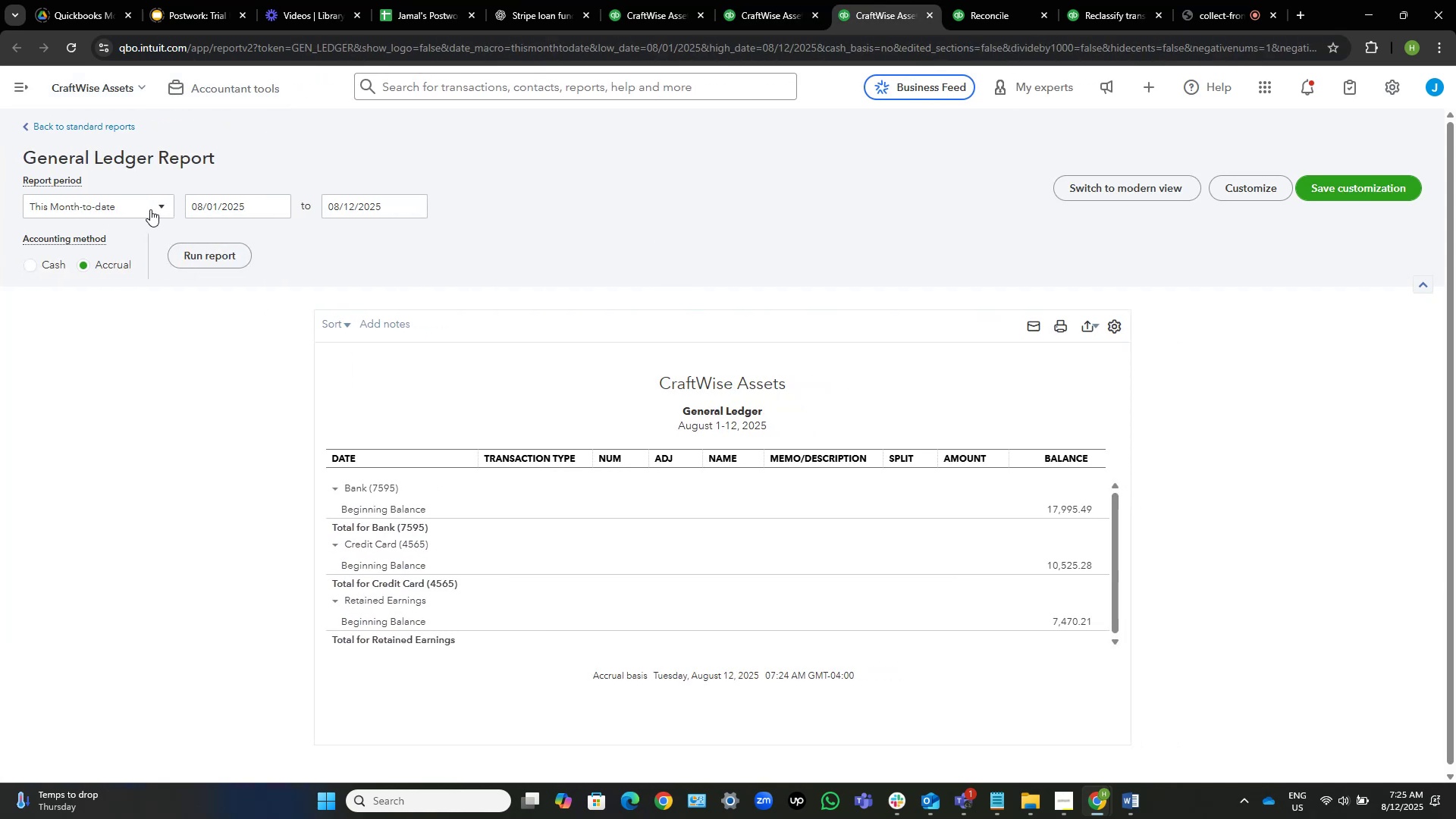 
left_click([143, 204])
 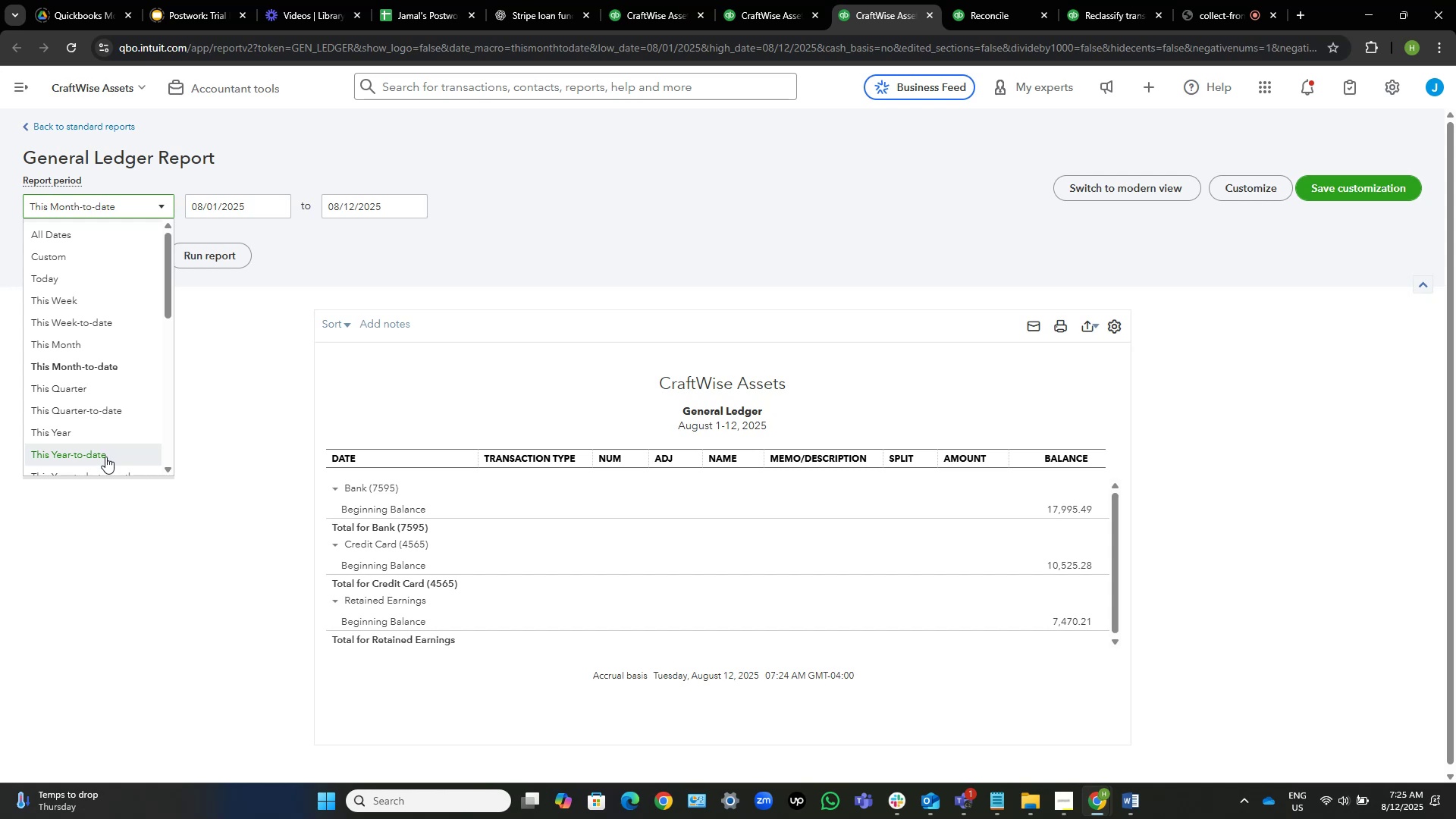 
scroll: coordinate [89, 369], scroll_direction: down, amount: 3.0
 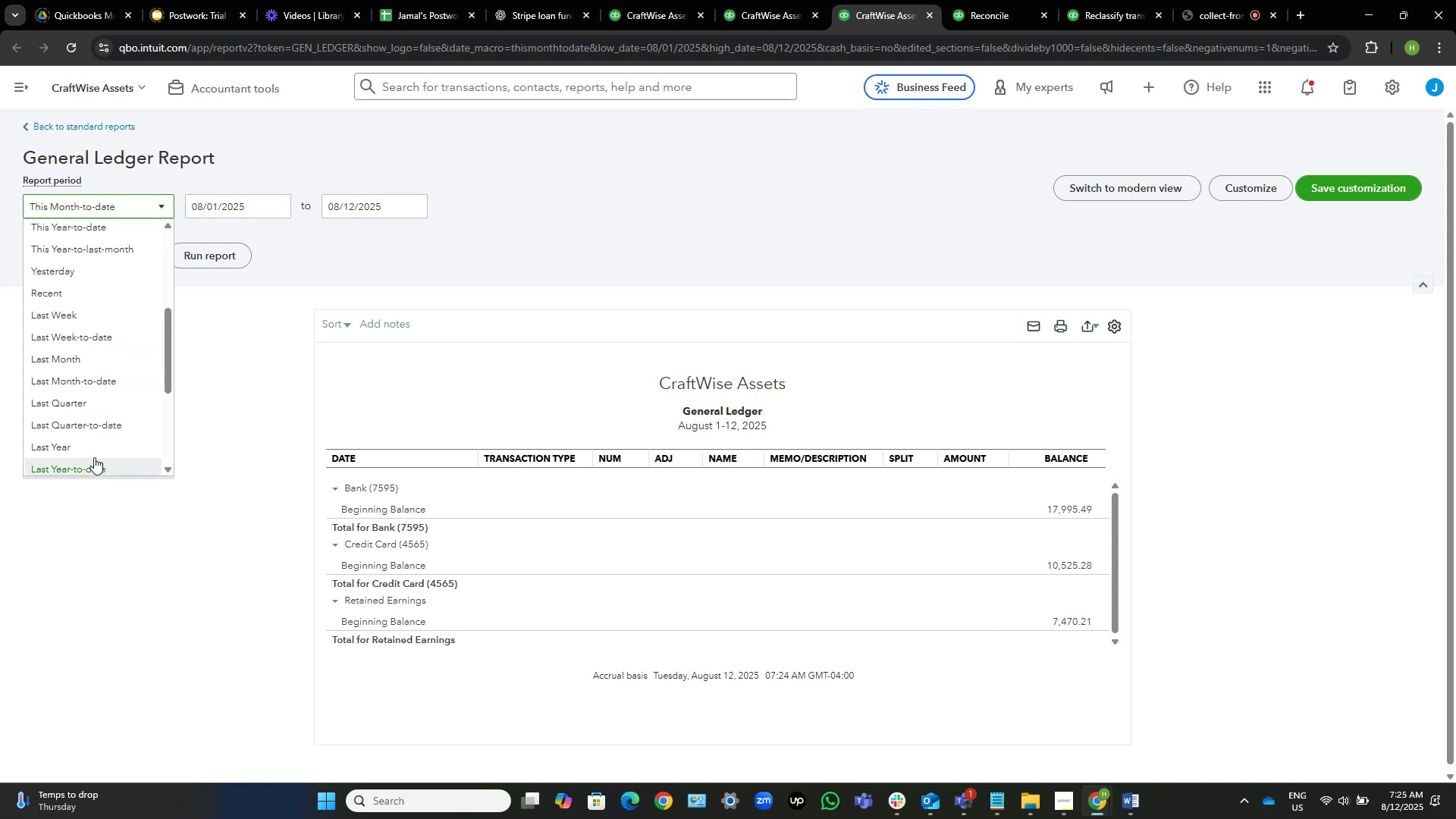 
left_click([95, 448])
 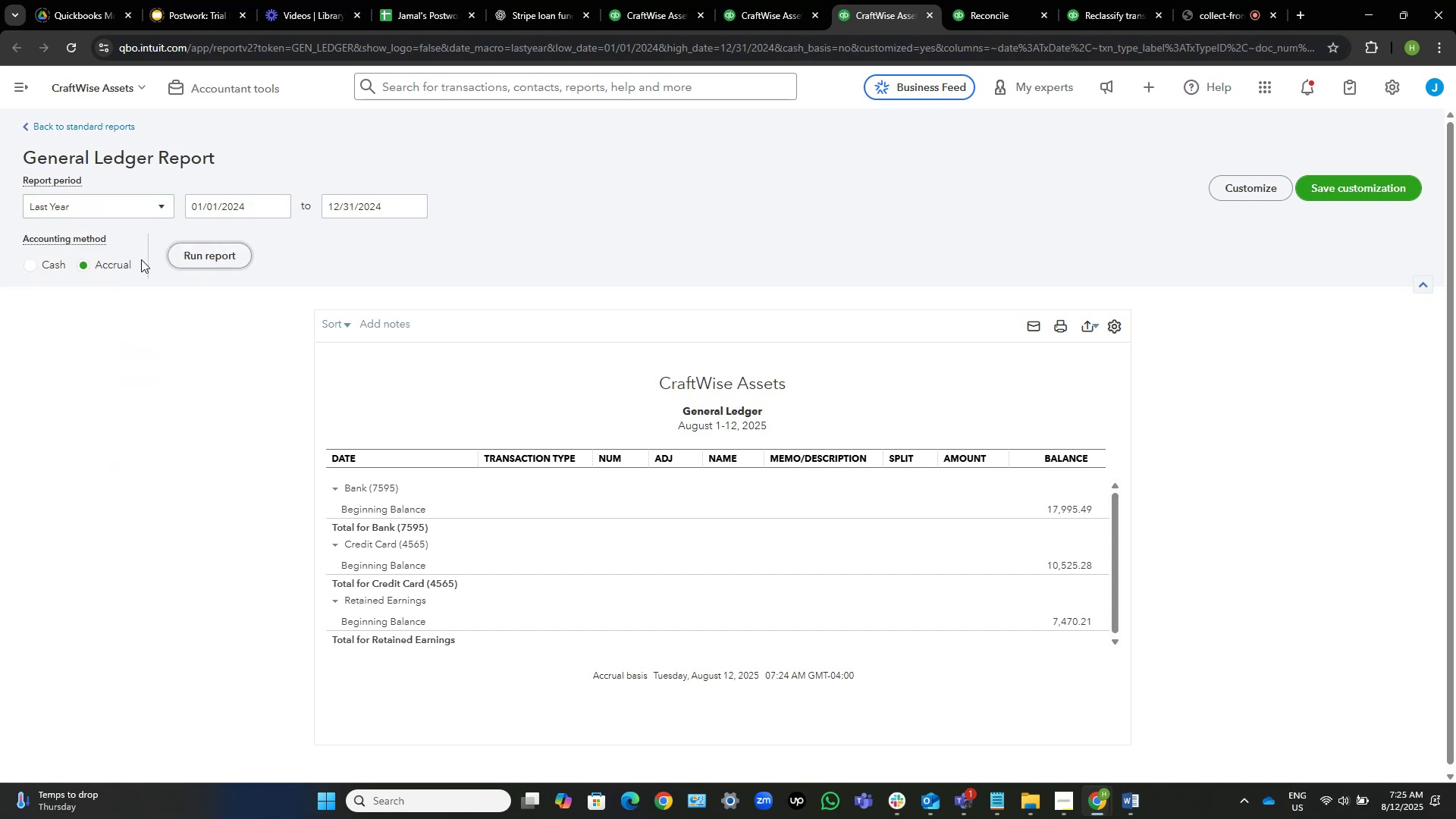 
left_click([46, 265])
 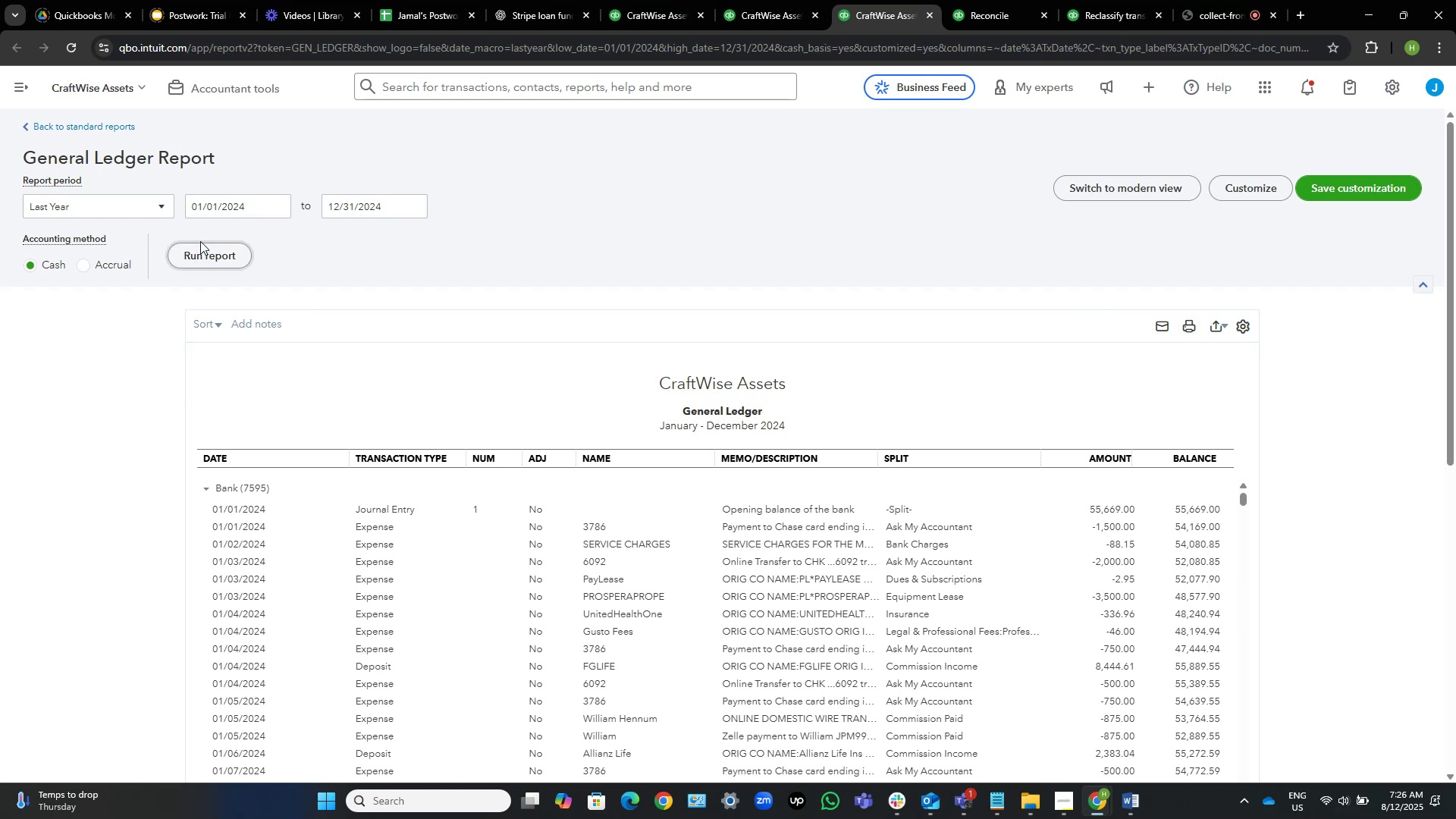 
wait(23.03)
 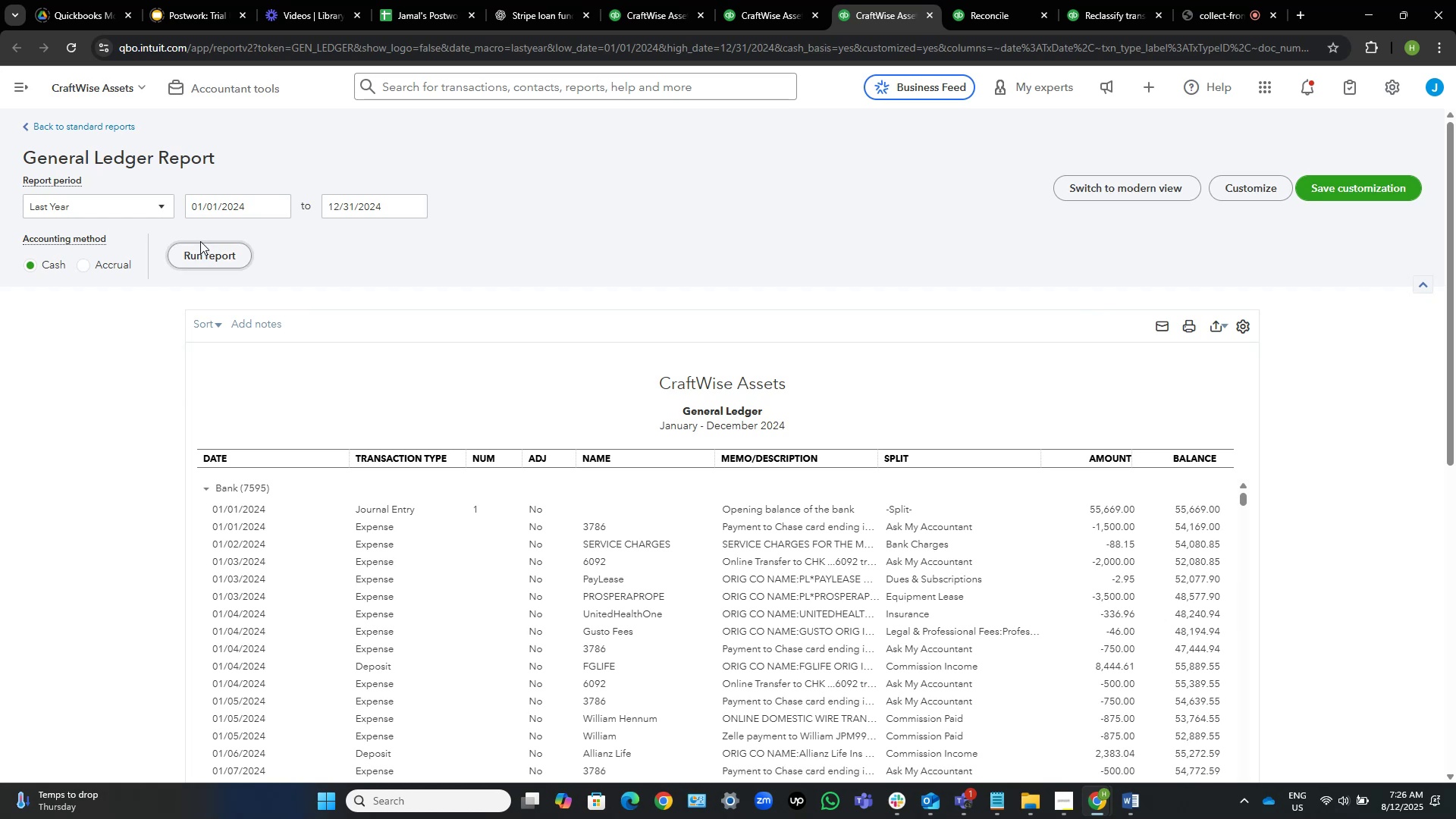 
scroll: coordinate [394, 241], scroll_direction: down, amount: 1.0
 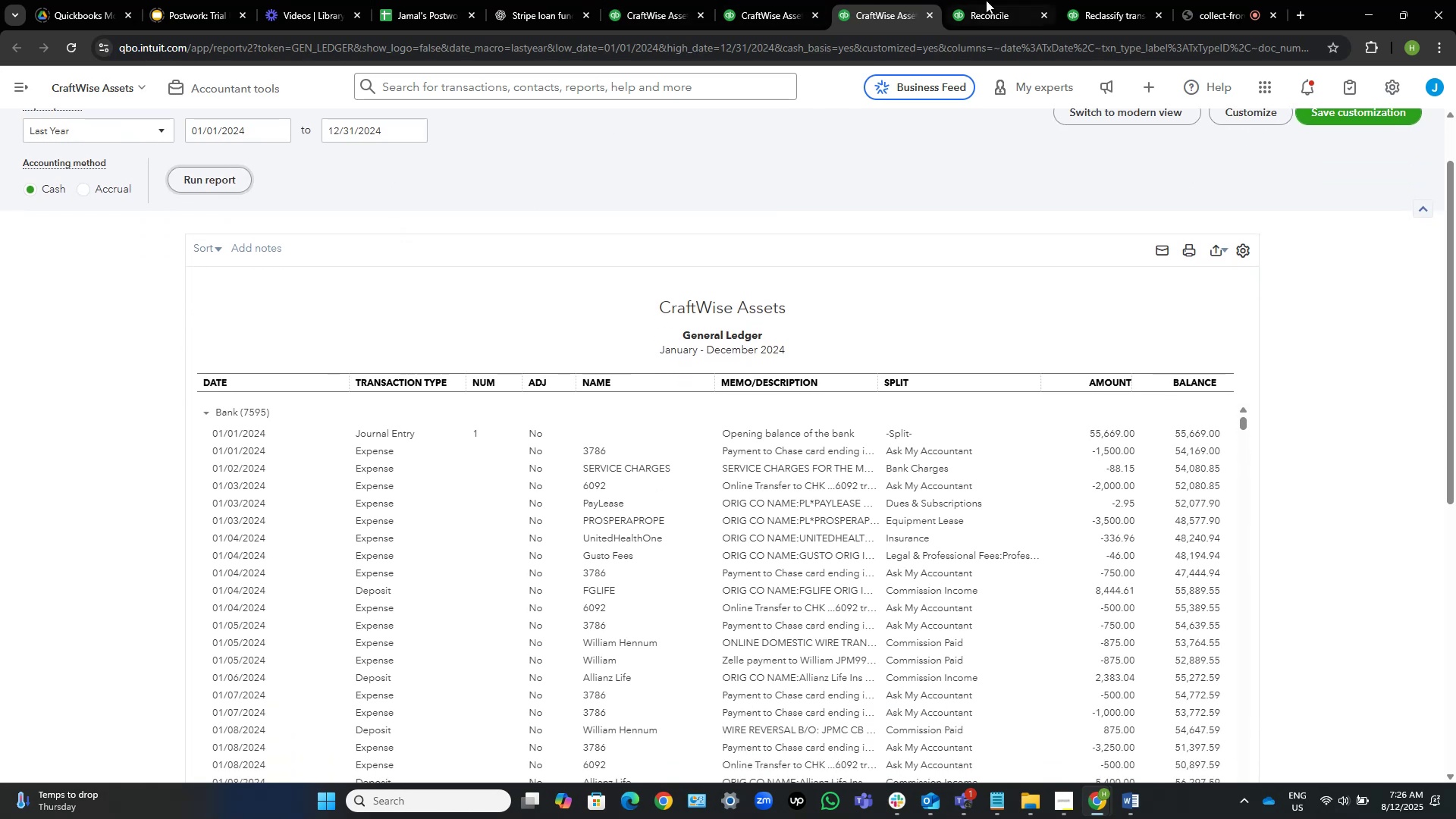 
left_click([987, 0])
 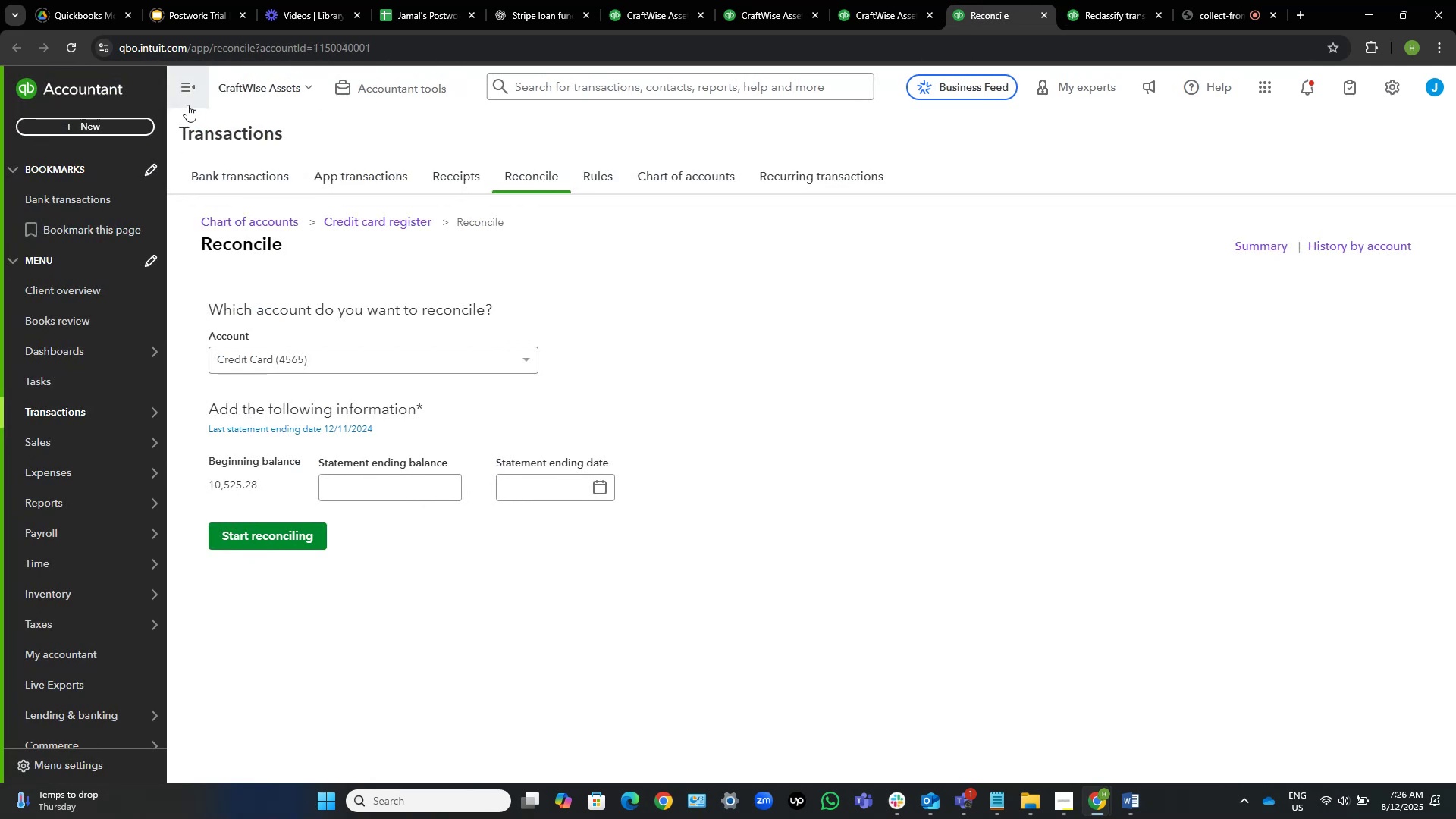 
left_click([184, 85])
 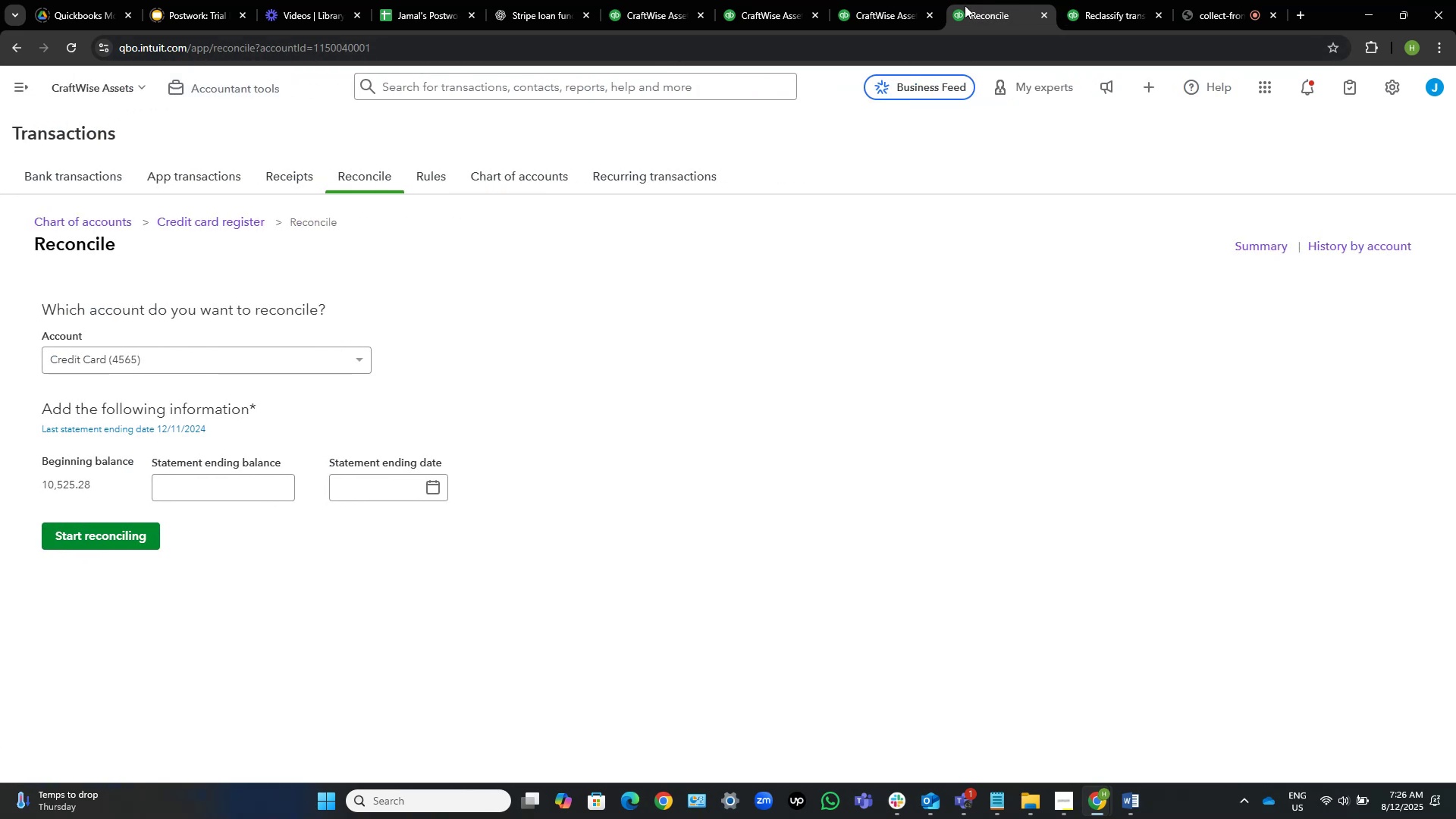 
left_click([878, 0])
 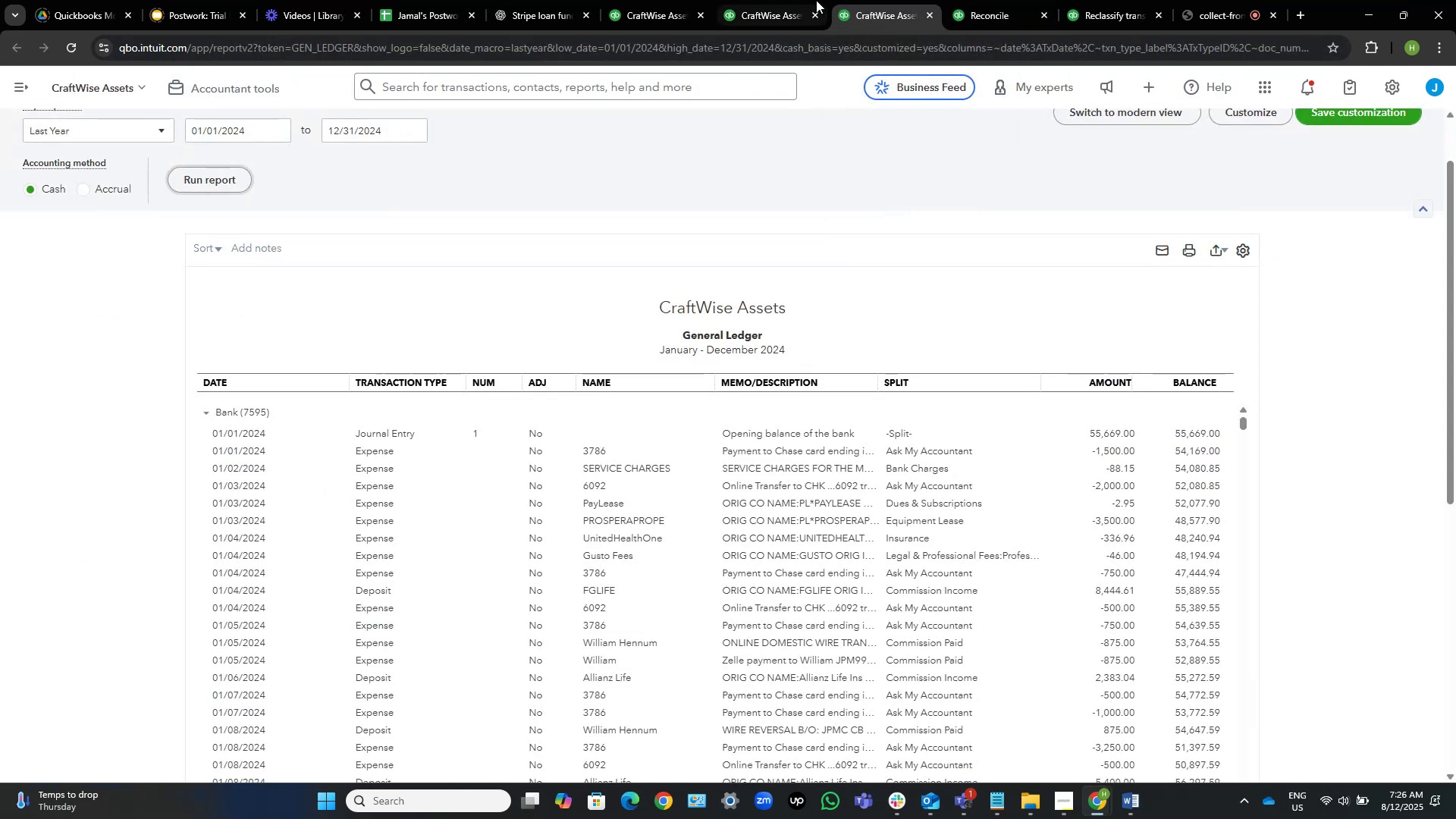 
left_click([793, 0])
 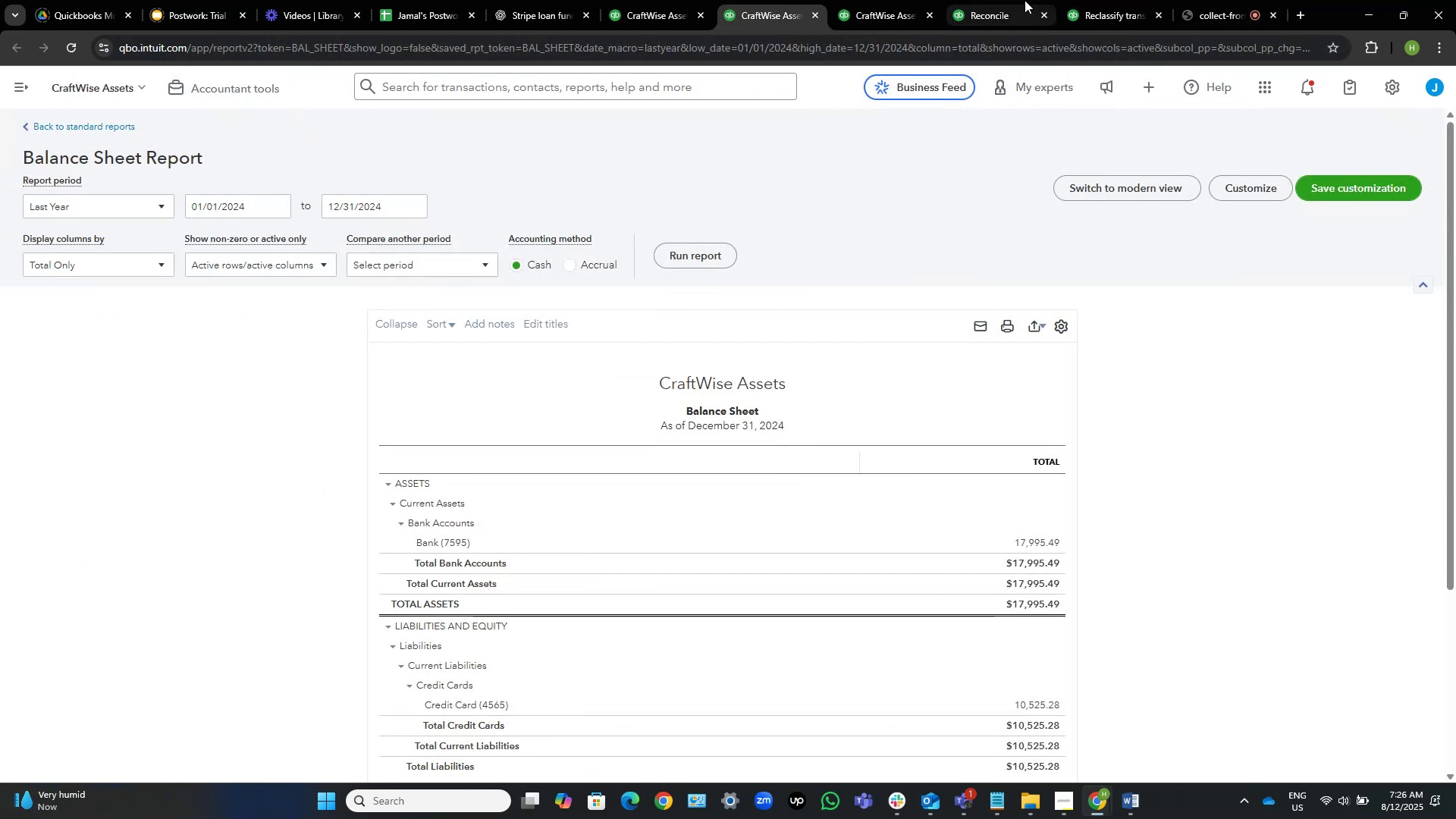 
left_click([1025, 0])
 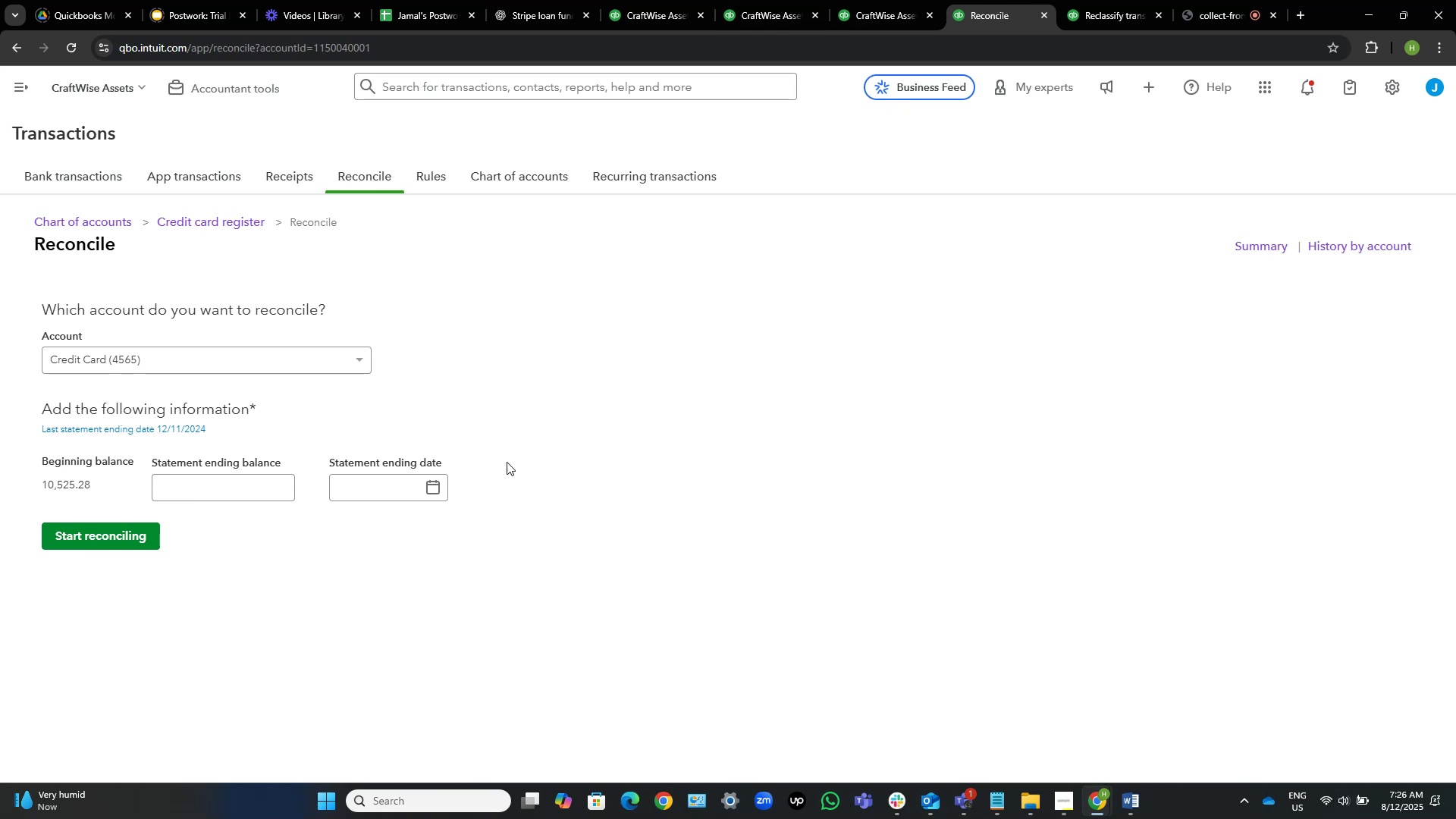 
left_click([335, 358])
 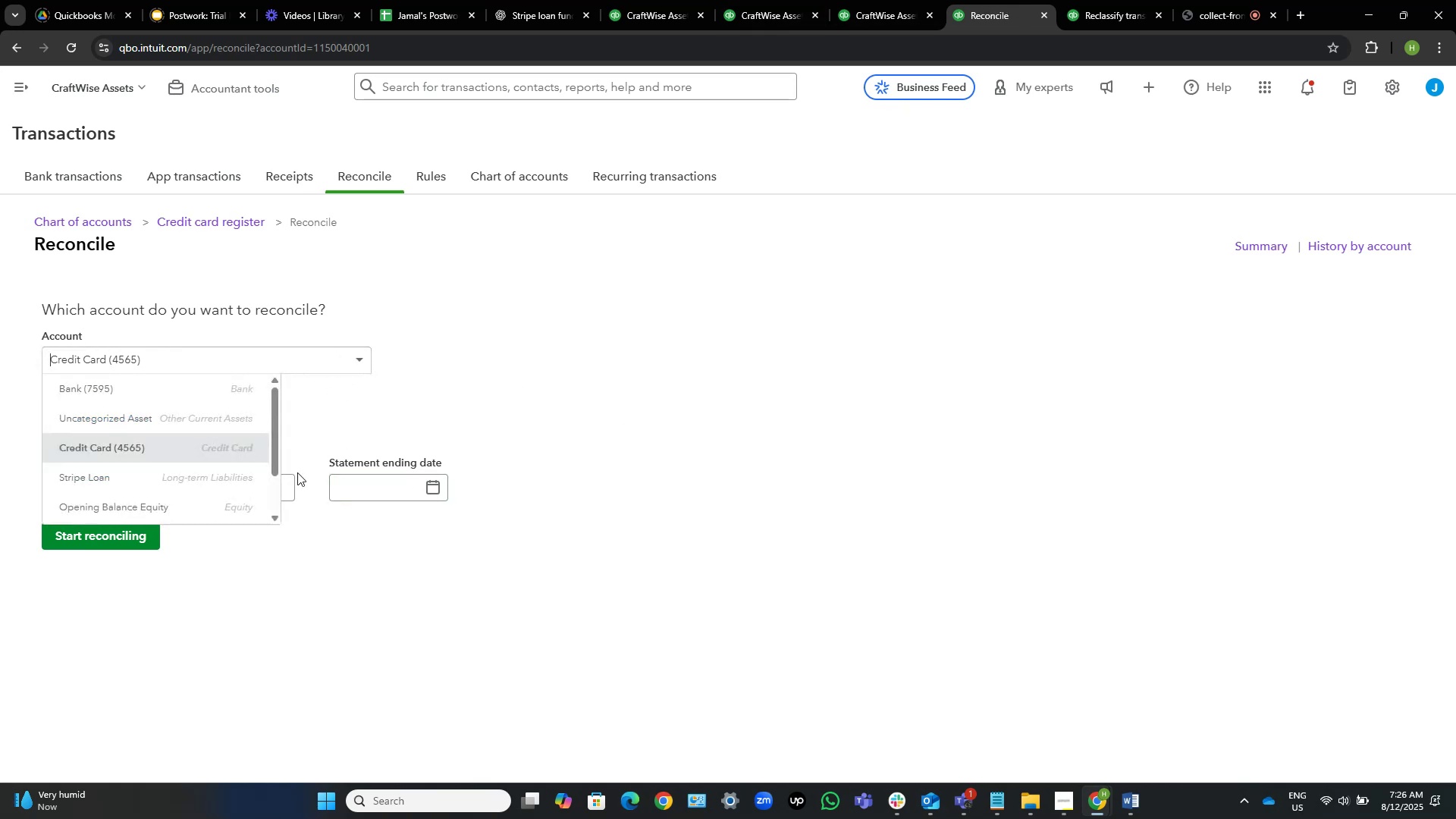 
scroll: coordinate [213, 479], scroll_direction: up, amount: 4.0
 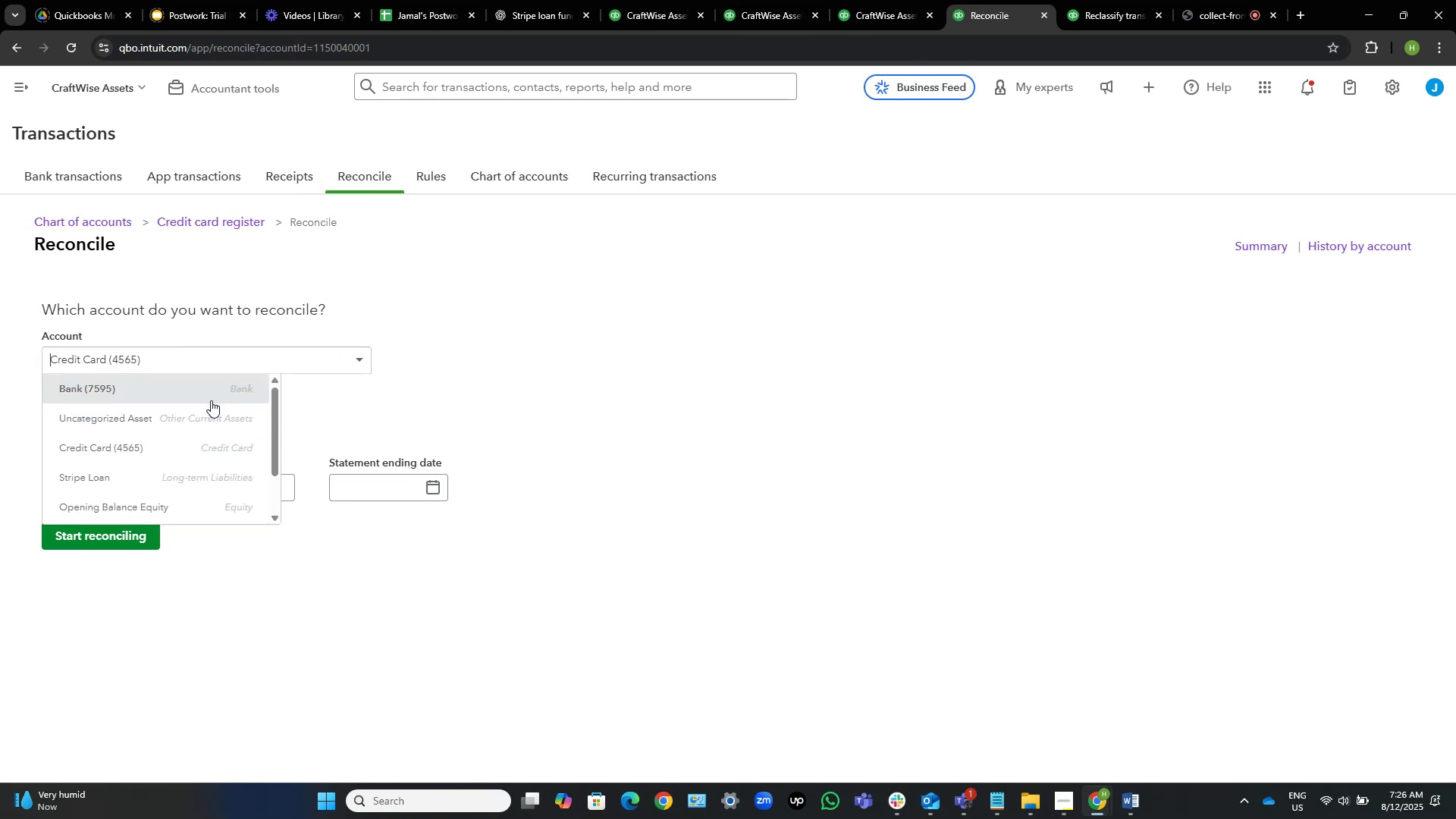 
left_click([209, 389])
 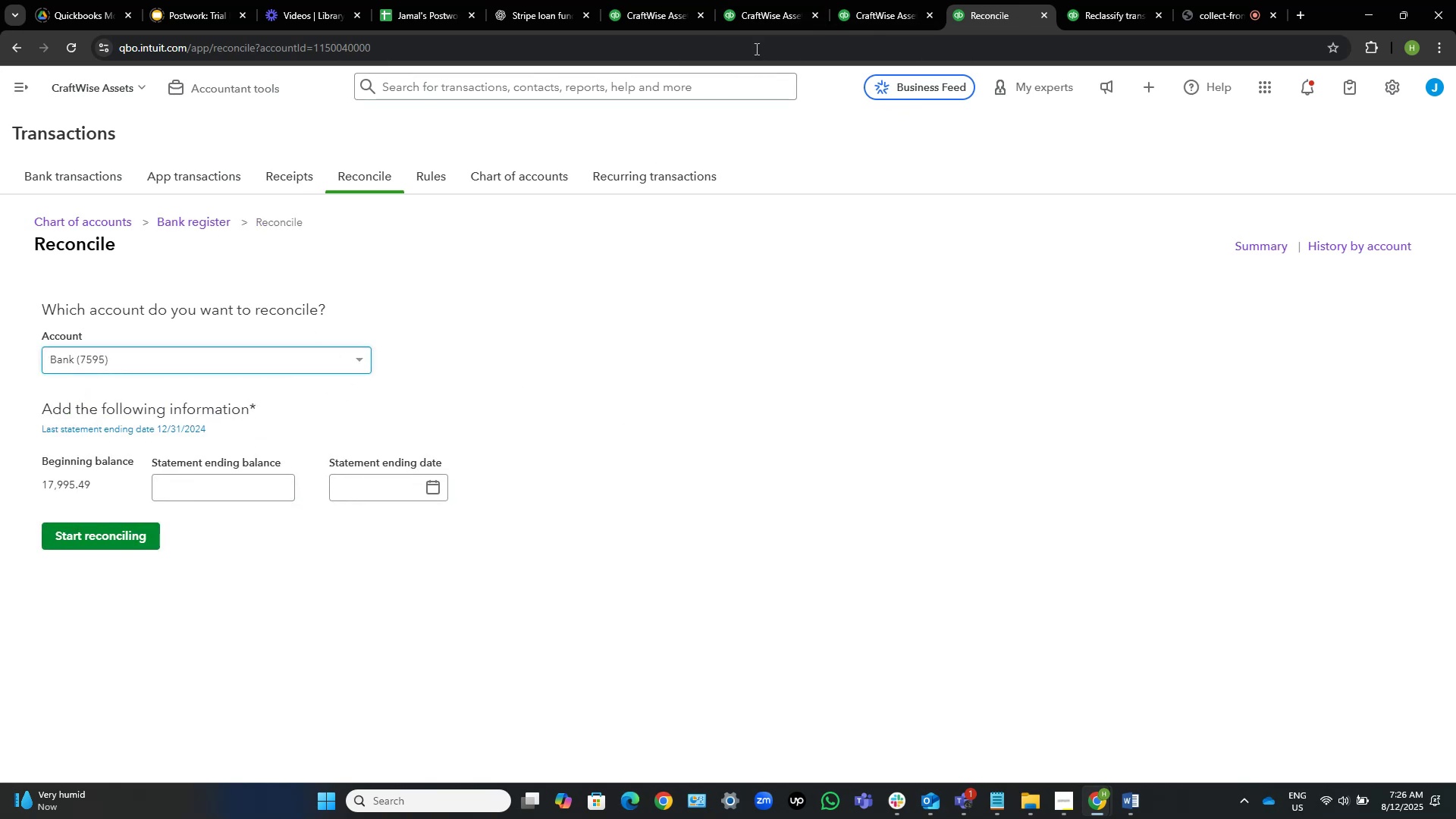 
left_click([756, 0])
 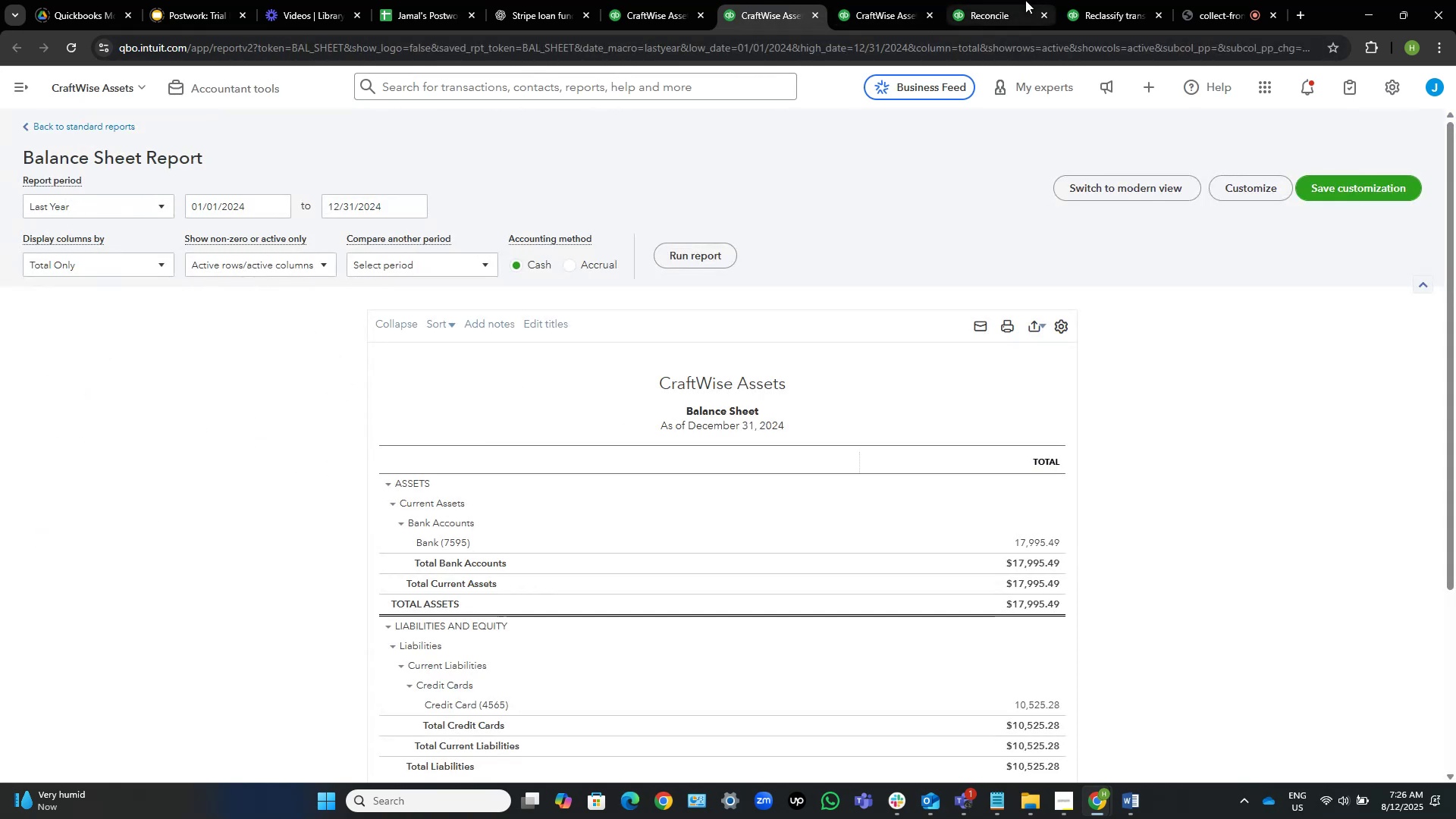 
left_click([962, 0])
 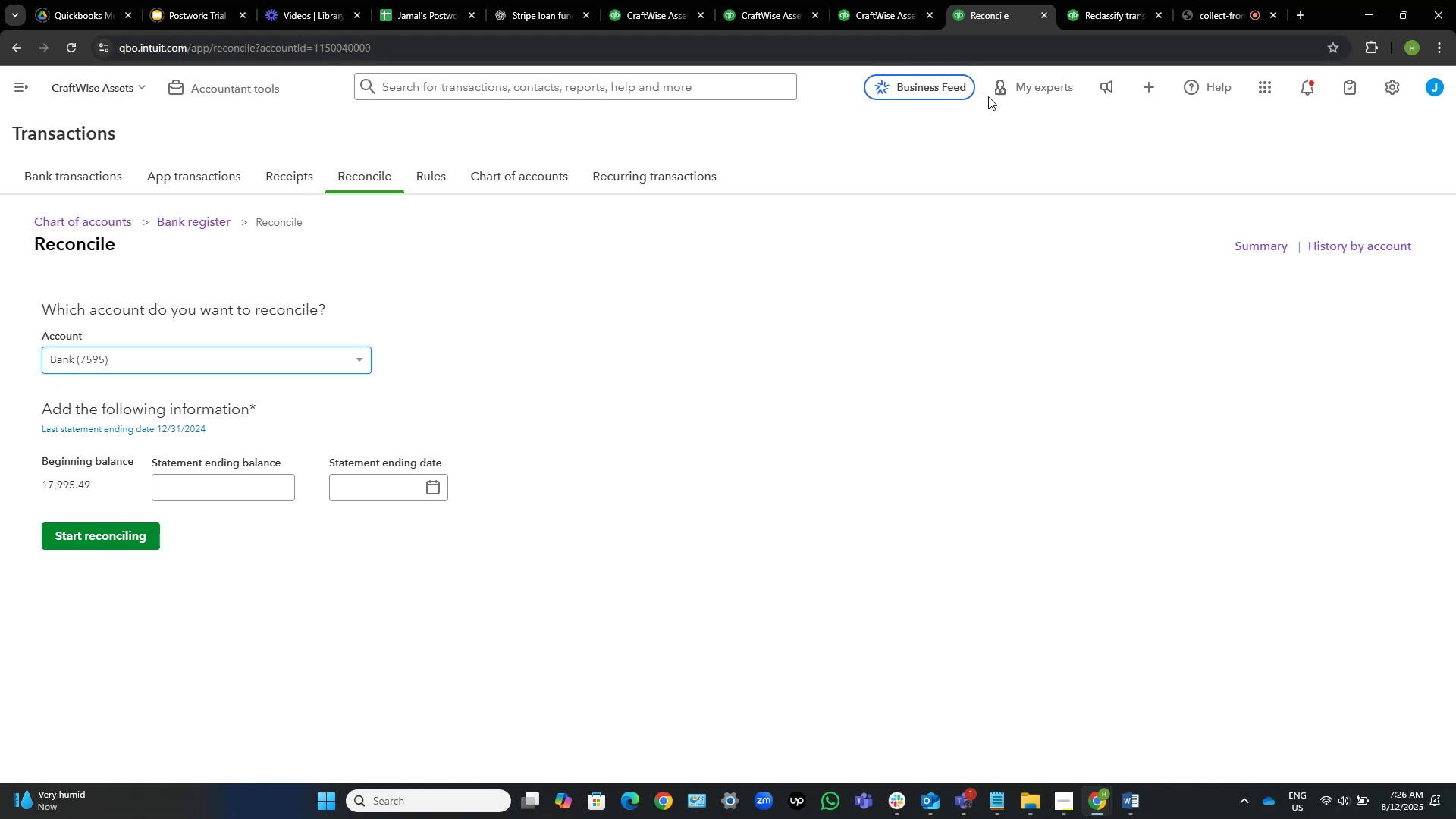 
left_click([709, 82])
 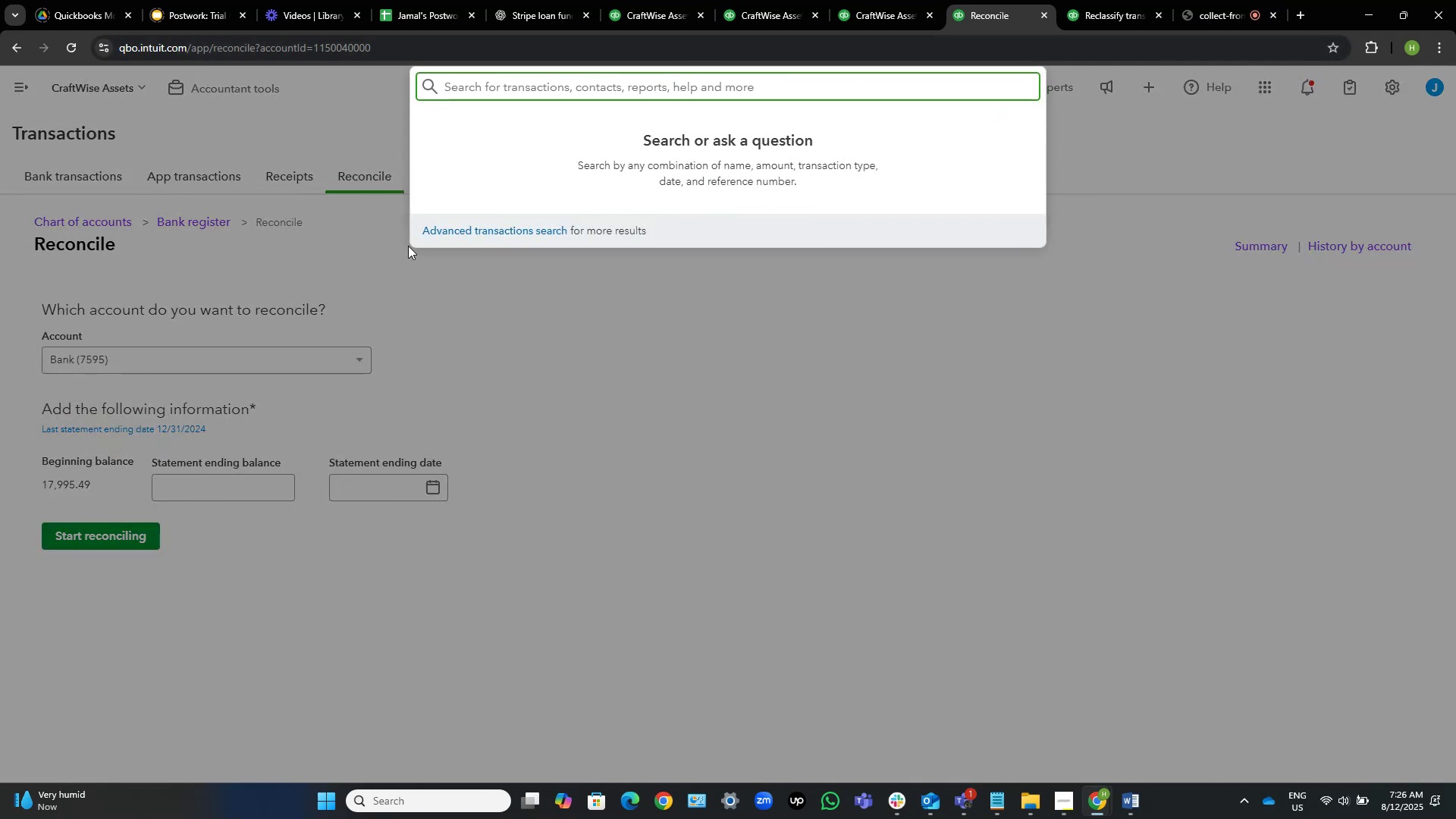 
left_click([439, 228])
 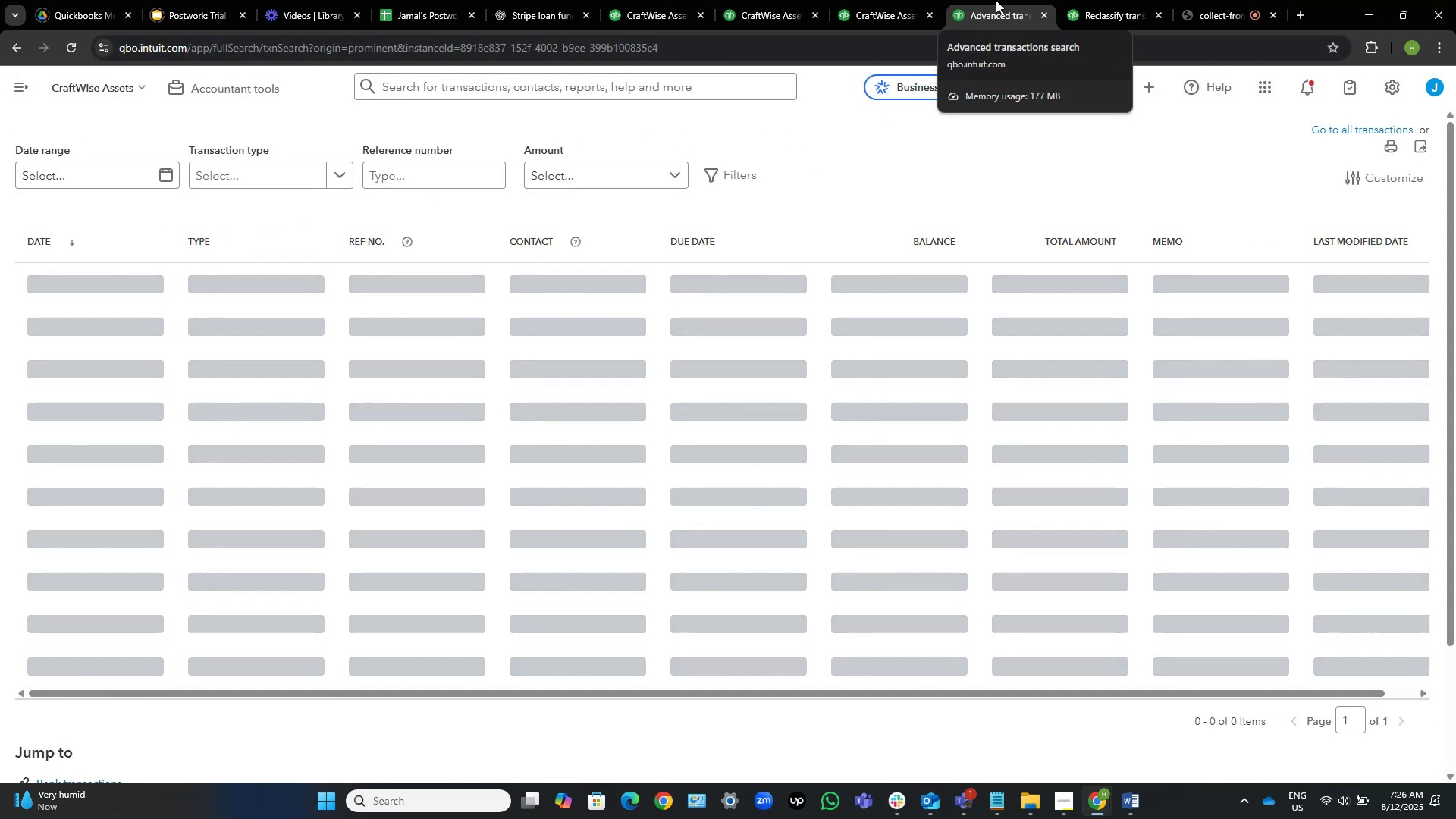 
left_click_drag(start_coordinate=[1100, 2], to_coordinate=[977, 0])
 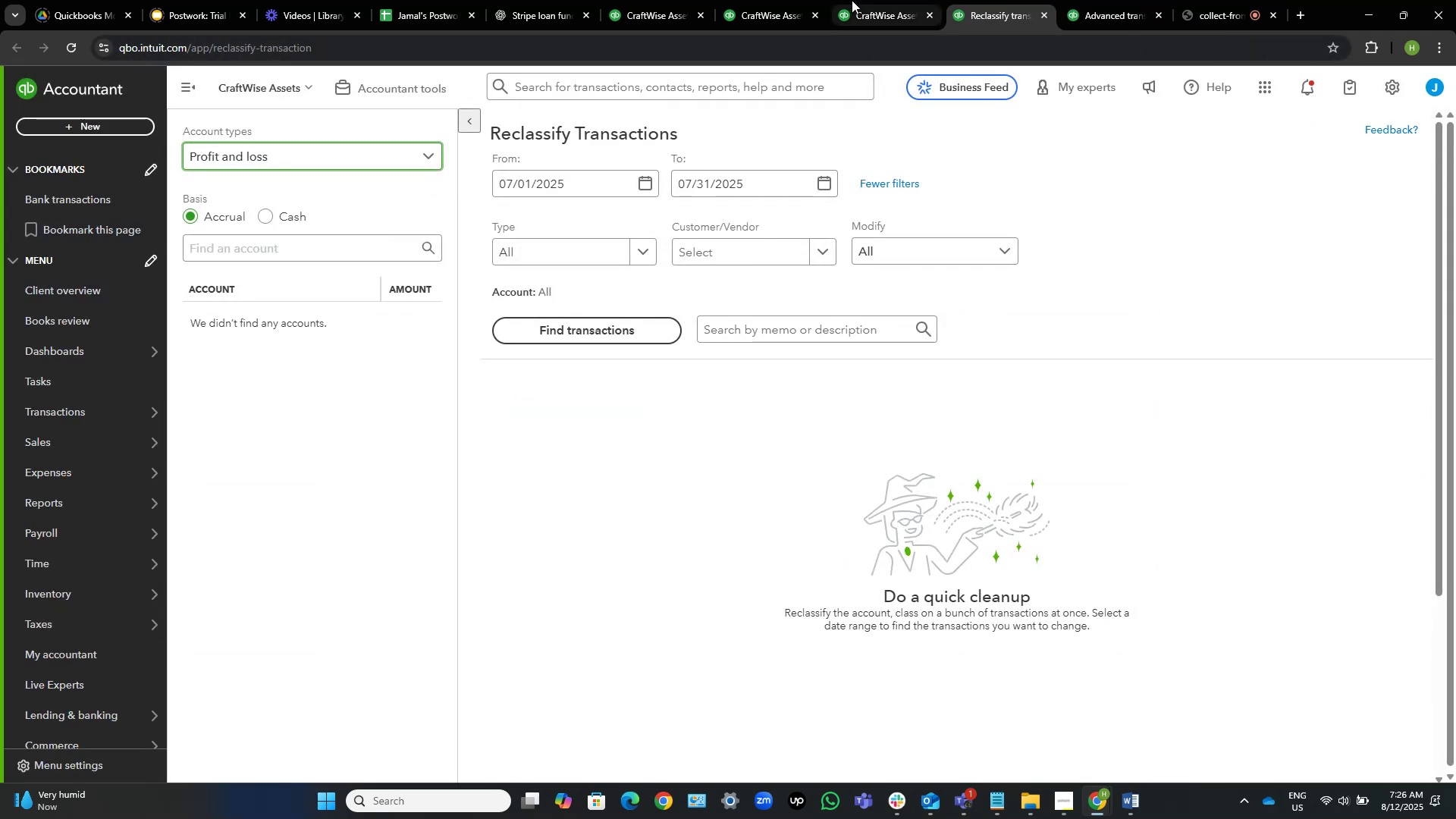 
left_click([872, 0])
 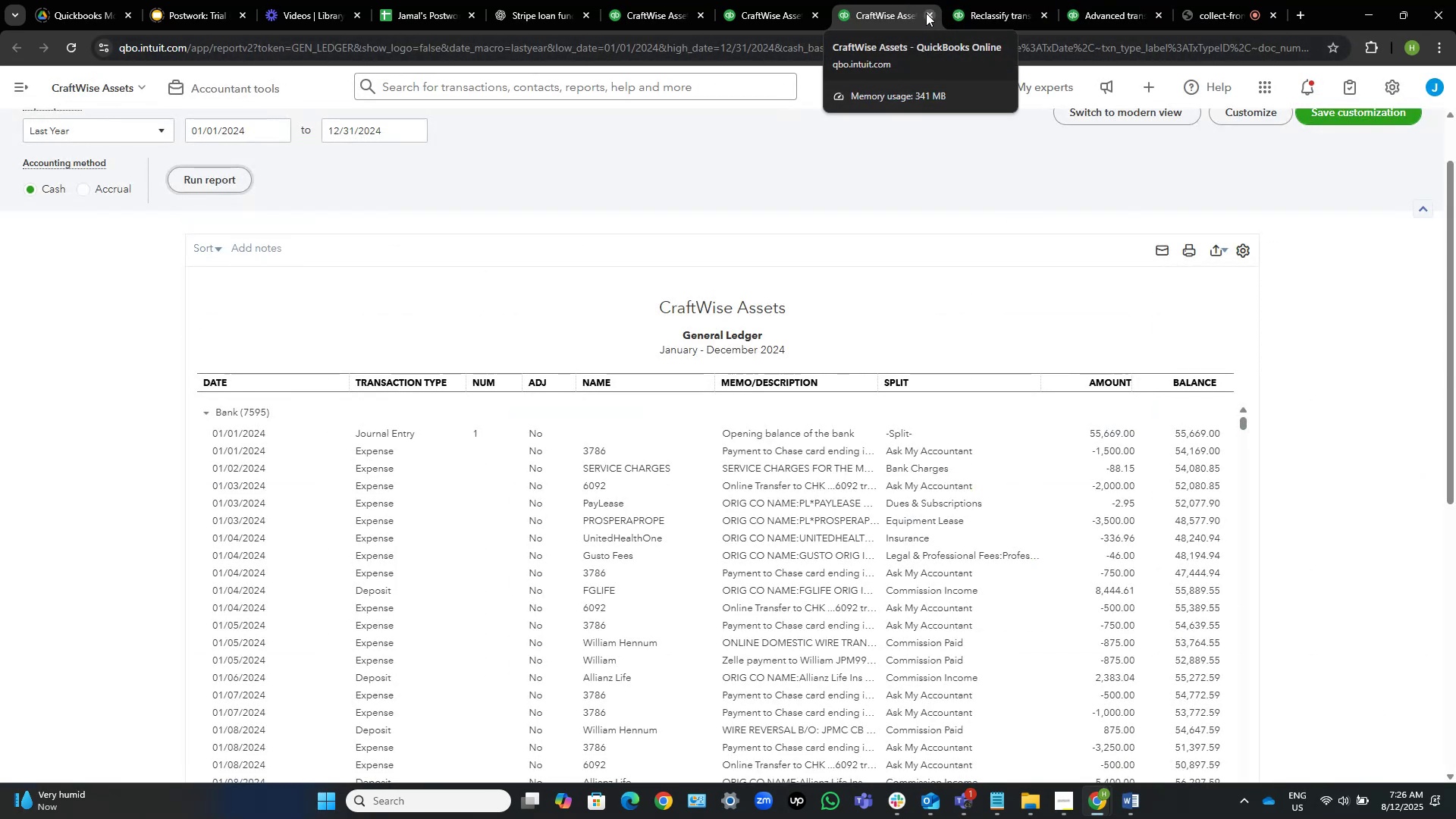 
left_click([926, 13])
 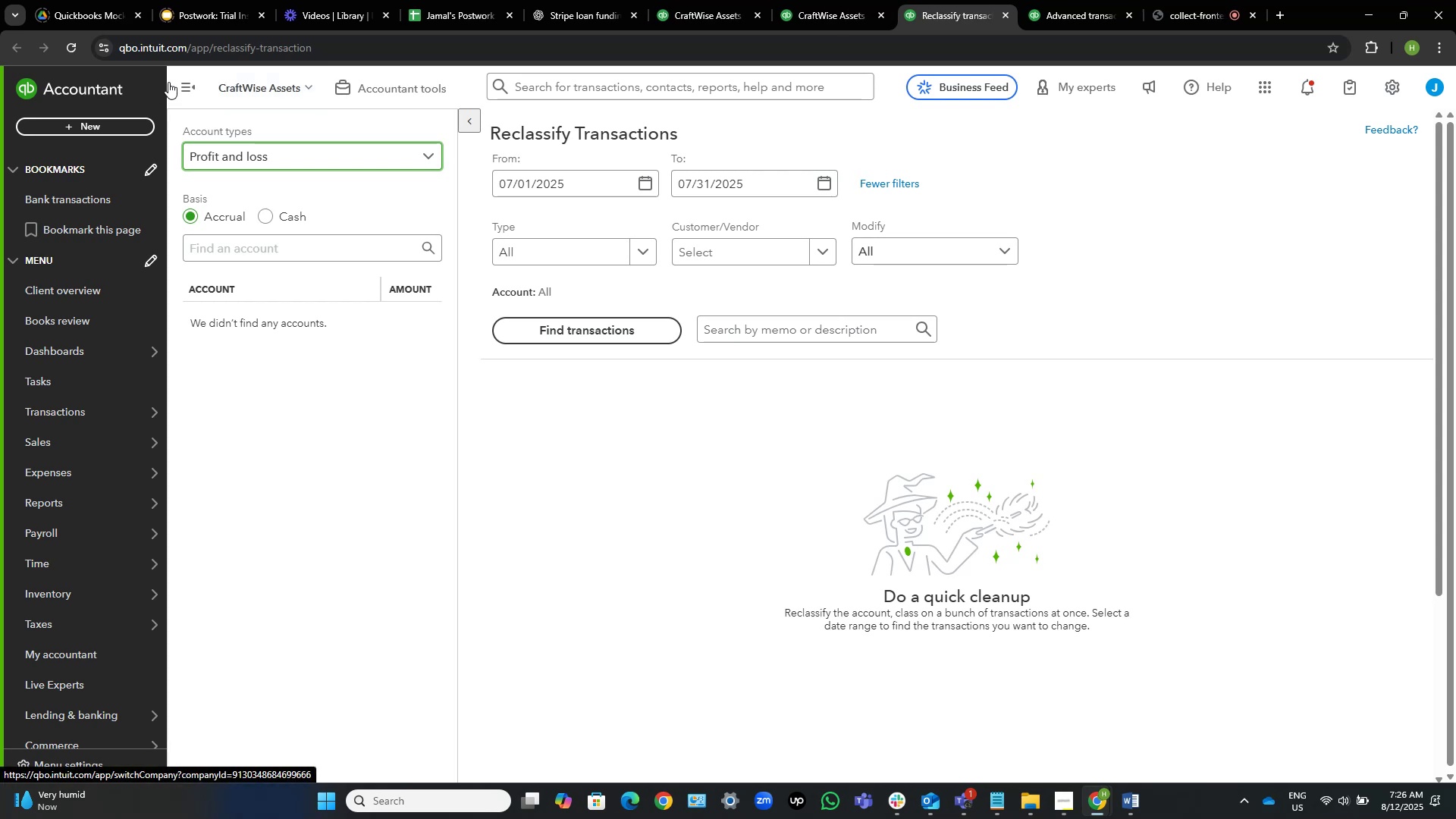 
left_click([189, 78])
 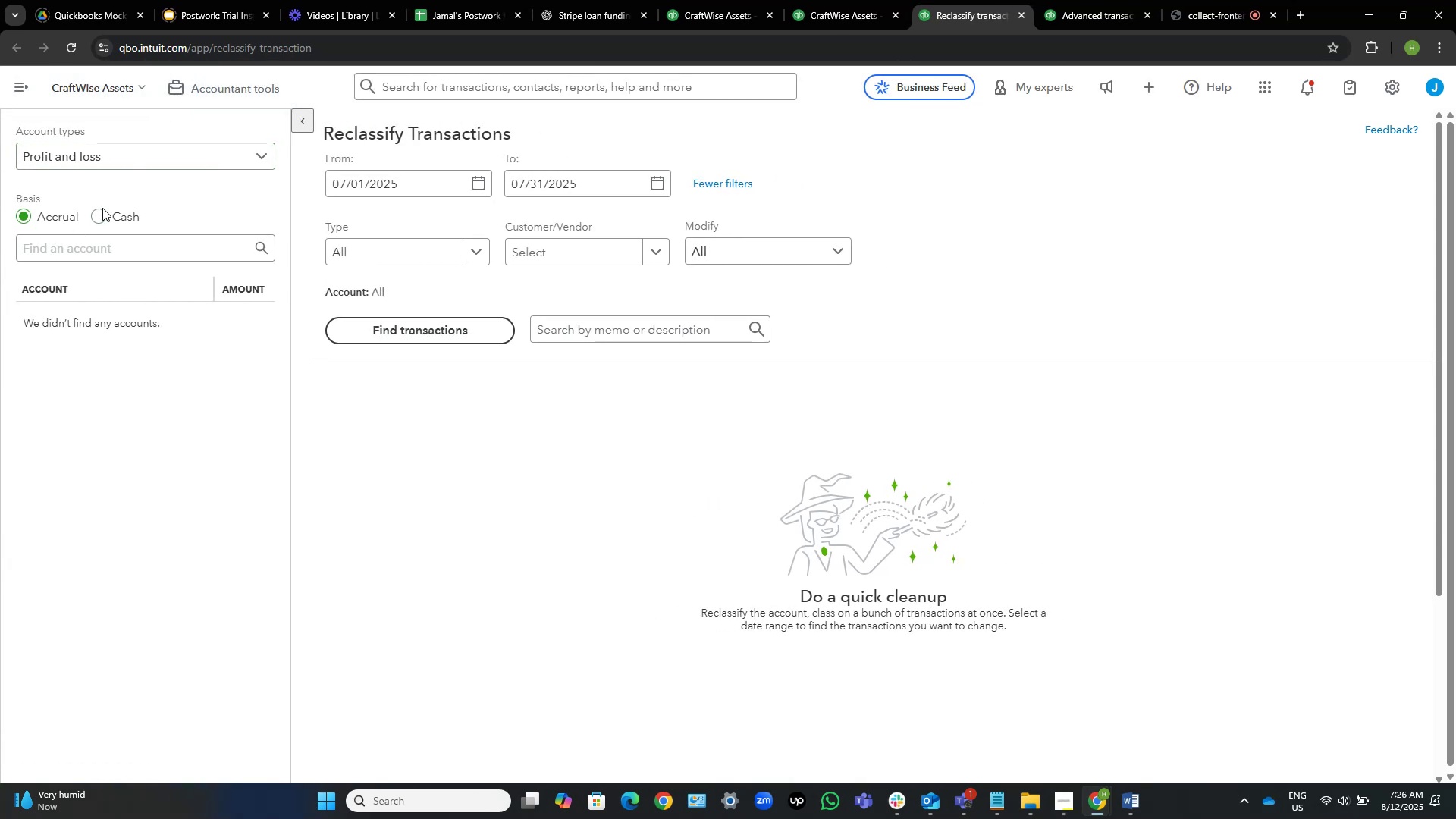 
left_click([107, 216])
 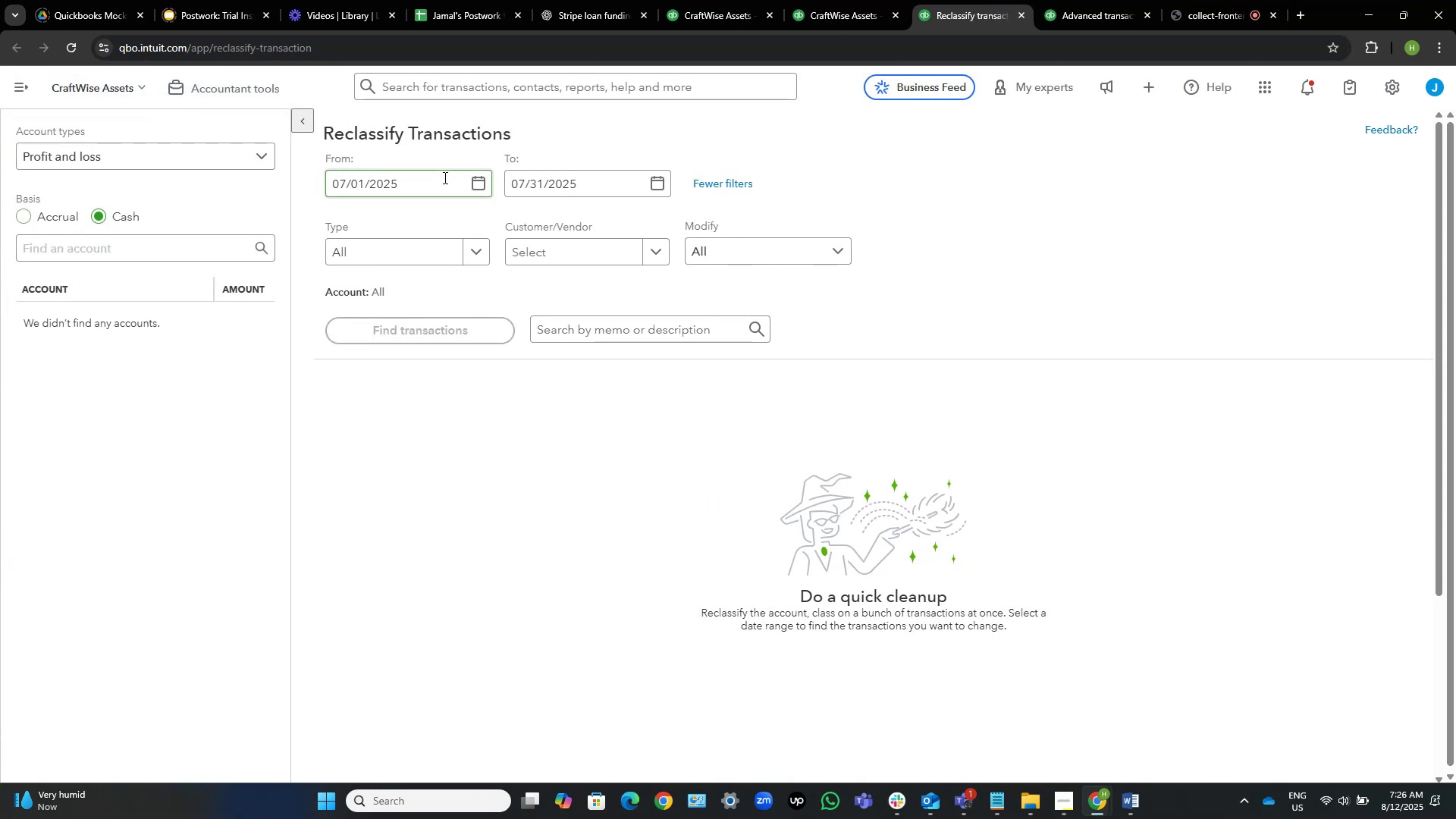 
left_click([438, 179])
 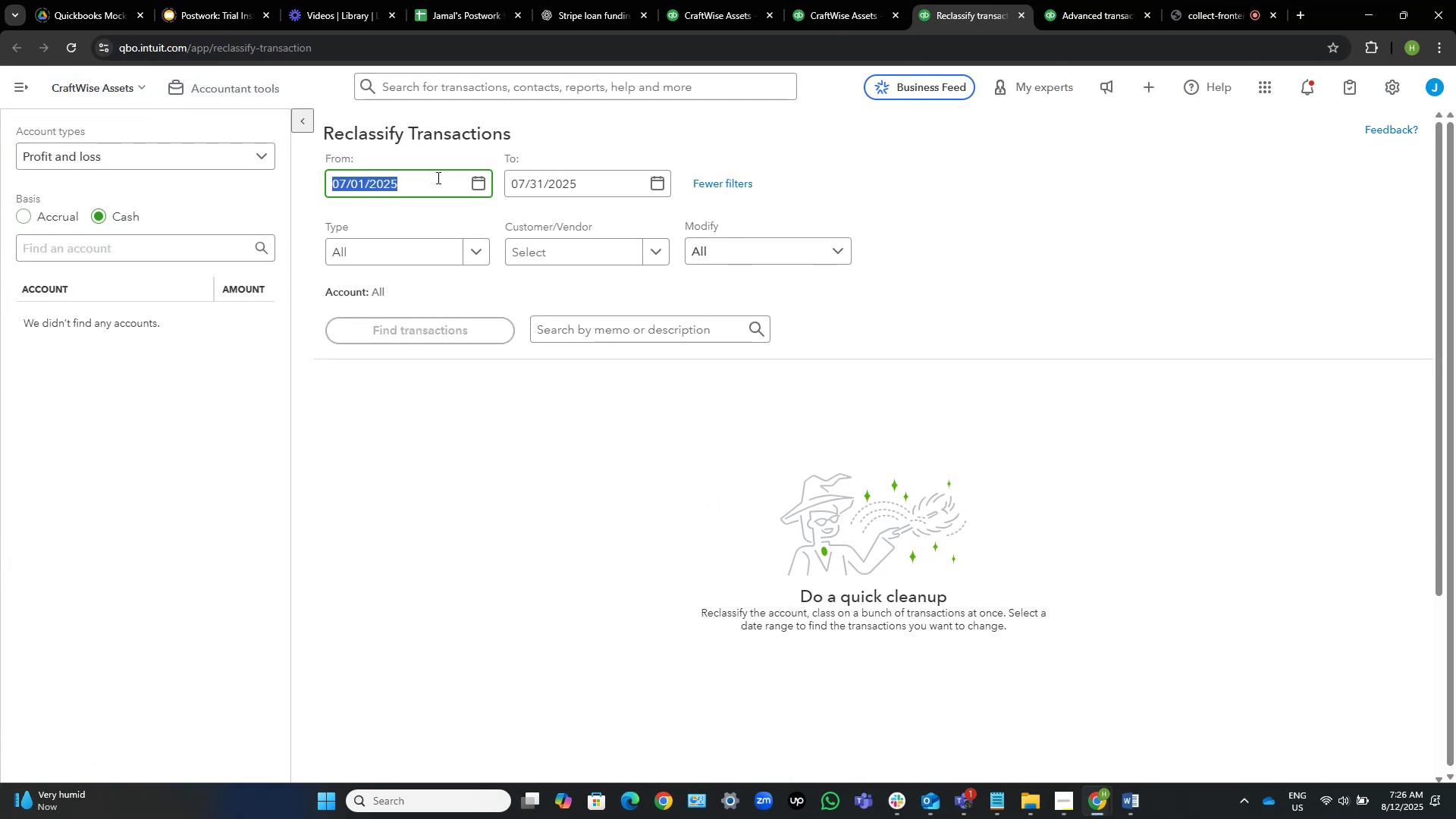 
key(Numpad1)
 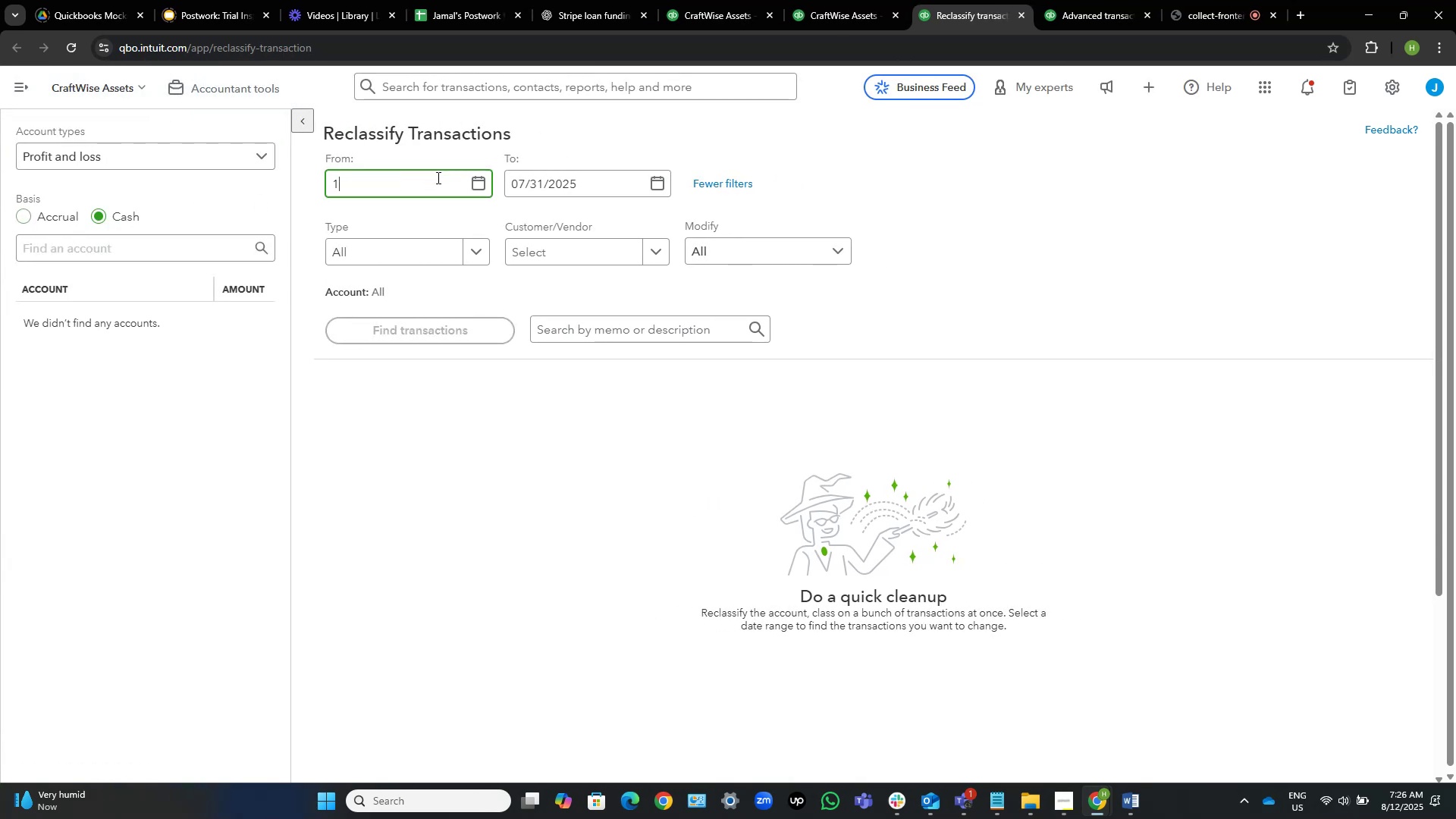 
key(NumpadDivide)
 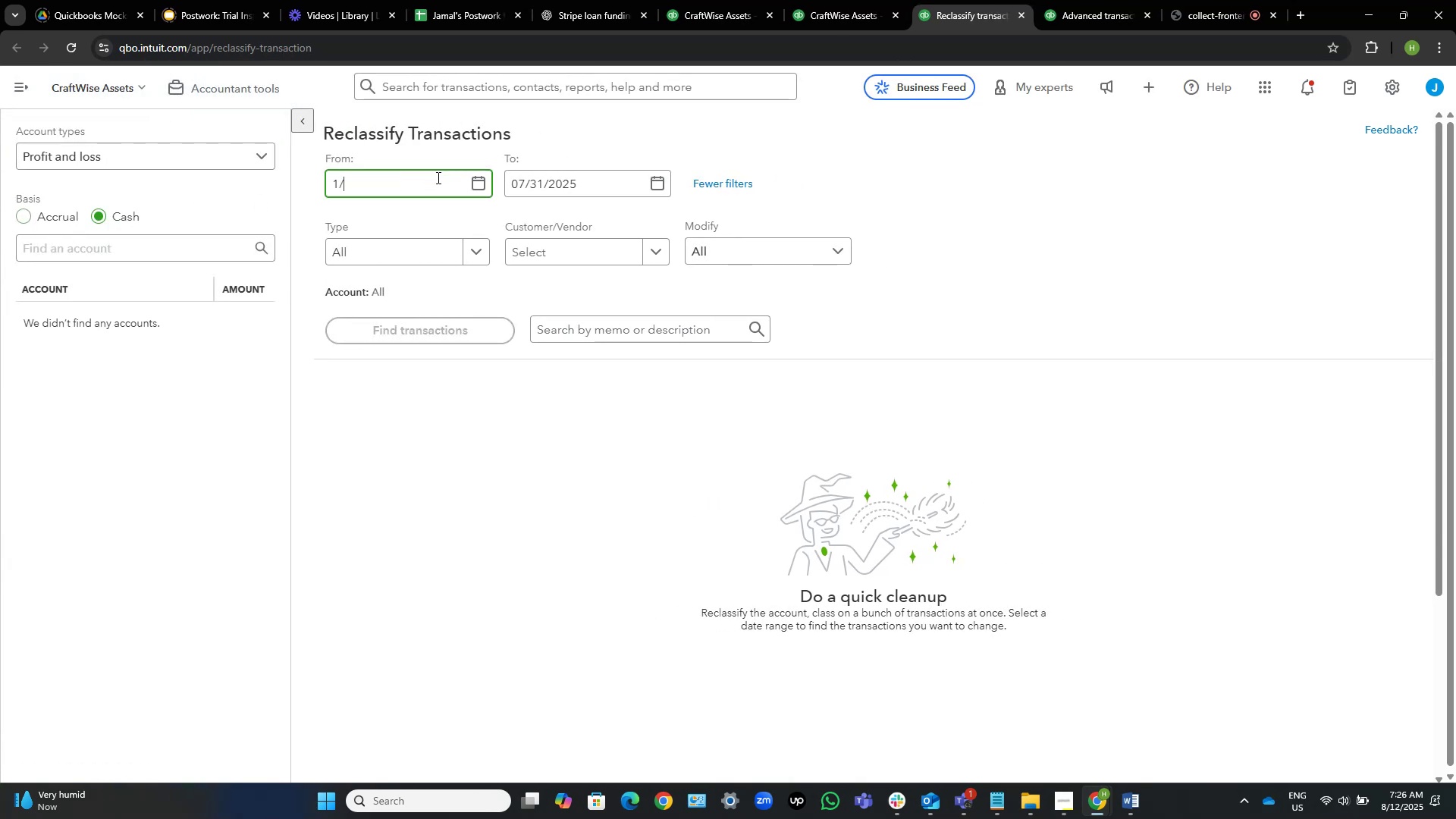 
key(Numpad1)
 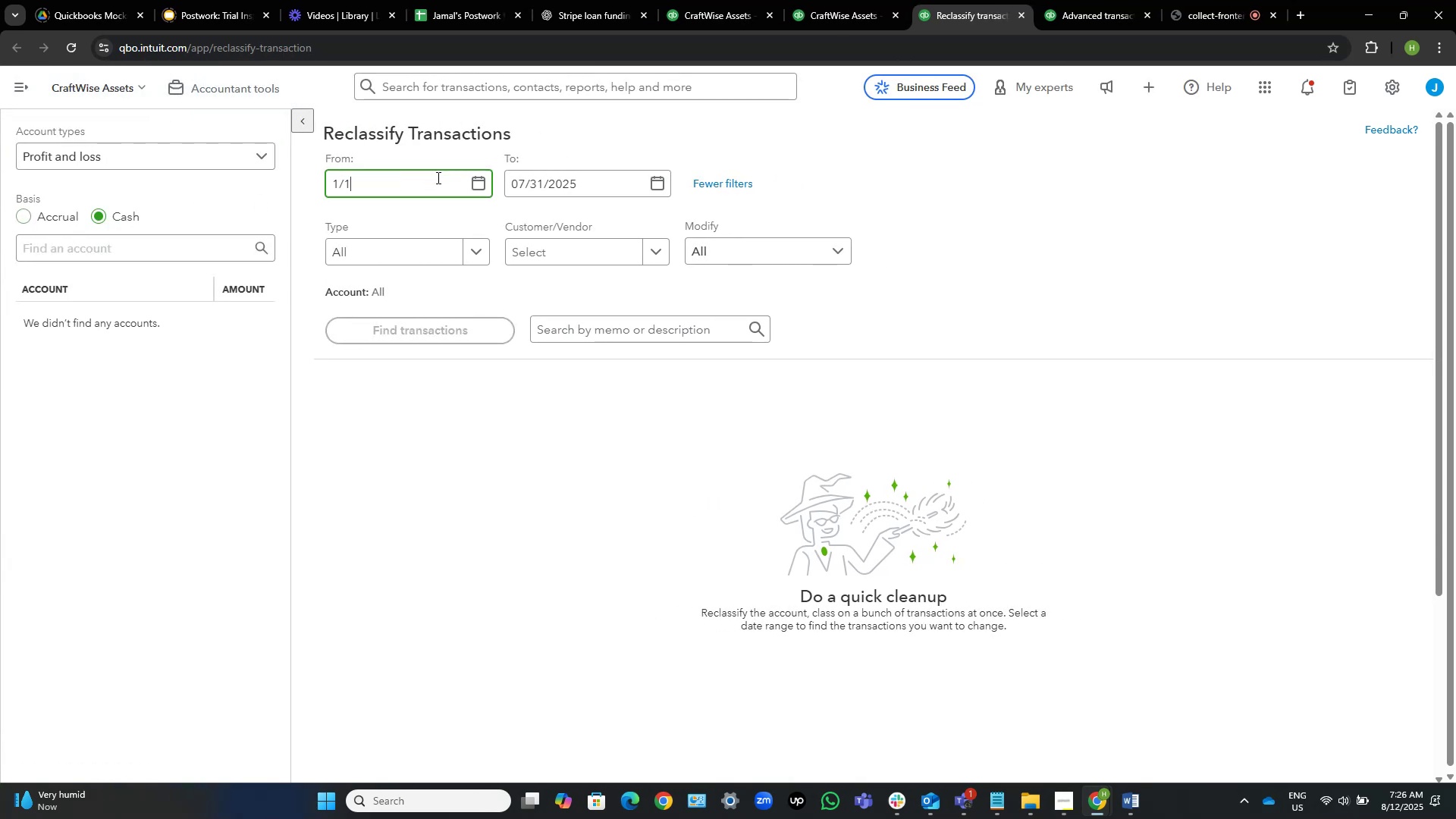 
key(NumpadDivide)
 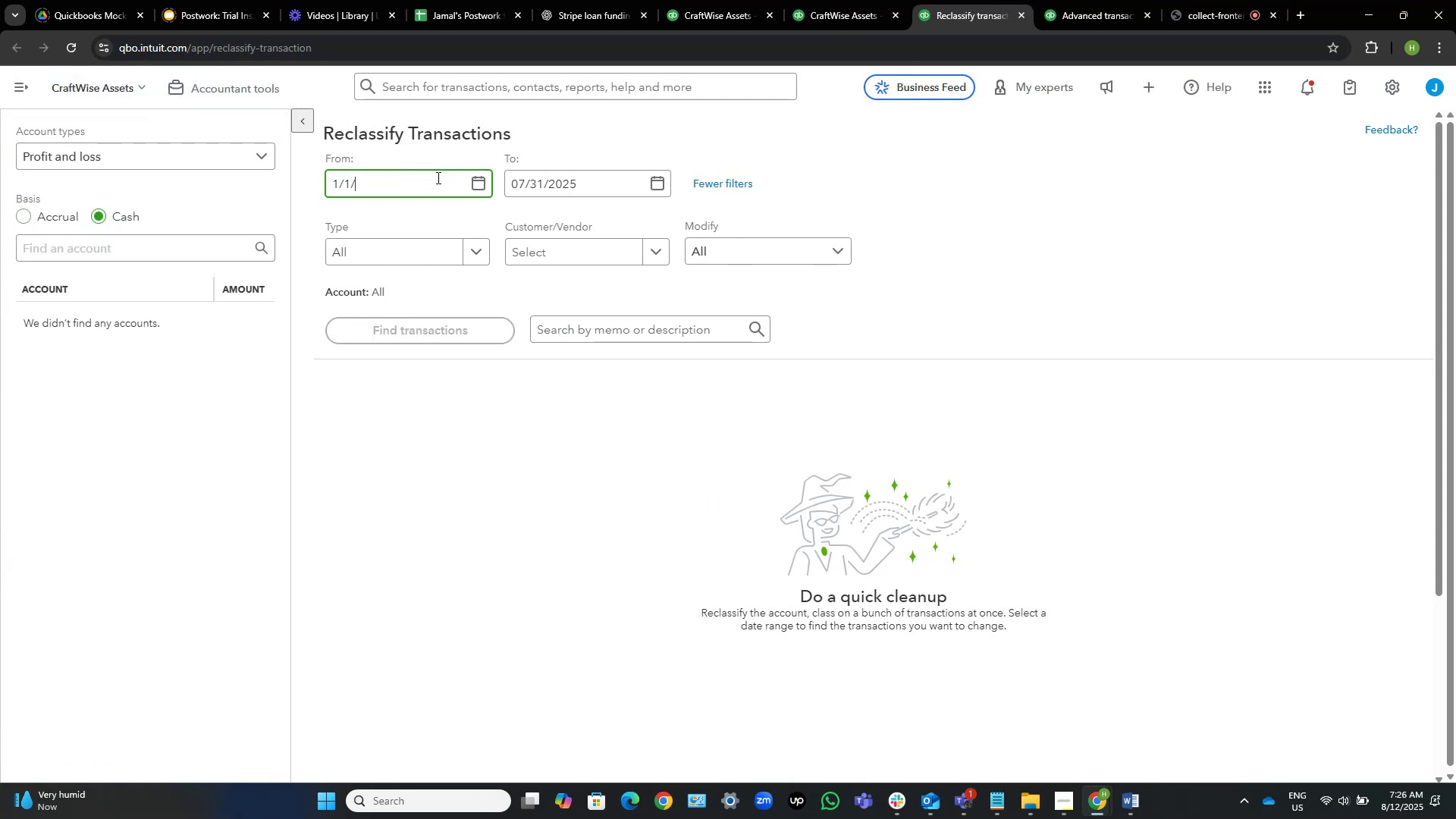 
key(Numpad2)
 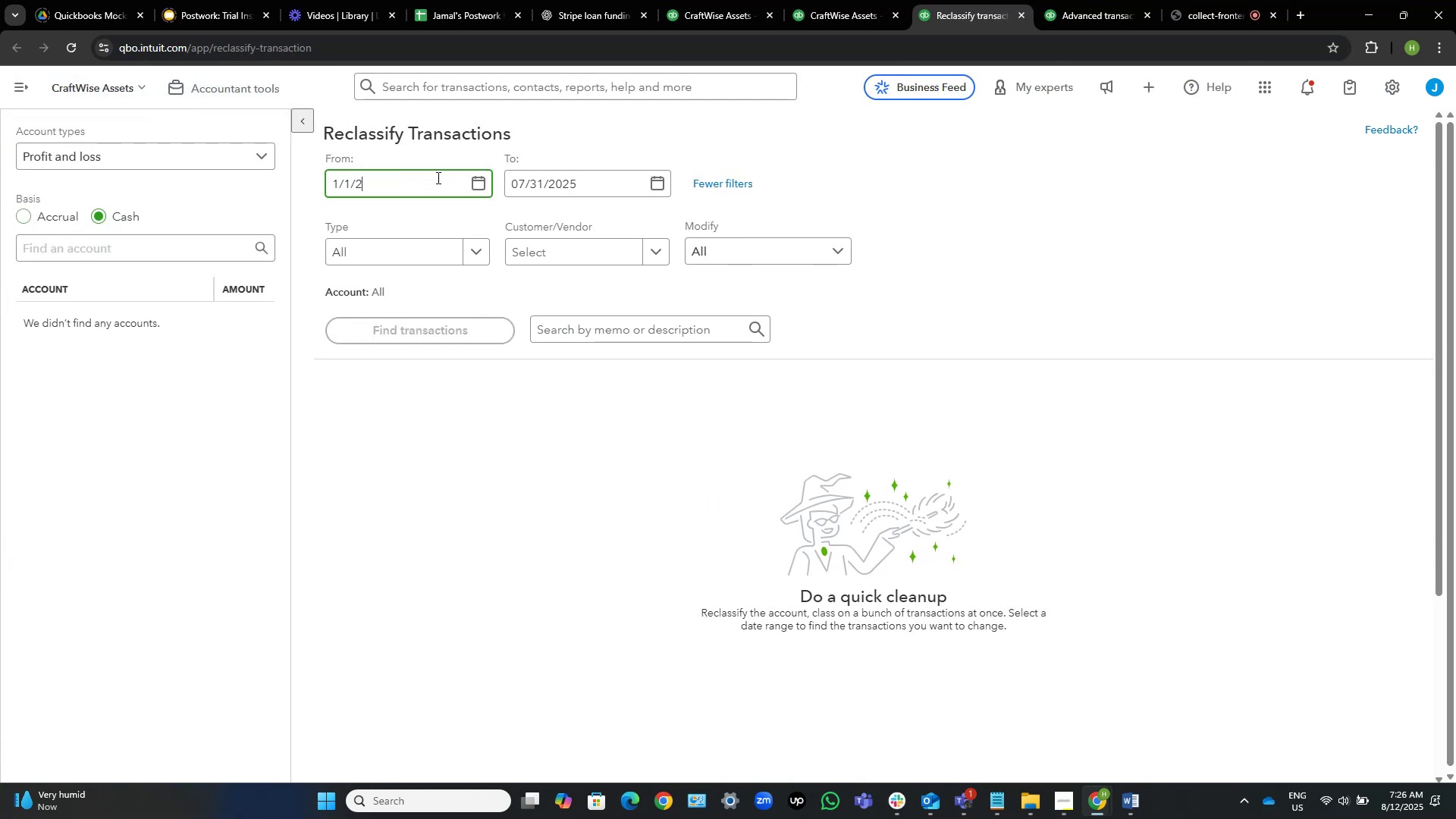 
key(Numpad4)
 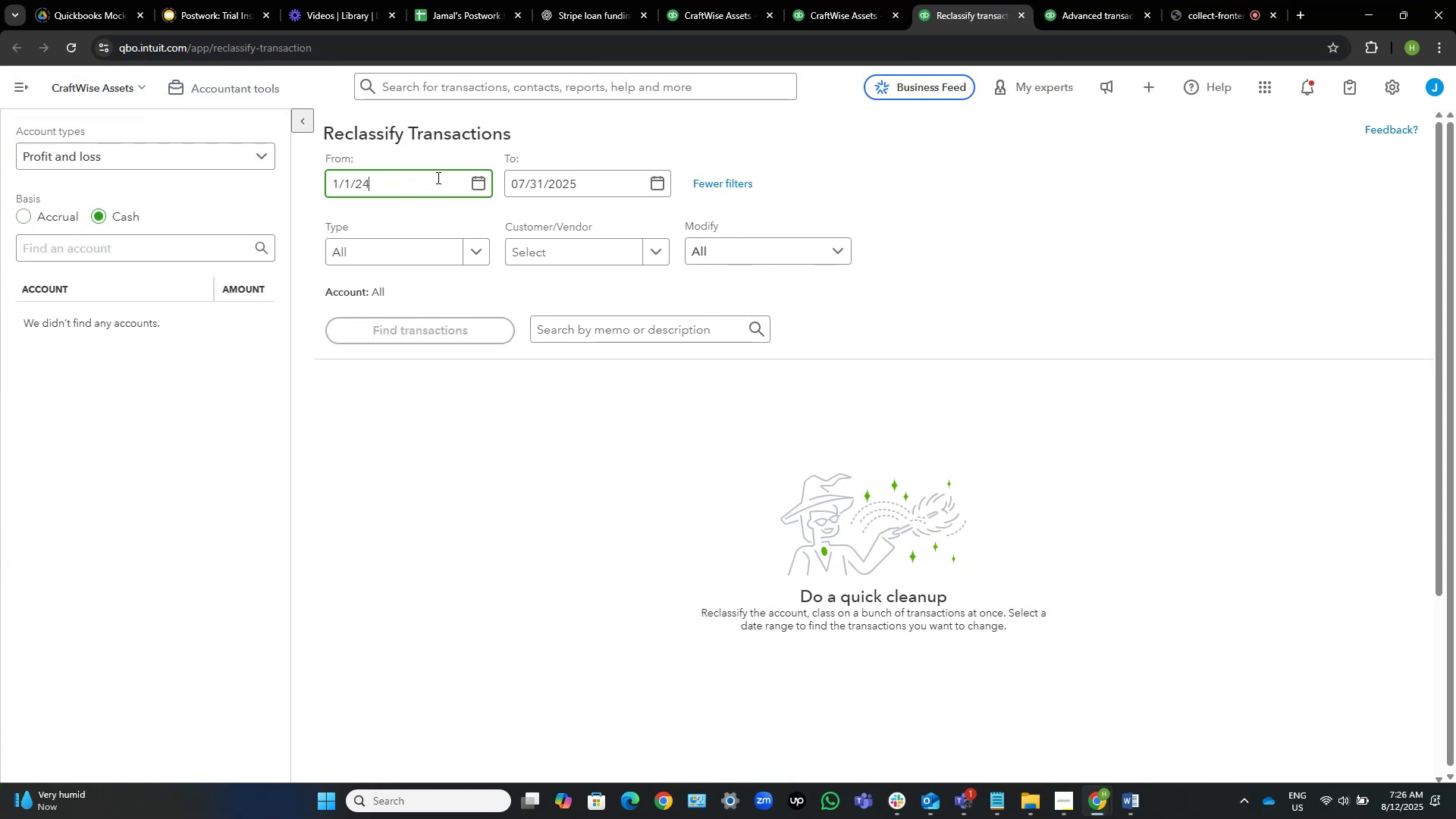 
key(Tab)
 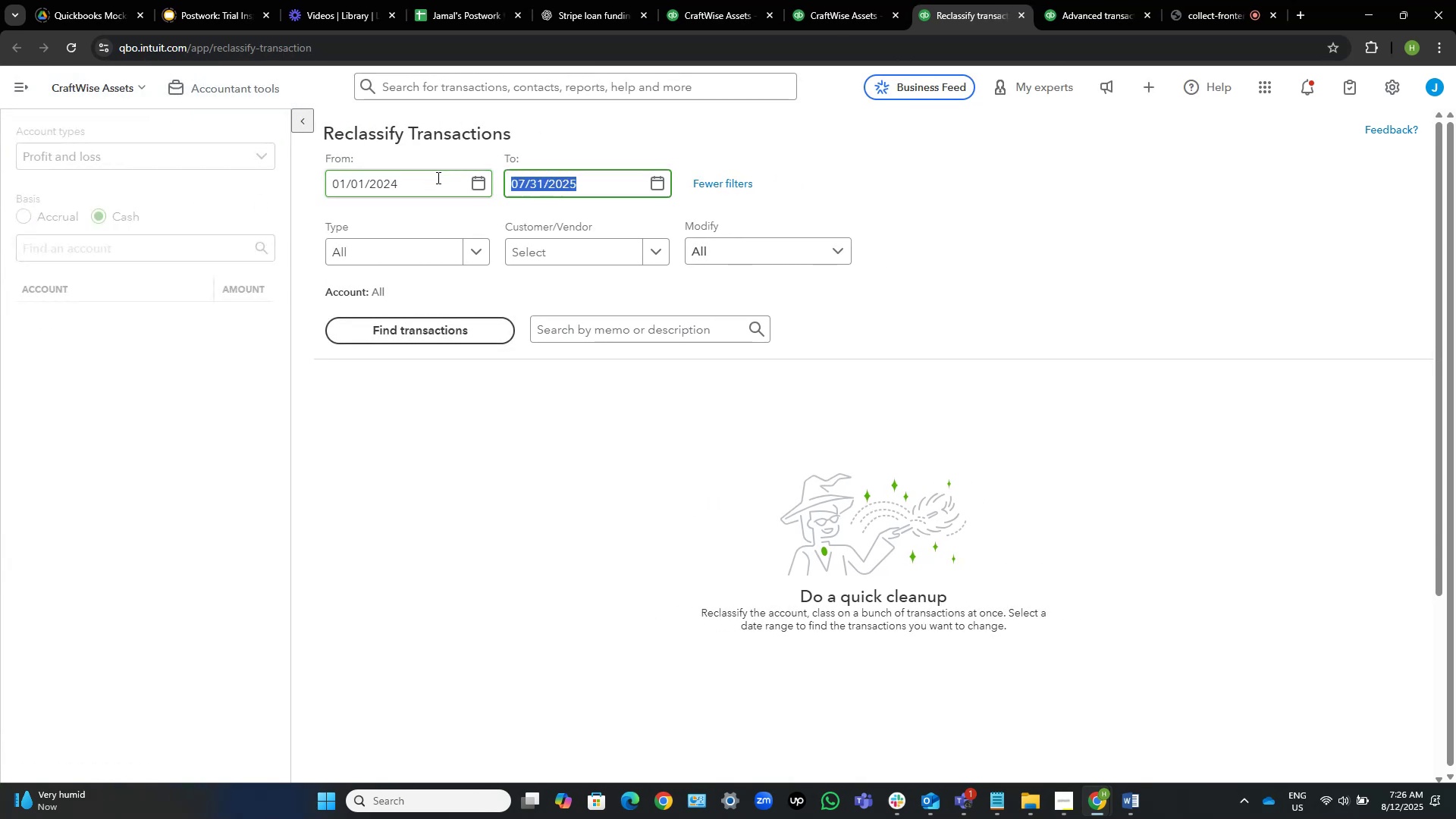 
key(Numpad1)
 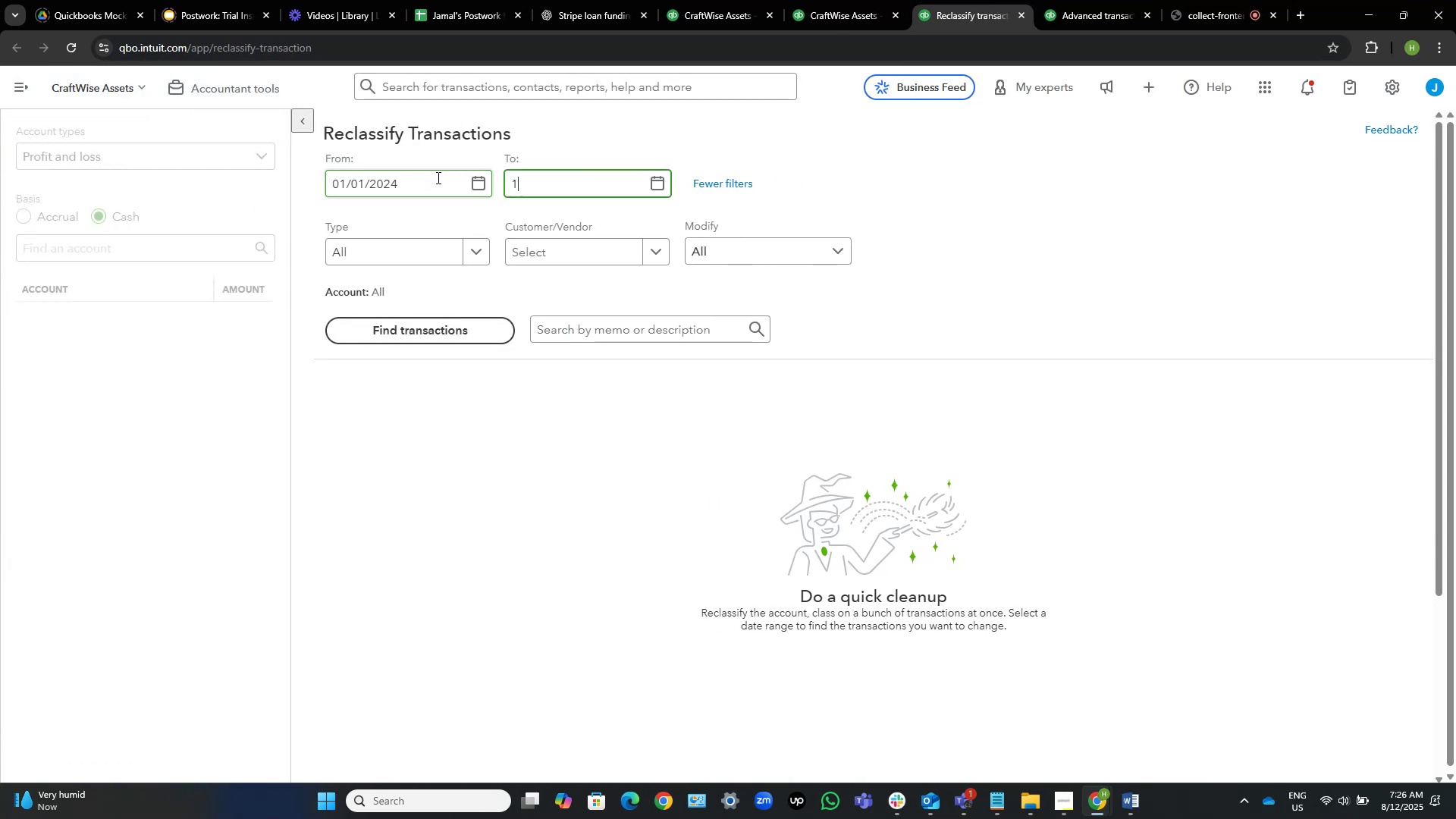 
key(Numpad2)
 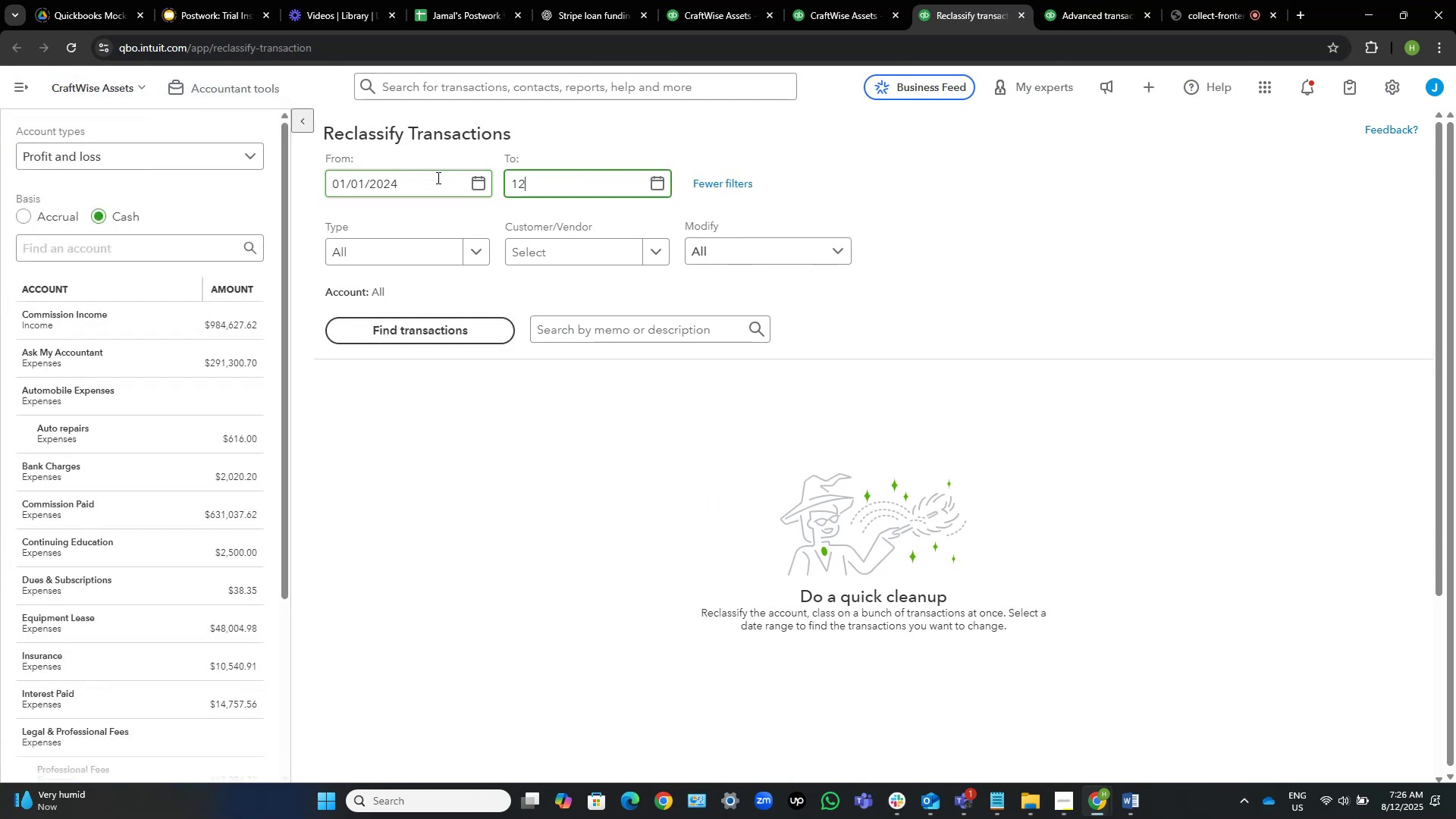 
key(NumpadDivide)
 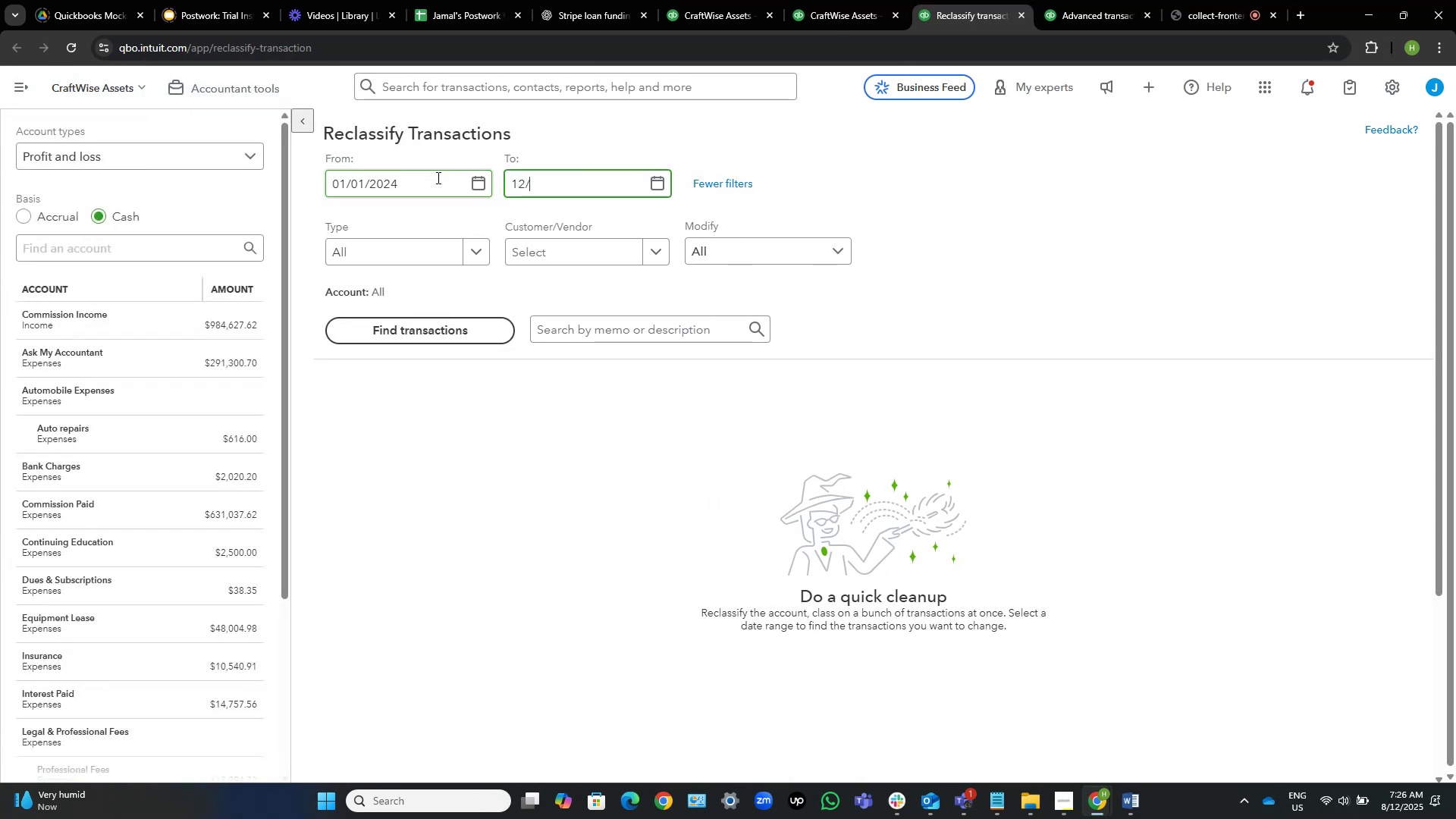 
key(Numpad3)
 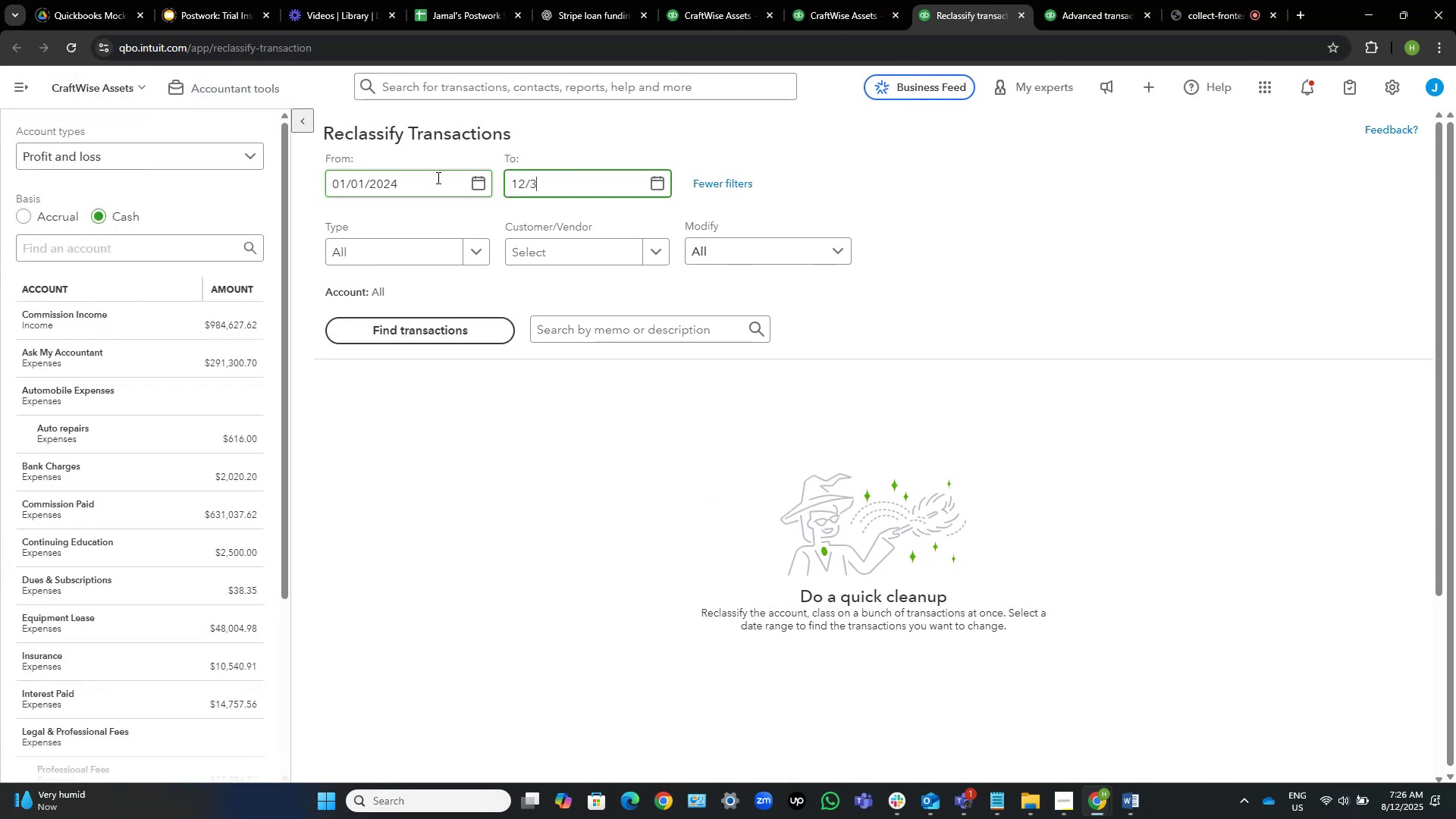 
key(Numpad1)
 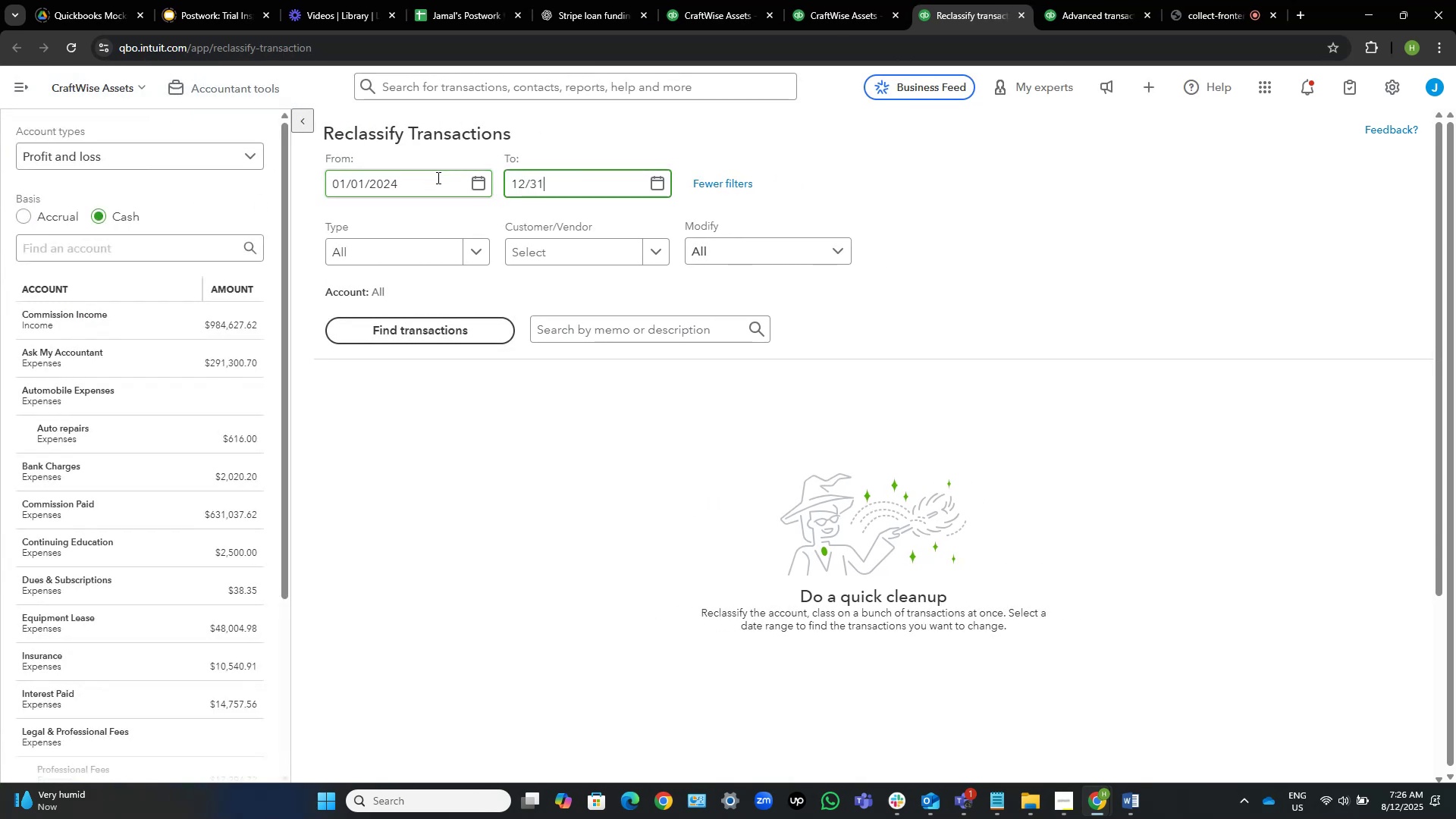 
key(NumpadDivide)
 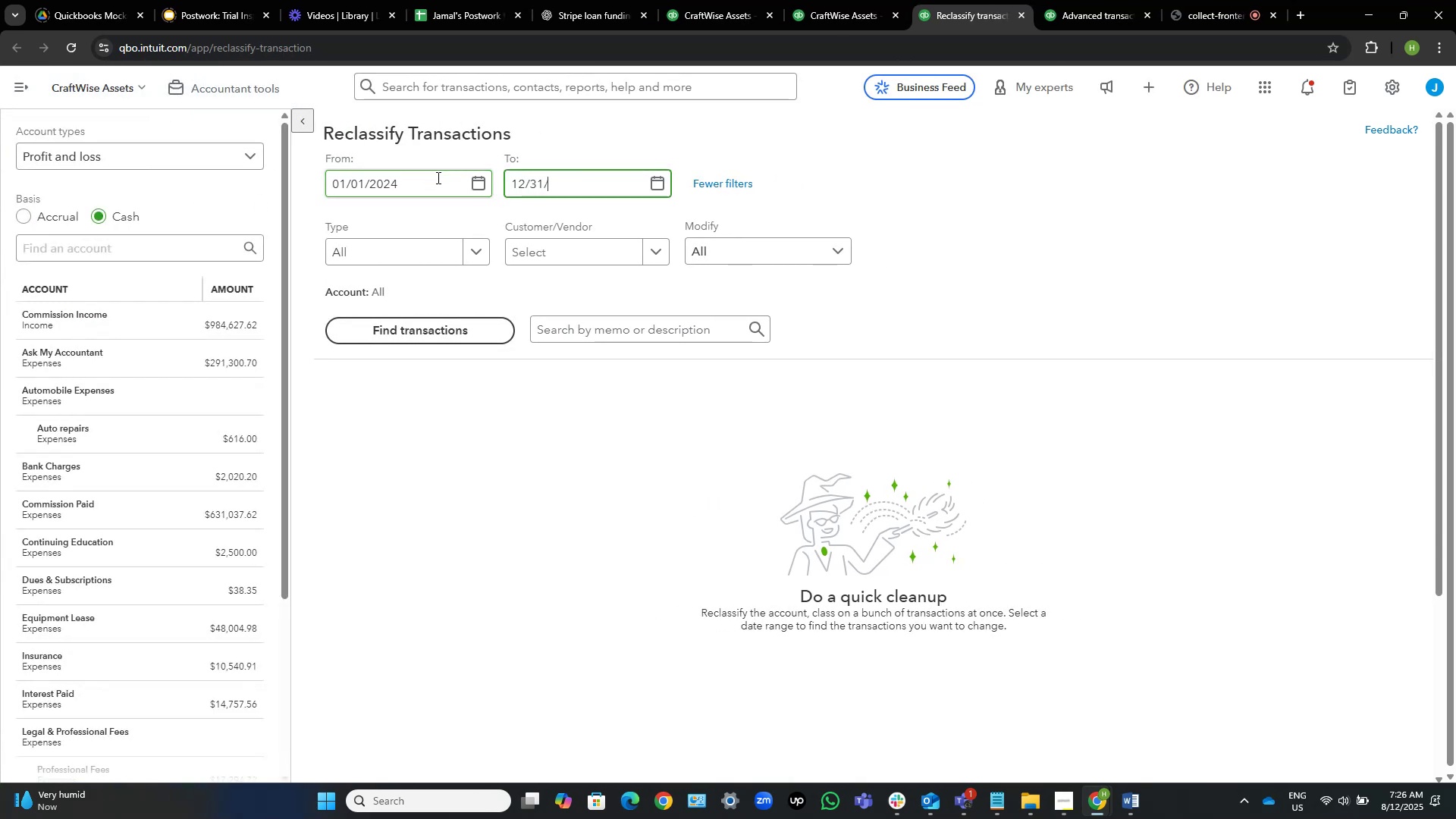 
key(Numpad2)
 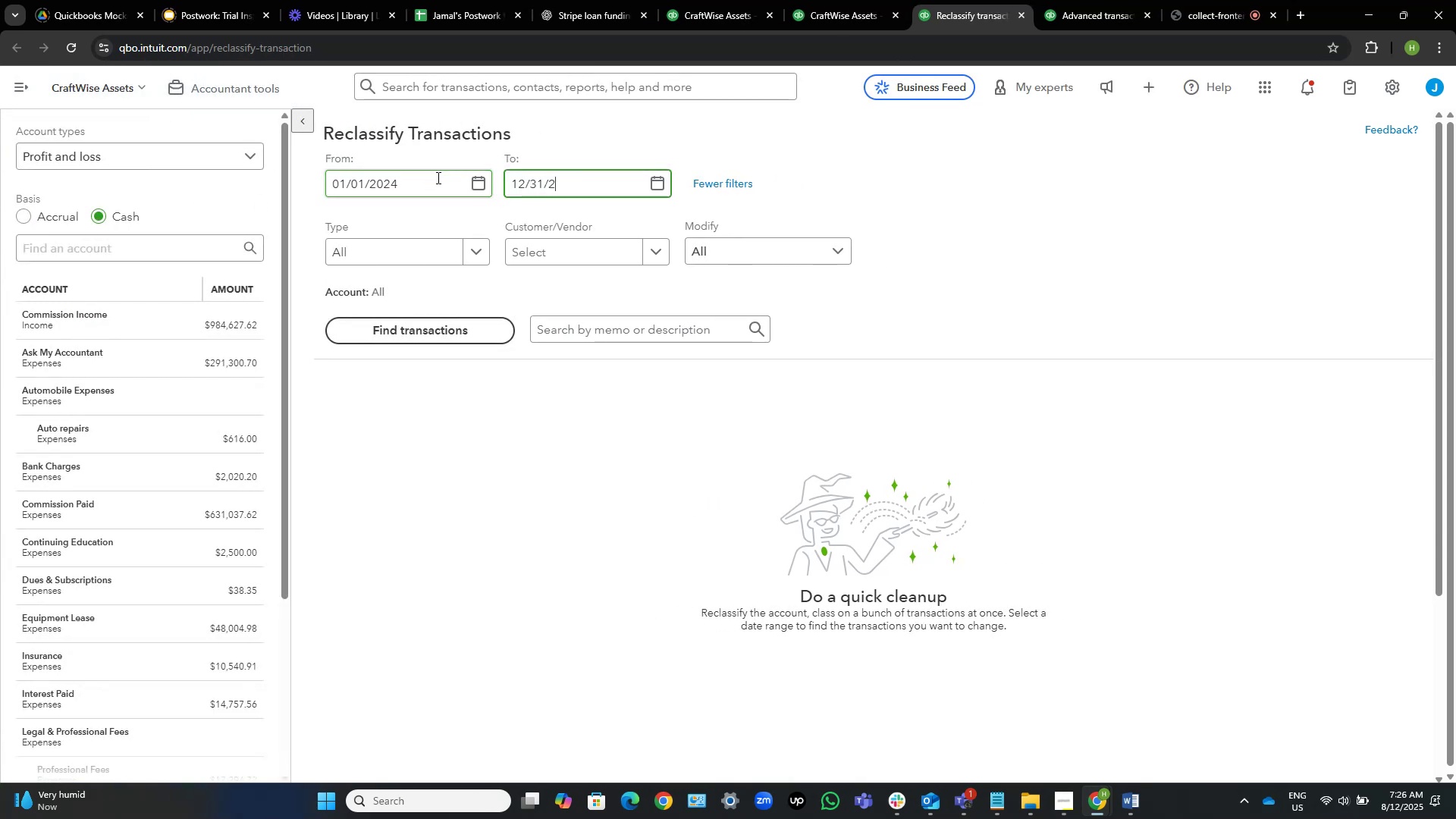 
key(Numpad4)
 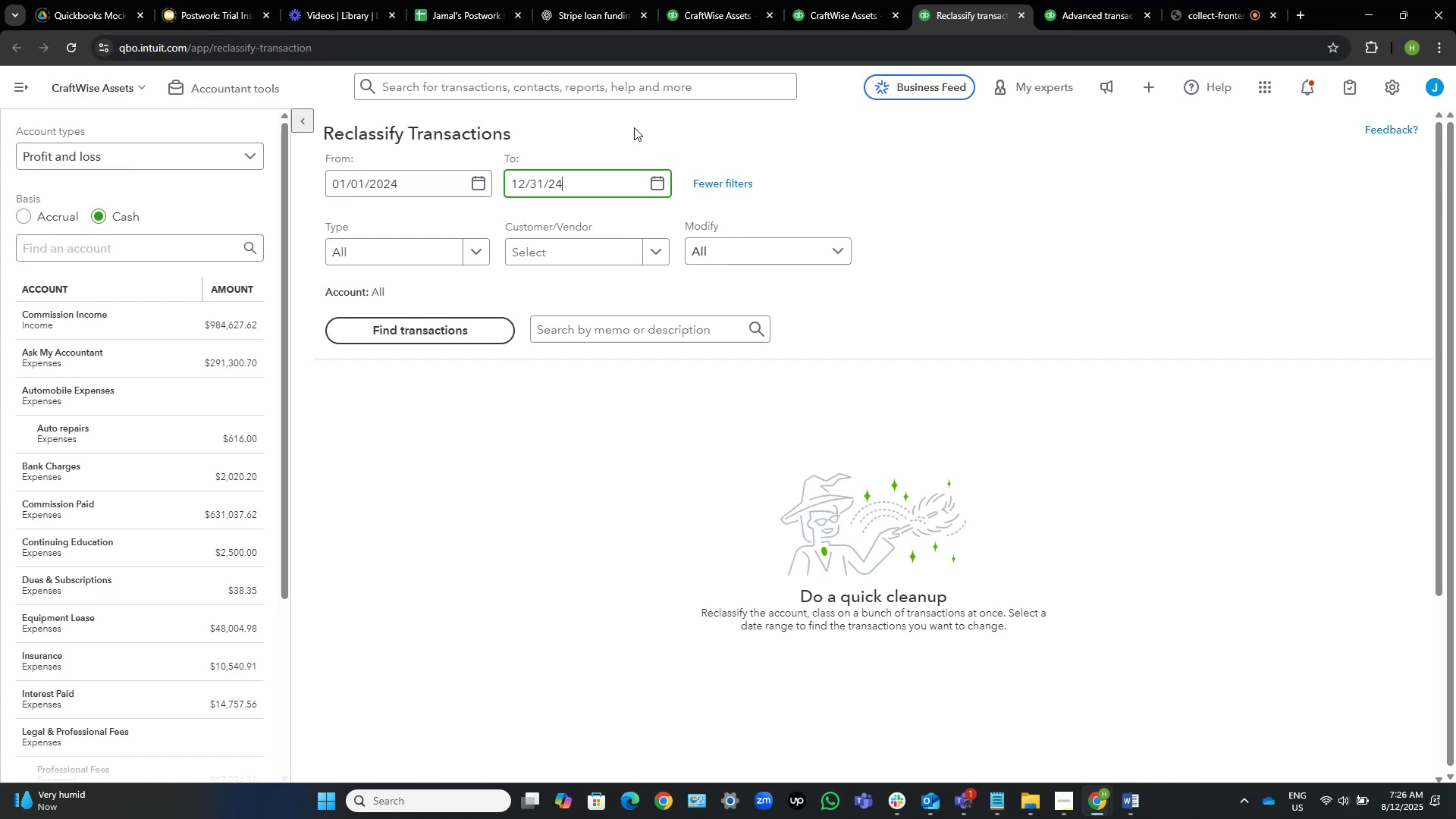 
left_click([634, 127])
 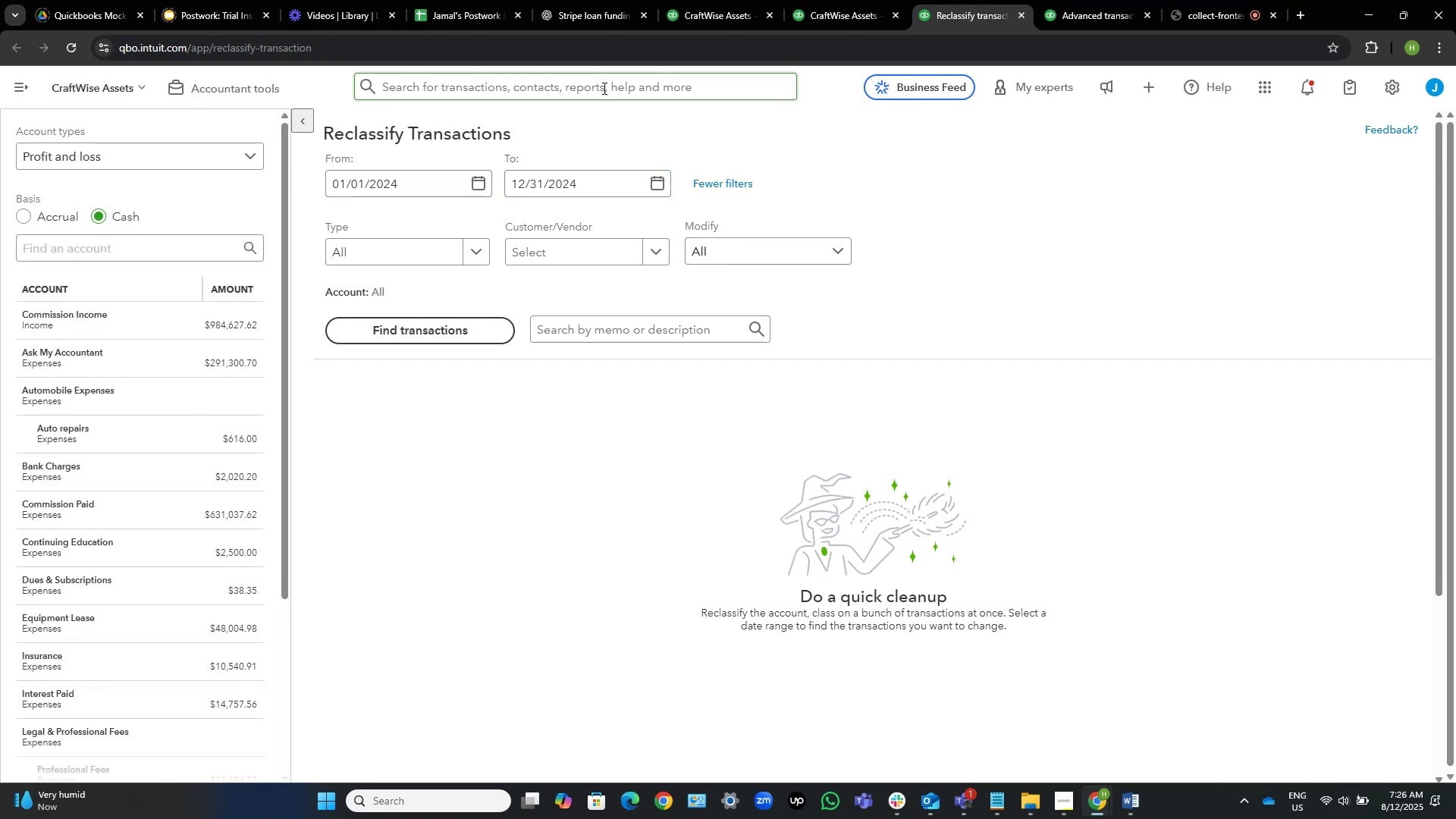 
mouse_move([629, 8])
 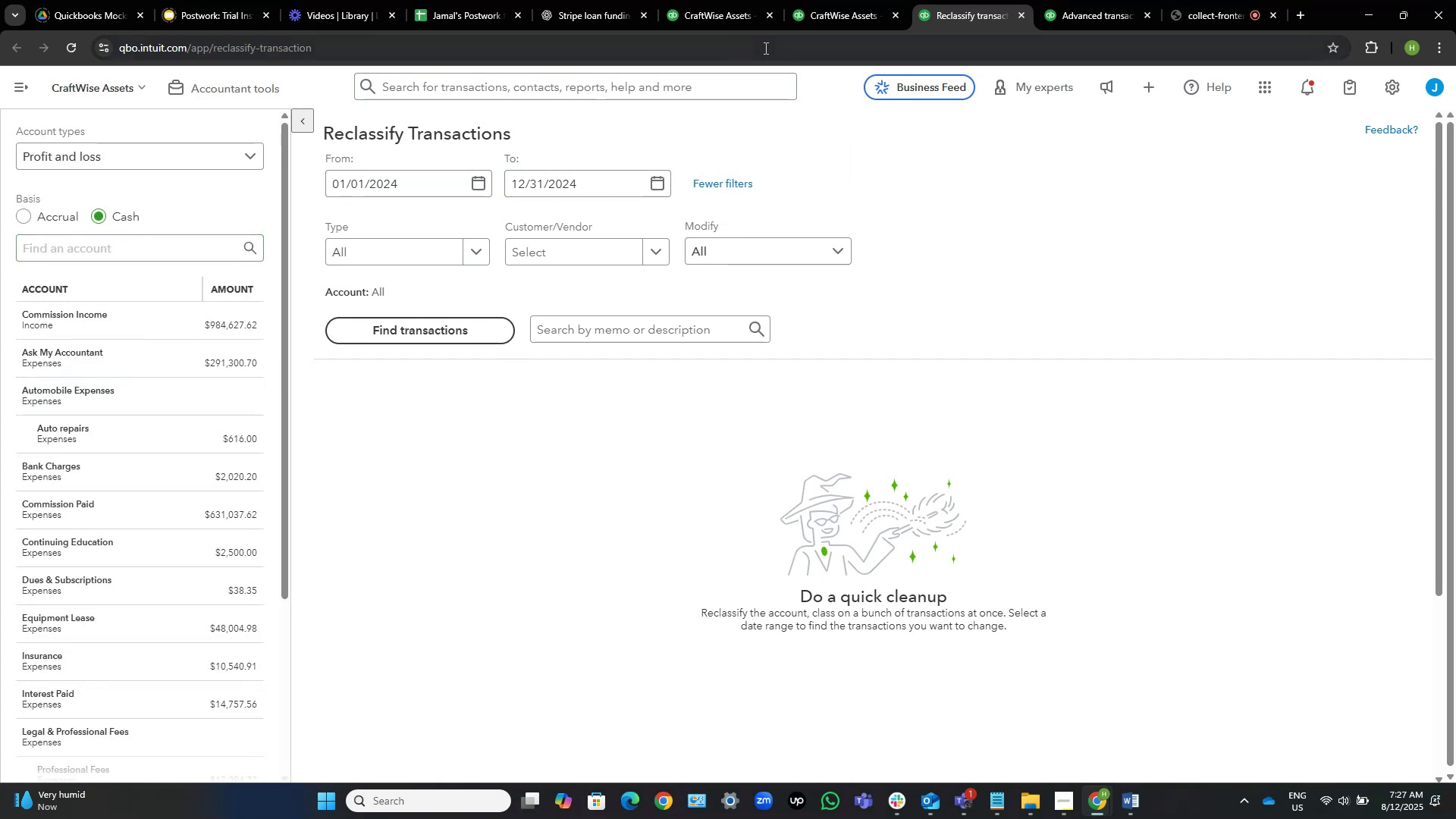 
wait(5.36)
 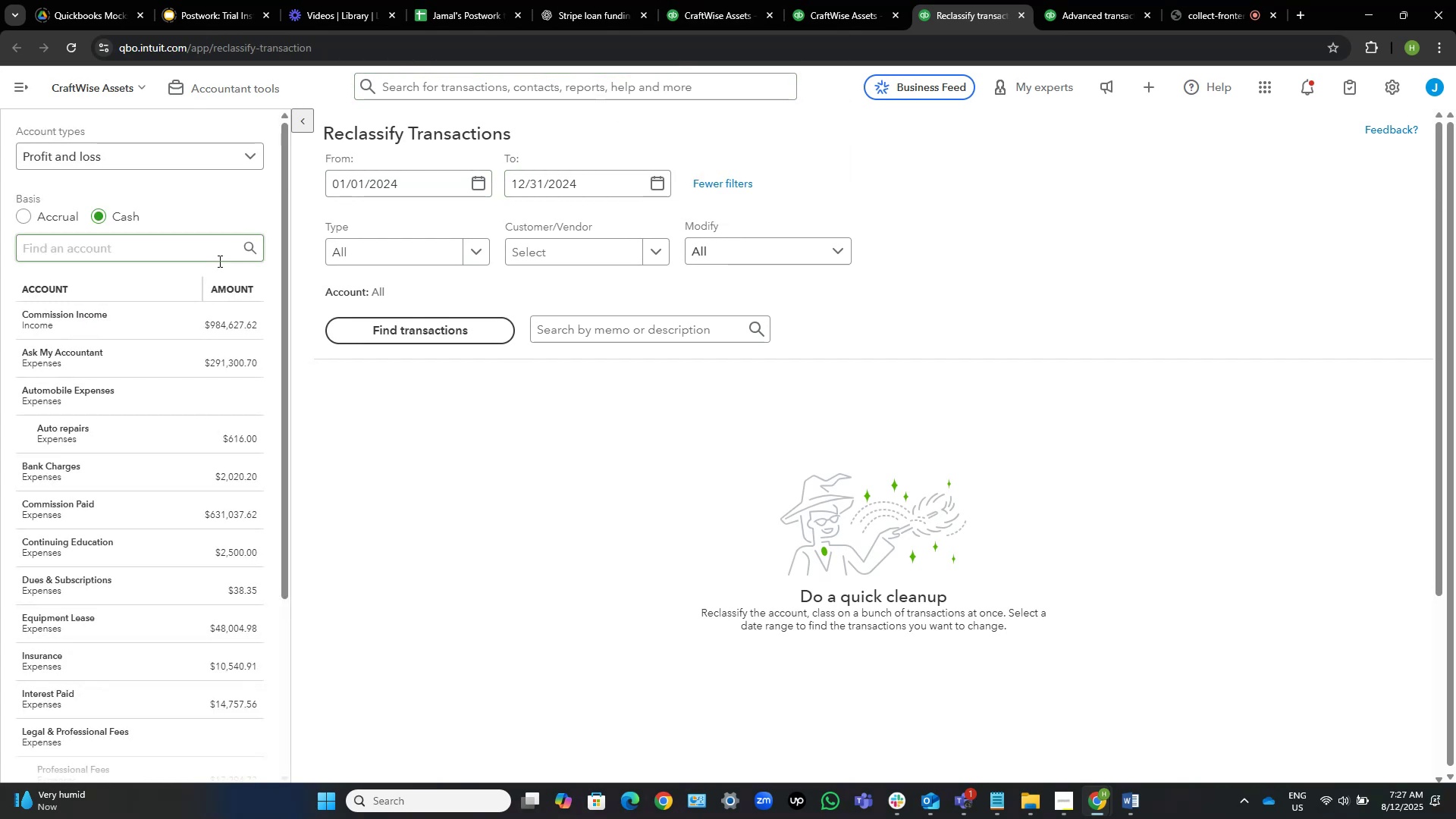 
left_click([843, 0])
 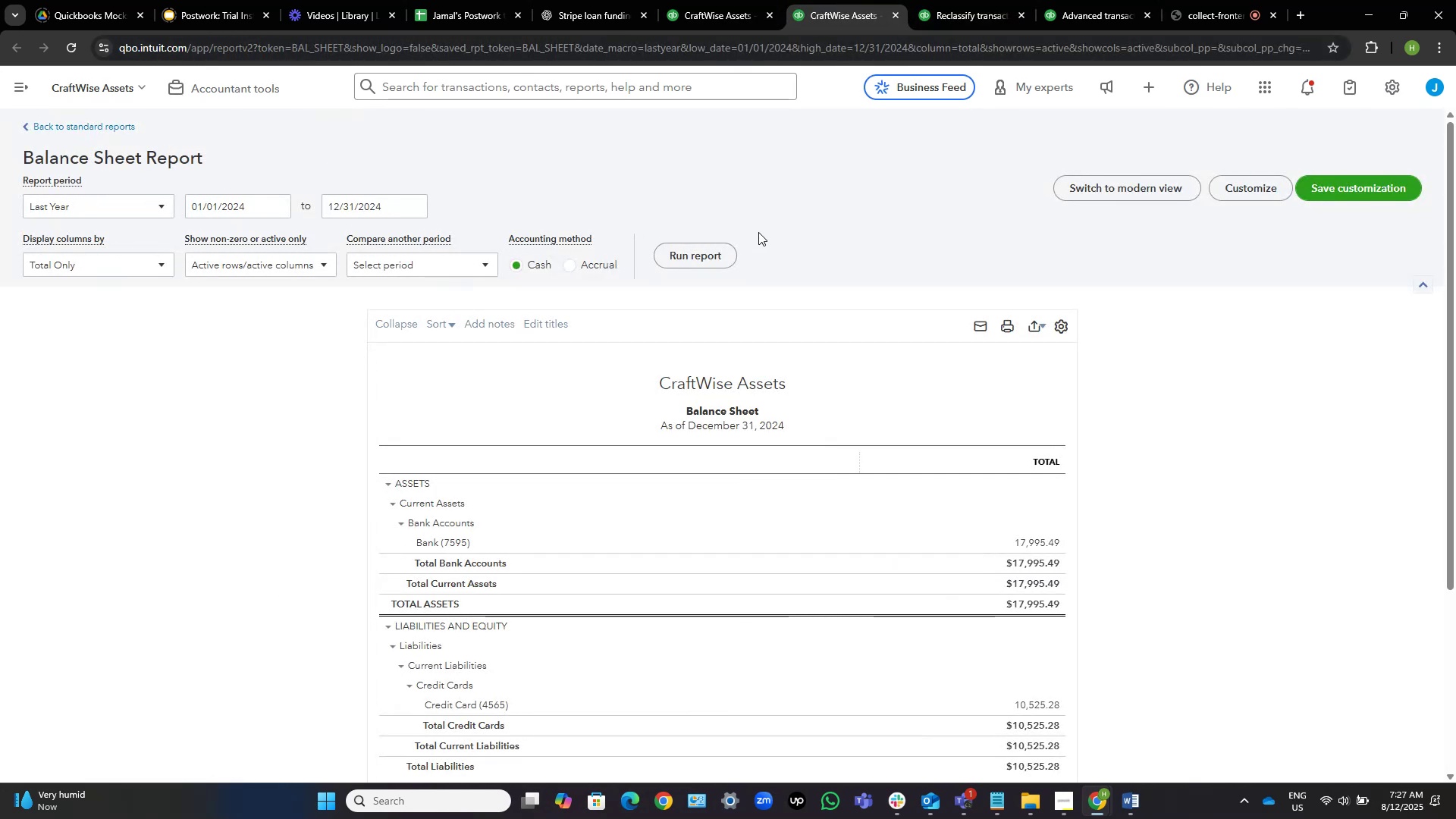 
scroll: coordinate [750, 227], scroll_direction: down, amount: 2.0
 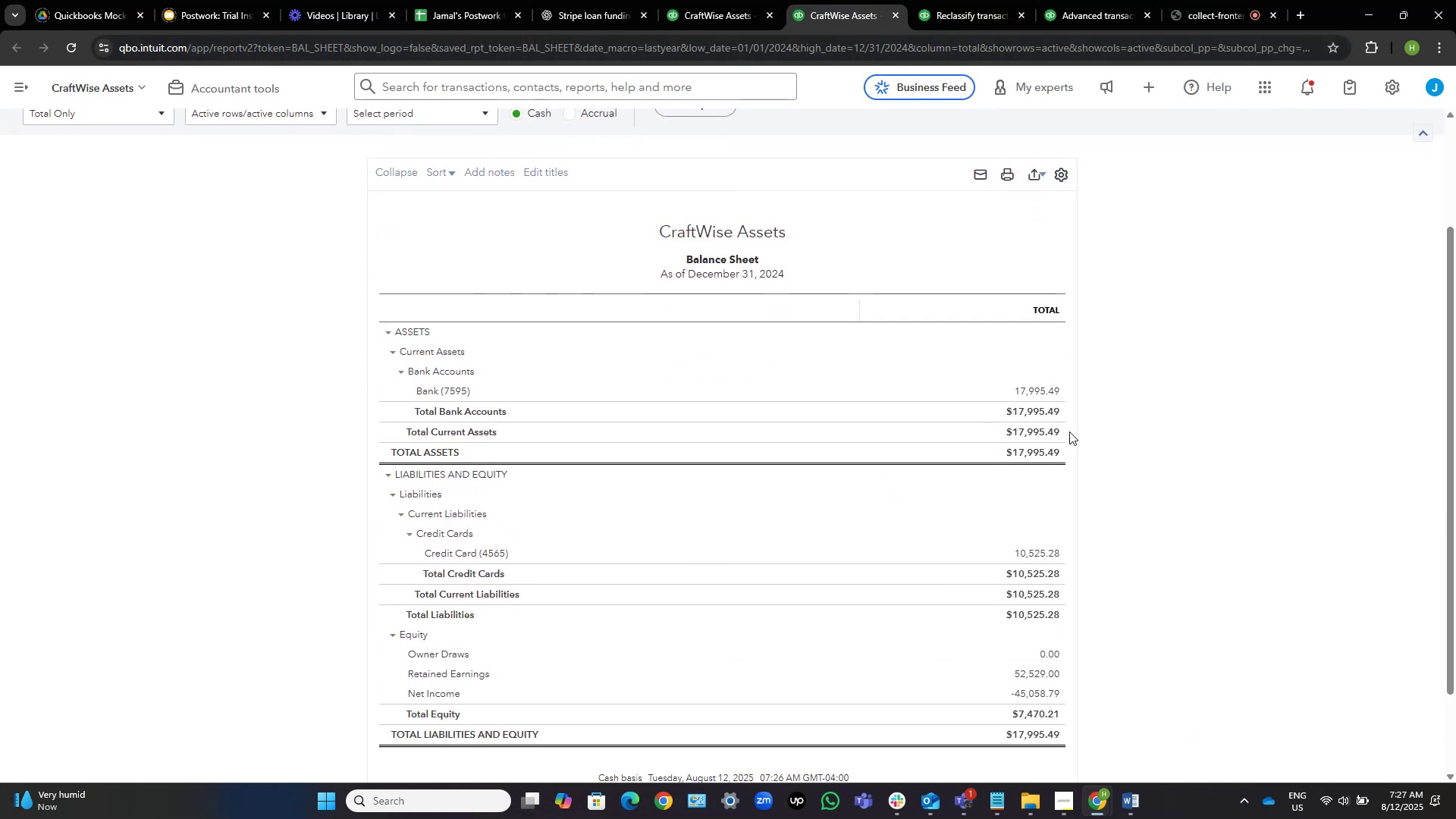 
wait(6.46)
 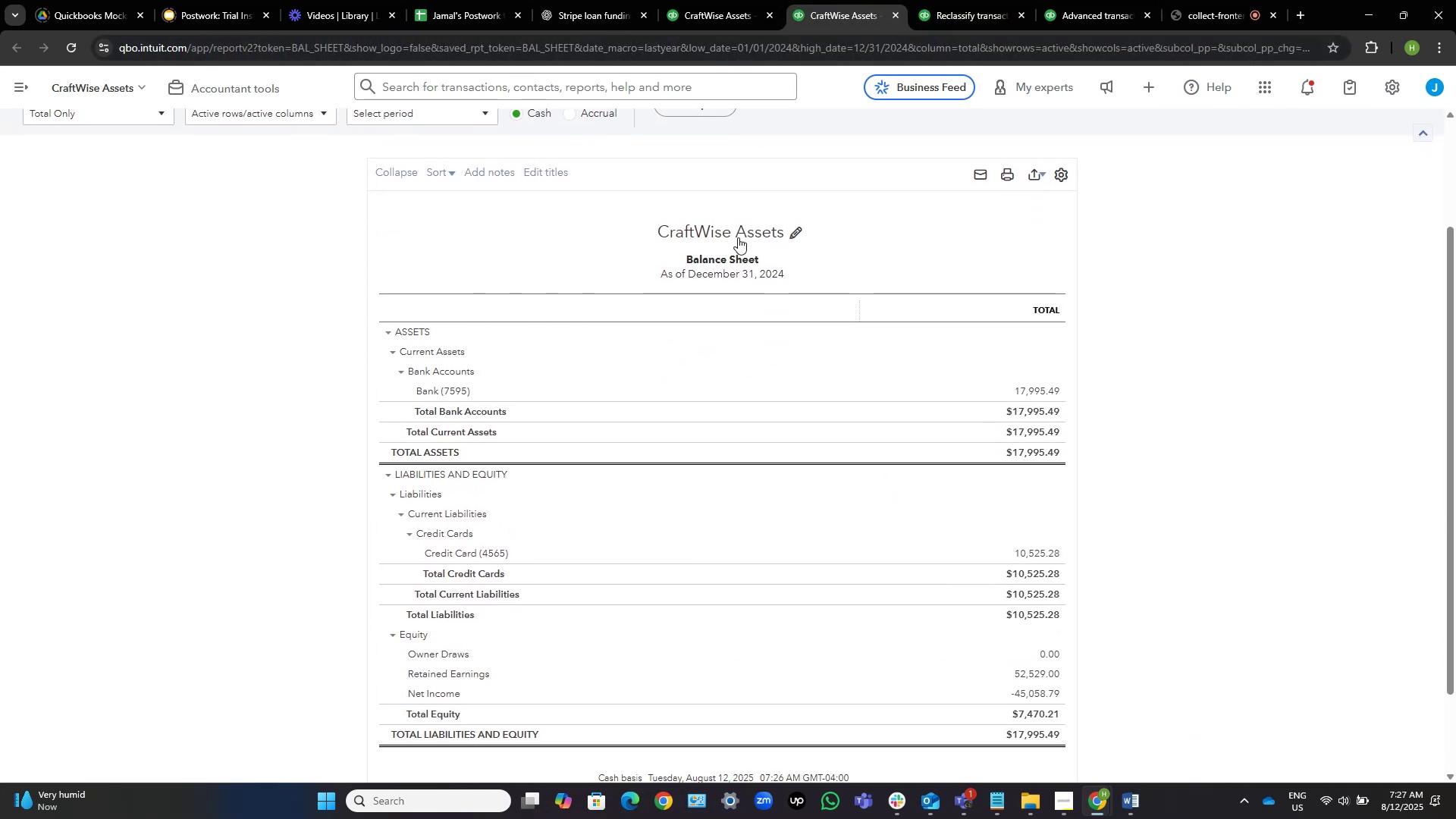 
scroll: coordinate [678, 221], scroll_direction: up, amount: 2.0
 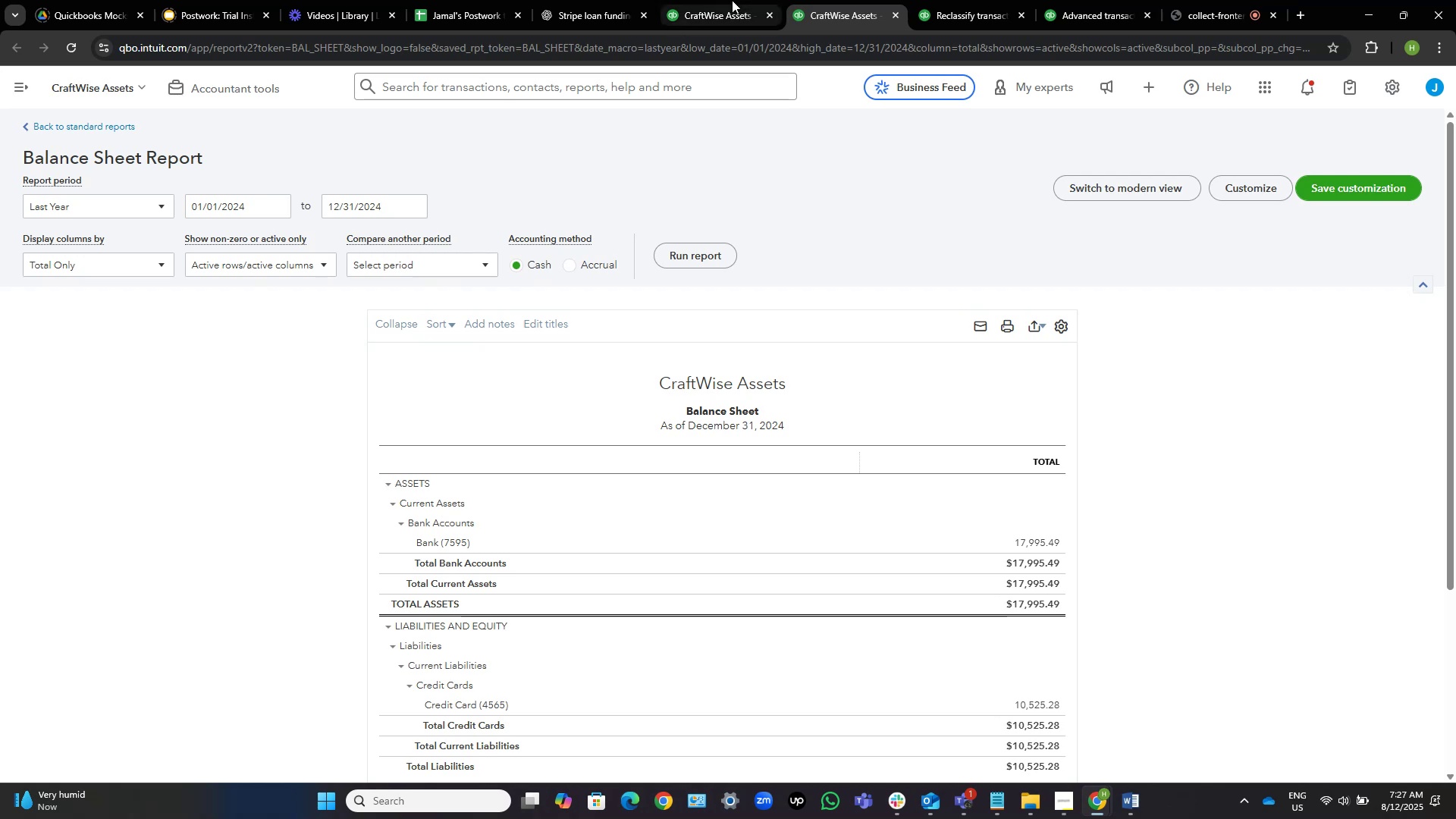 
left_click([720, 0])
 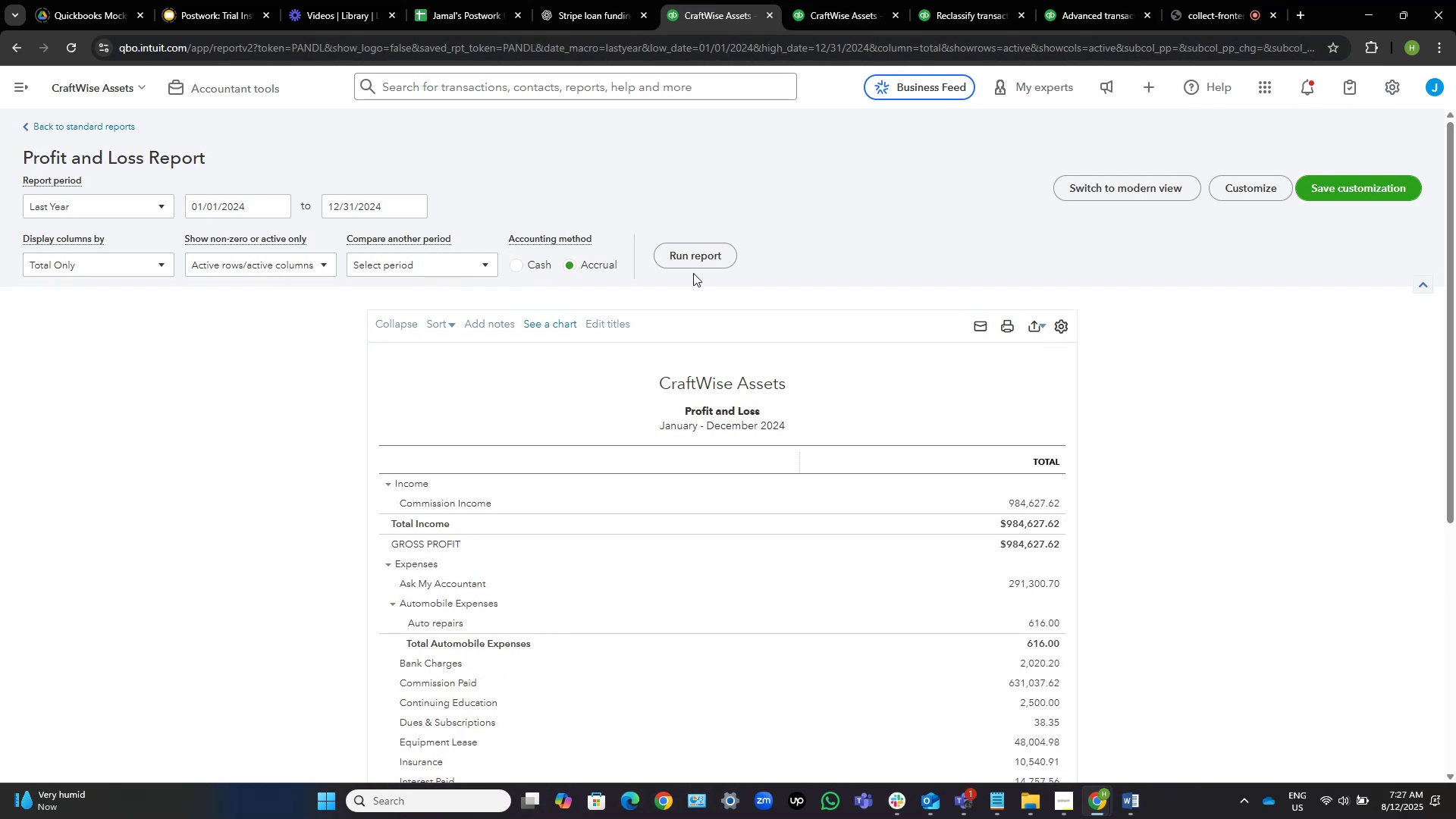 
scroll: coordinate [699, 277], scroll_direction: down, amount: 1.0
 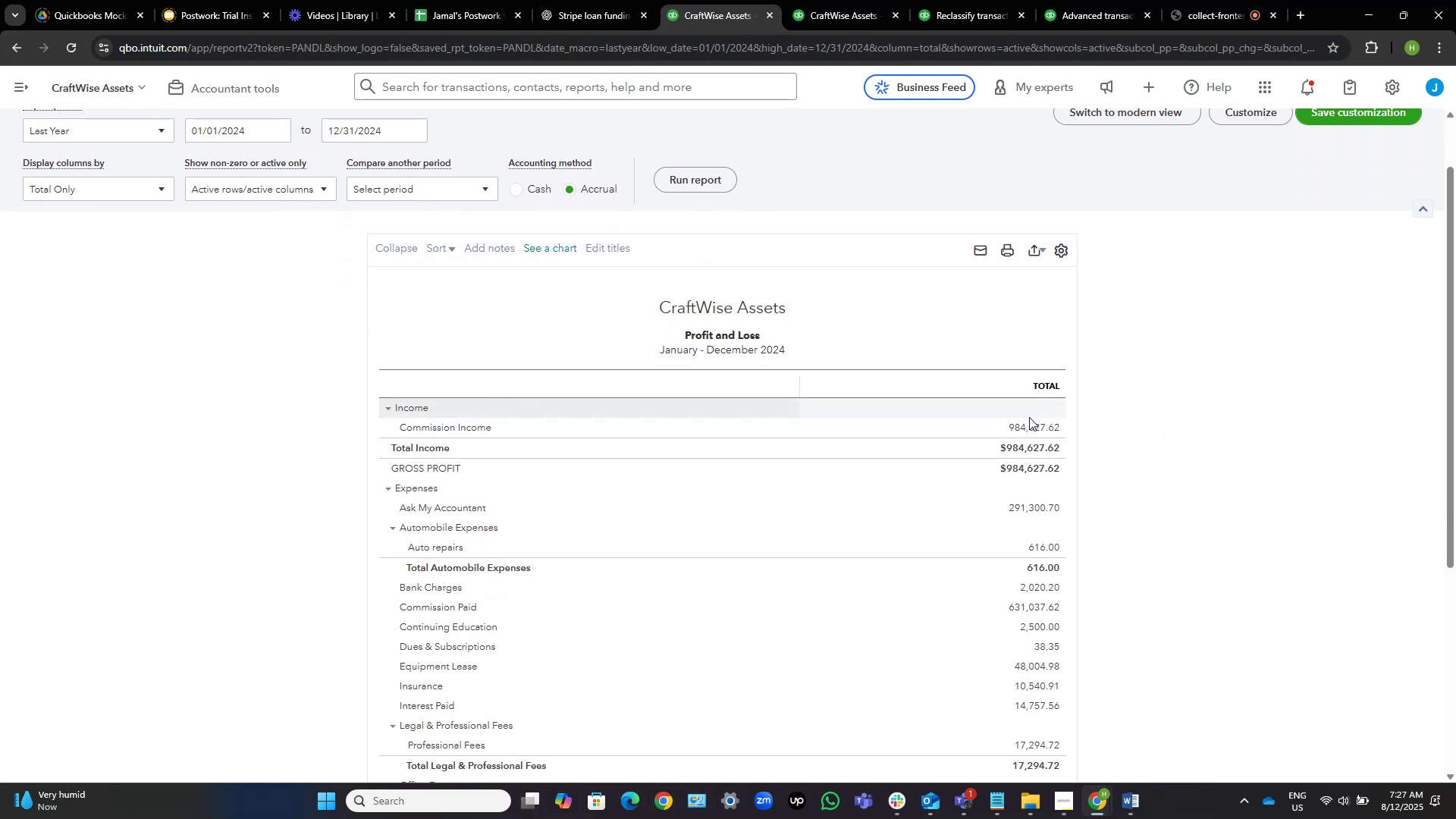 
left_click([1031, 425])
 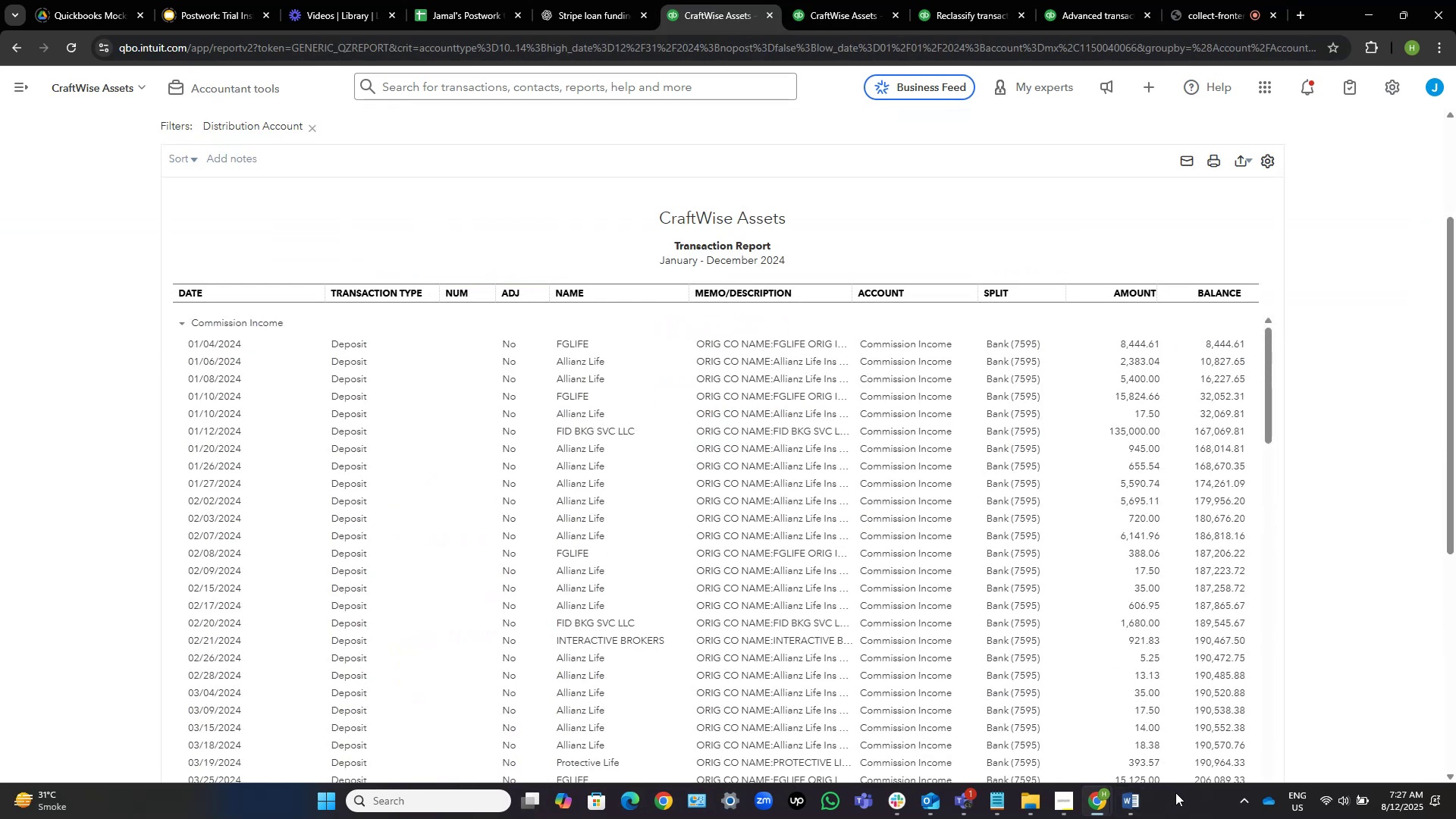 
left_click([1141, 793])
 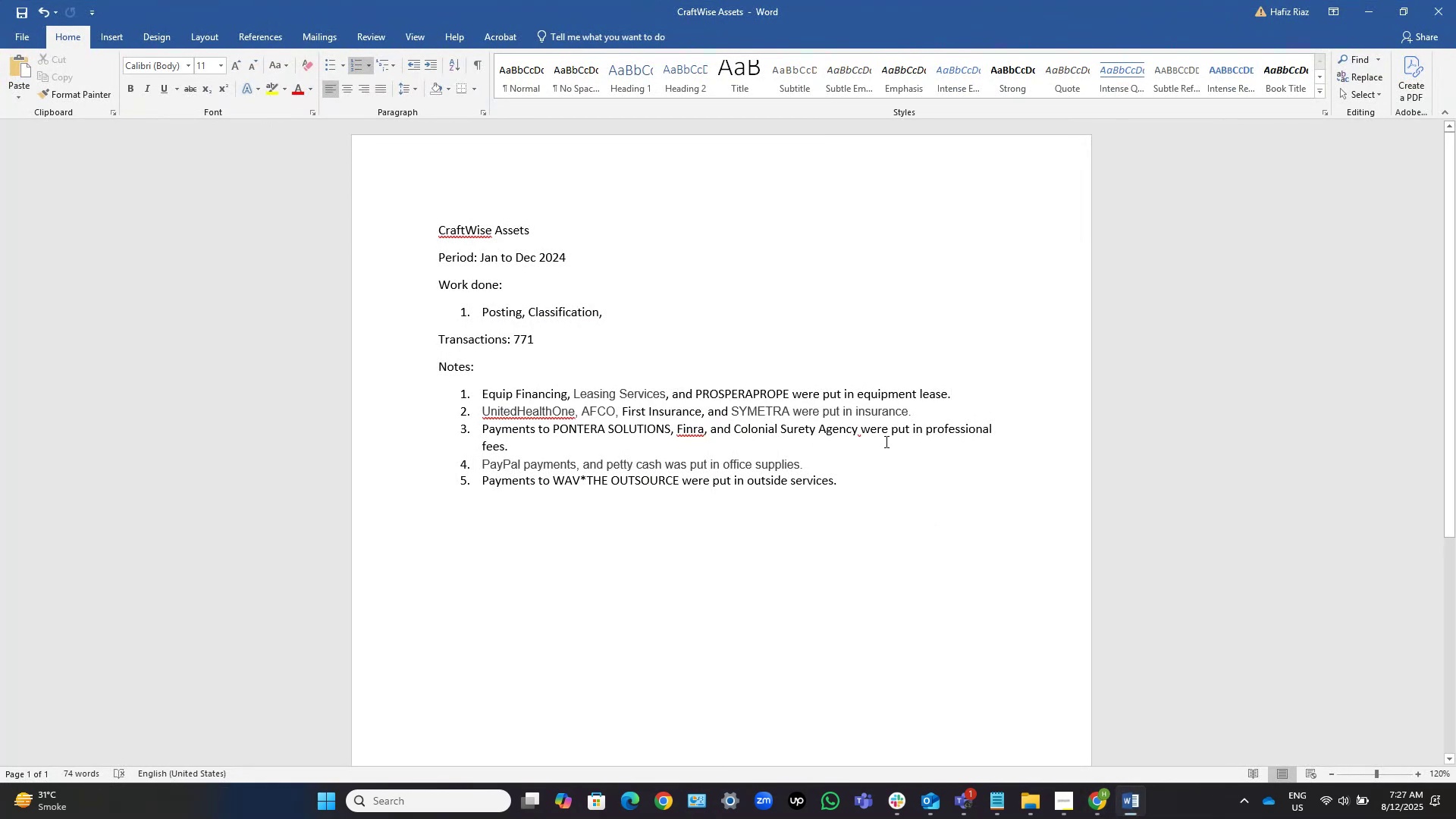 
wait(7.46)
 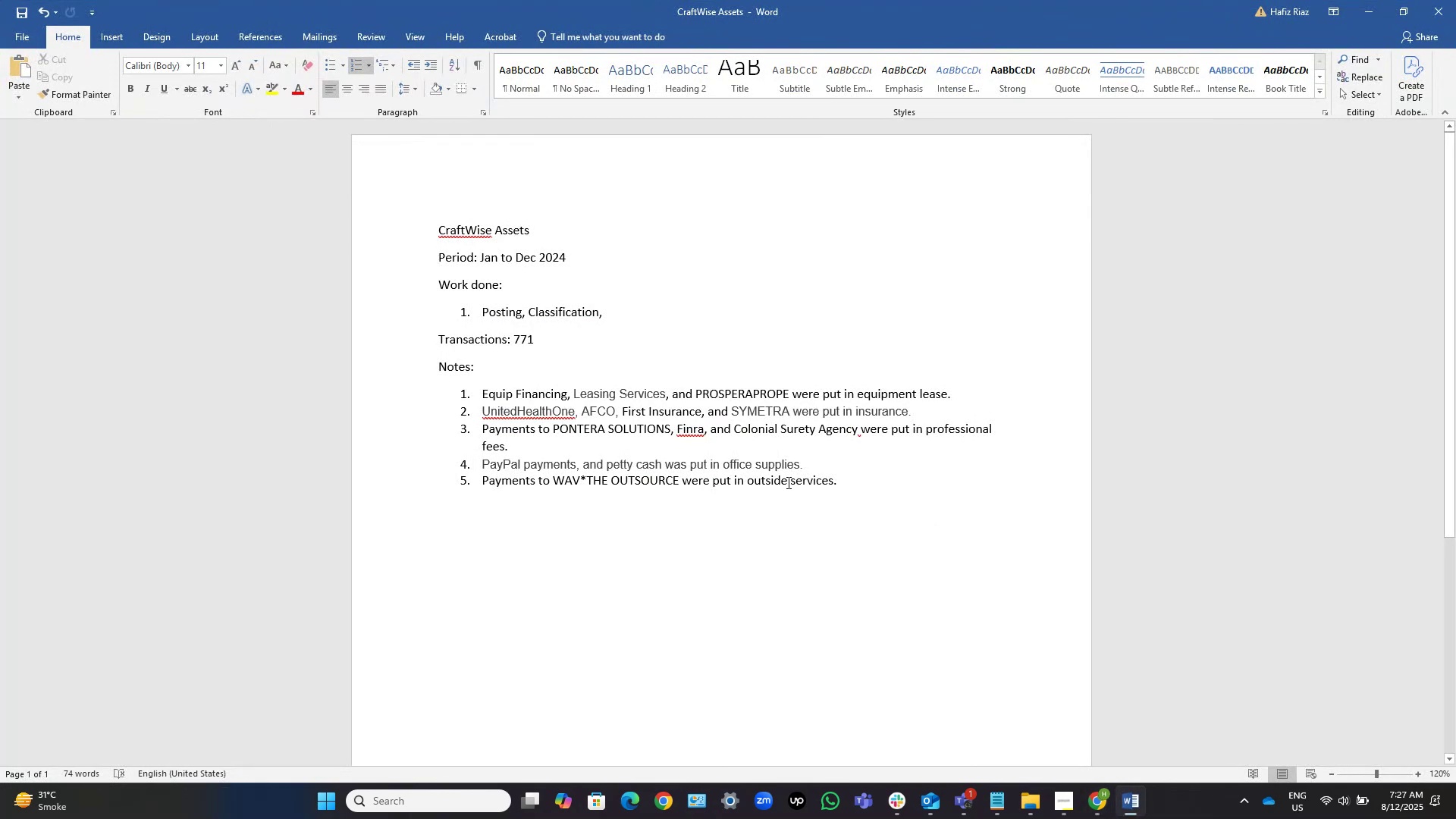 
left_click([1132, 806])
 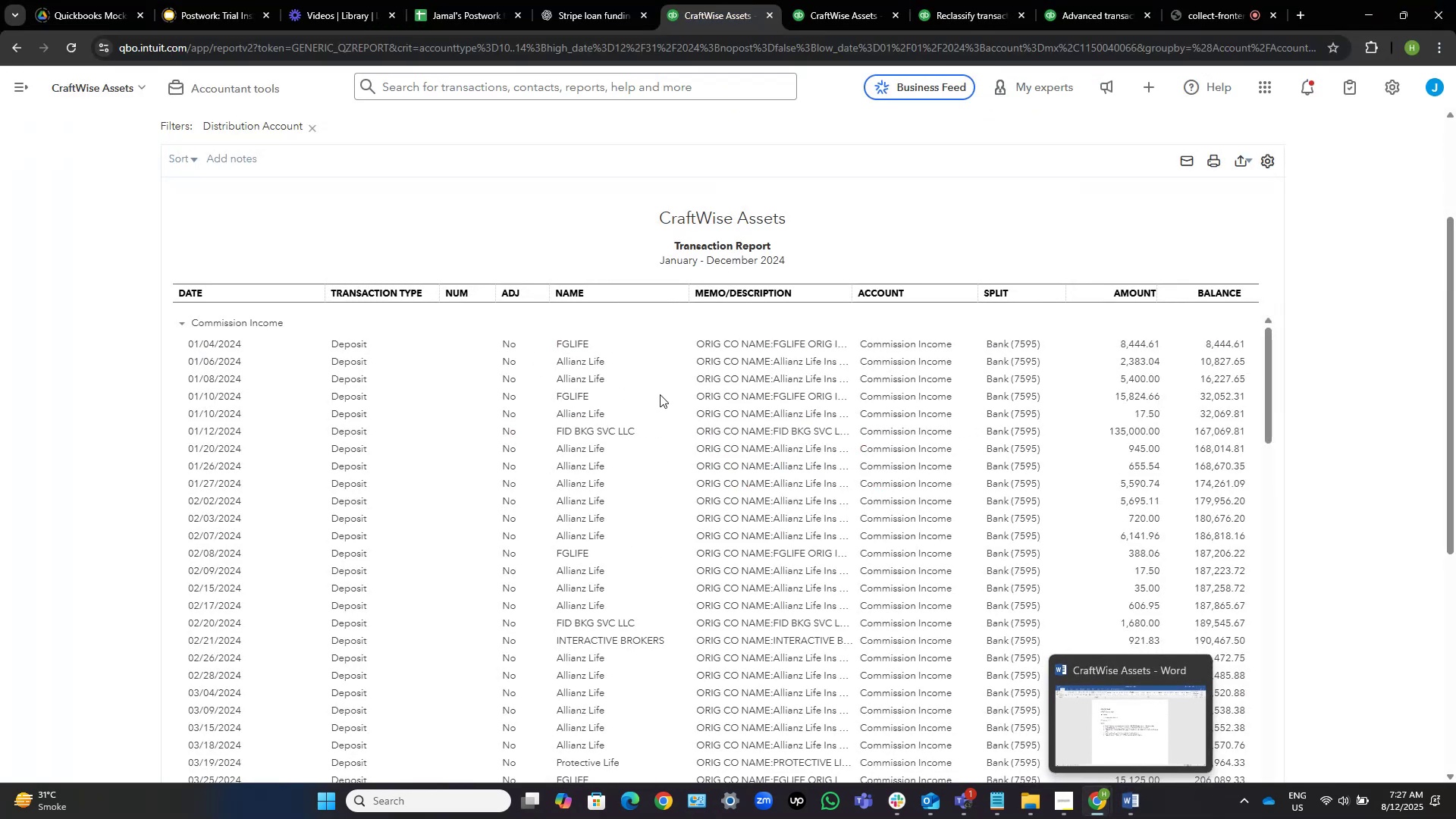 
scroll: coordinate [454, 381], scroll_direction: up, amount: 4.0
 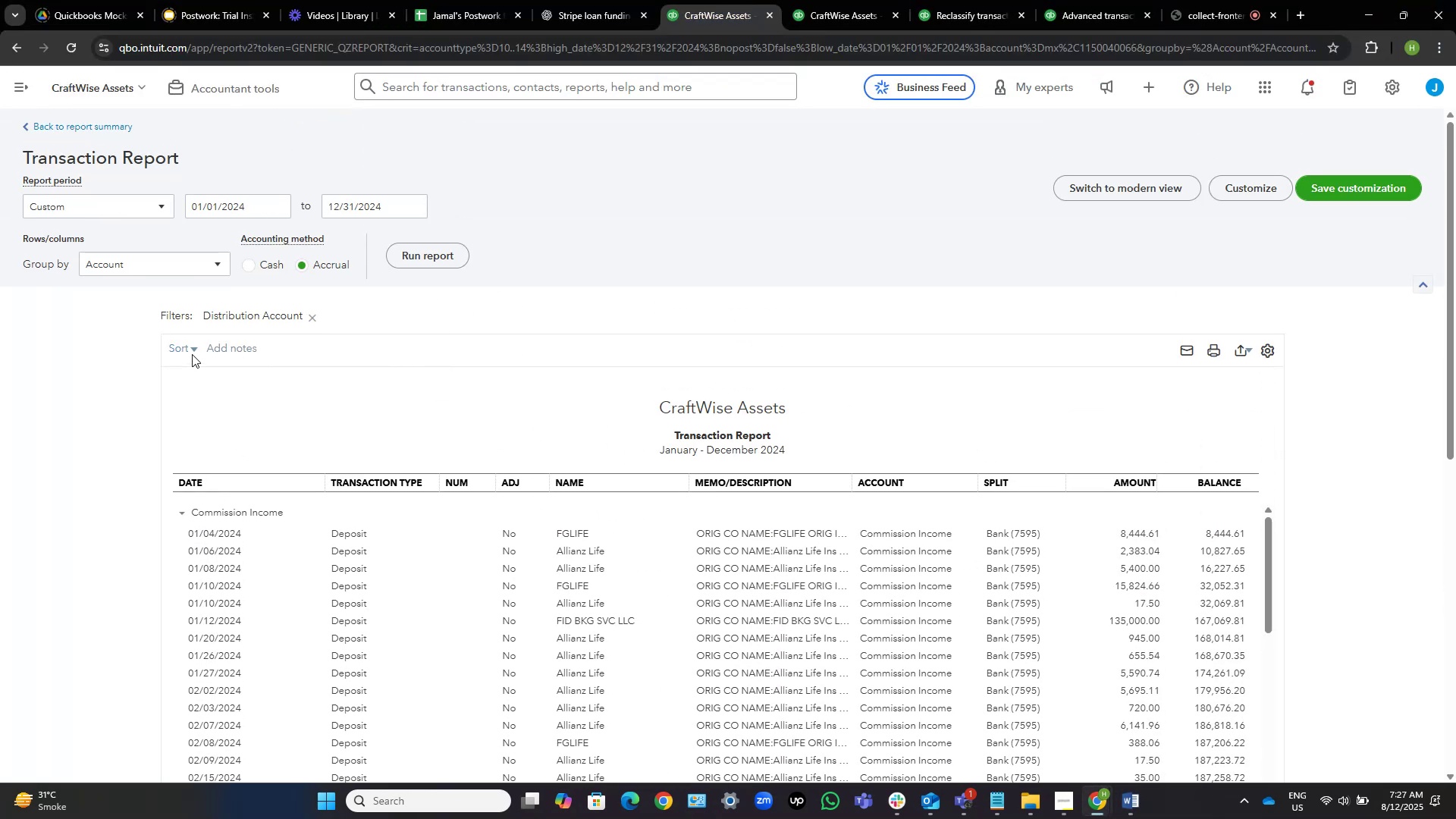 
left_click([186, 347])
 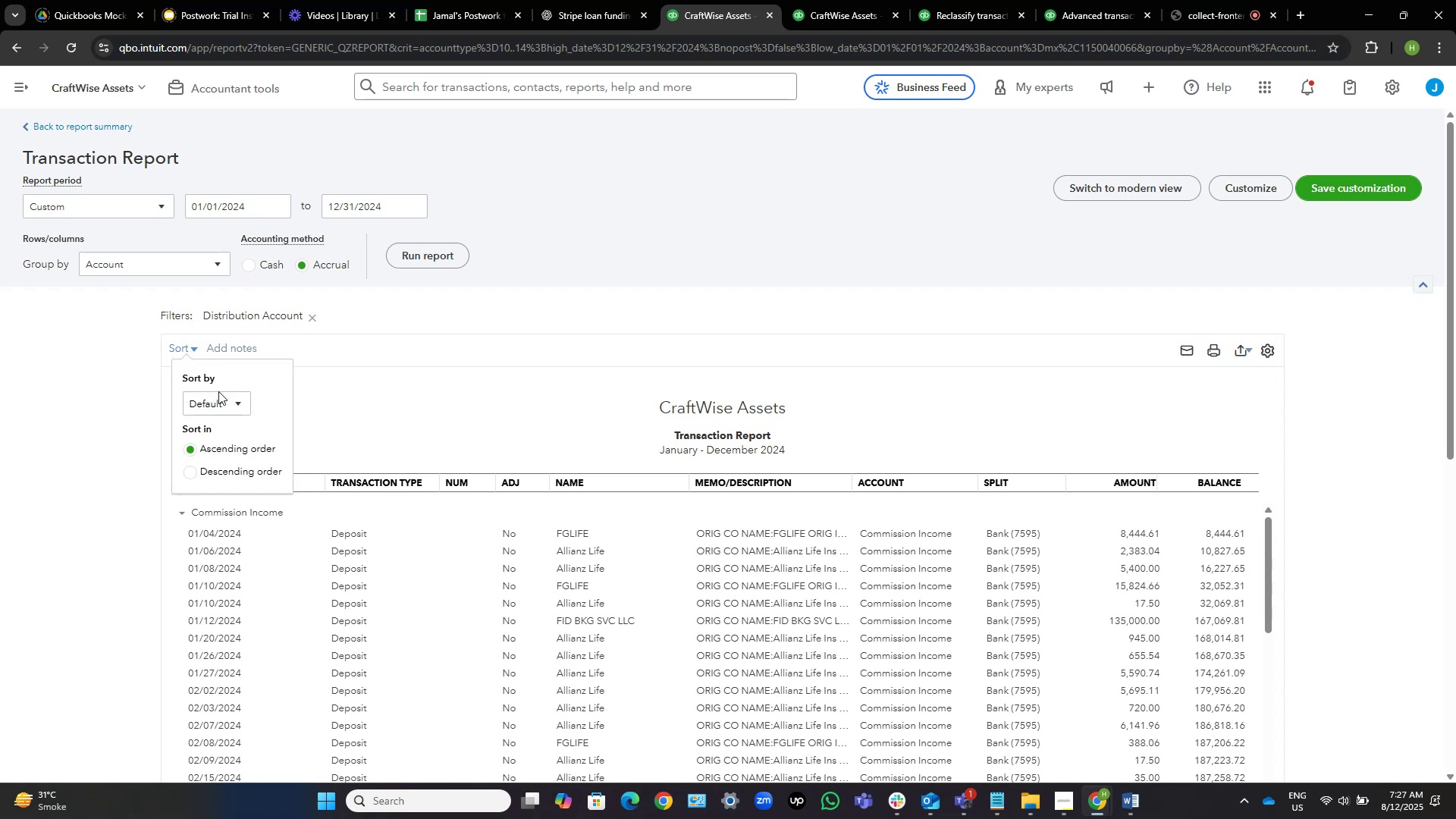 
left_click([234, 401])
 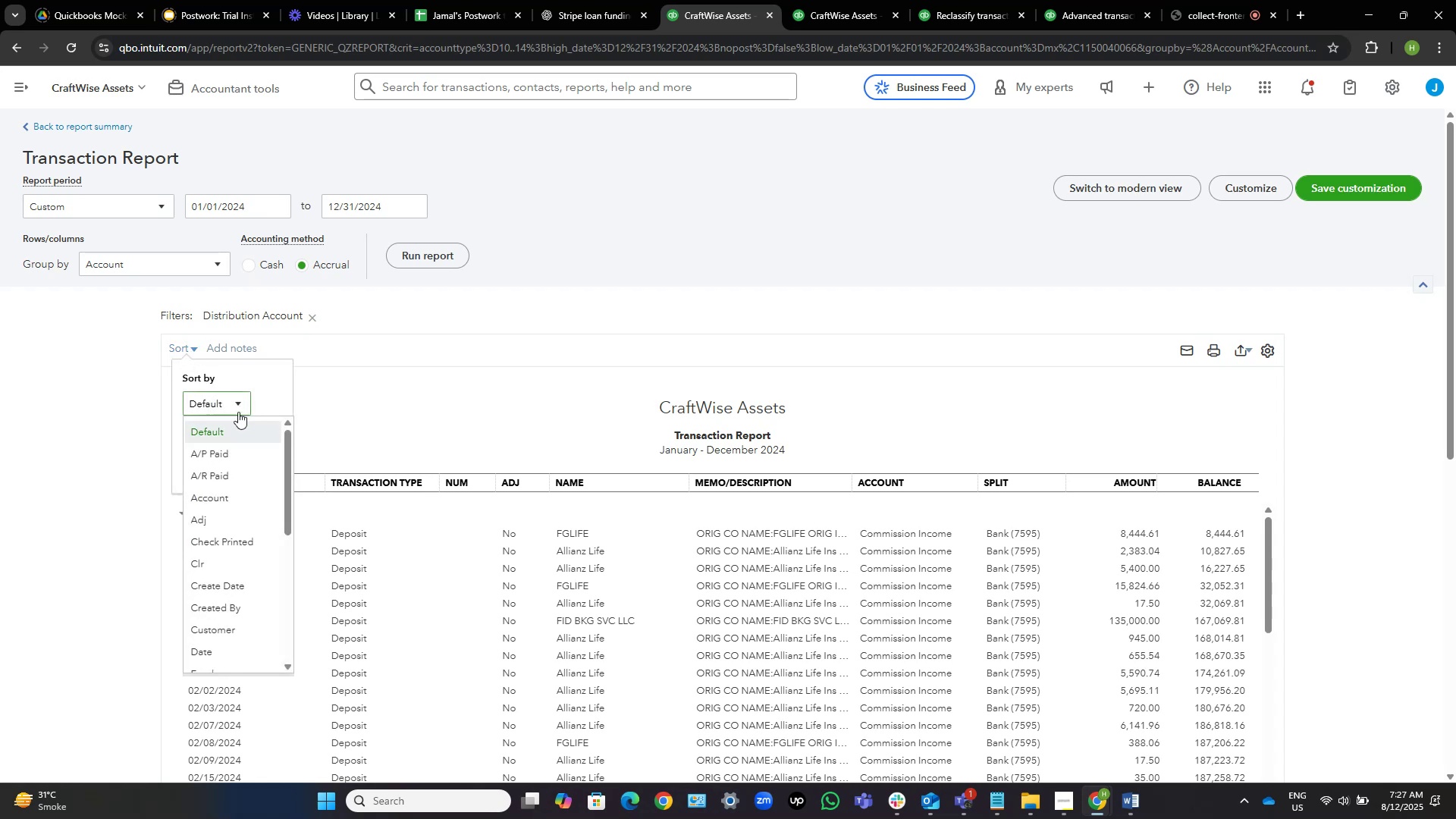 
scroll: coordinate [236, 502], scroll_direction: down, amount: 4.0
 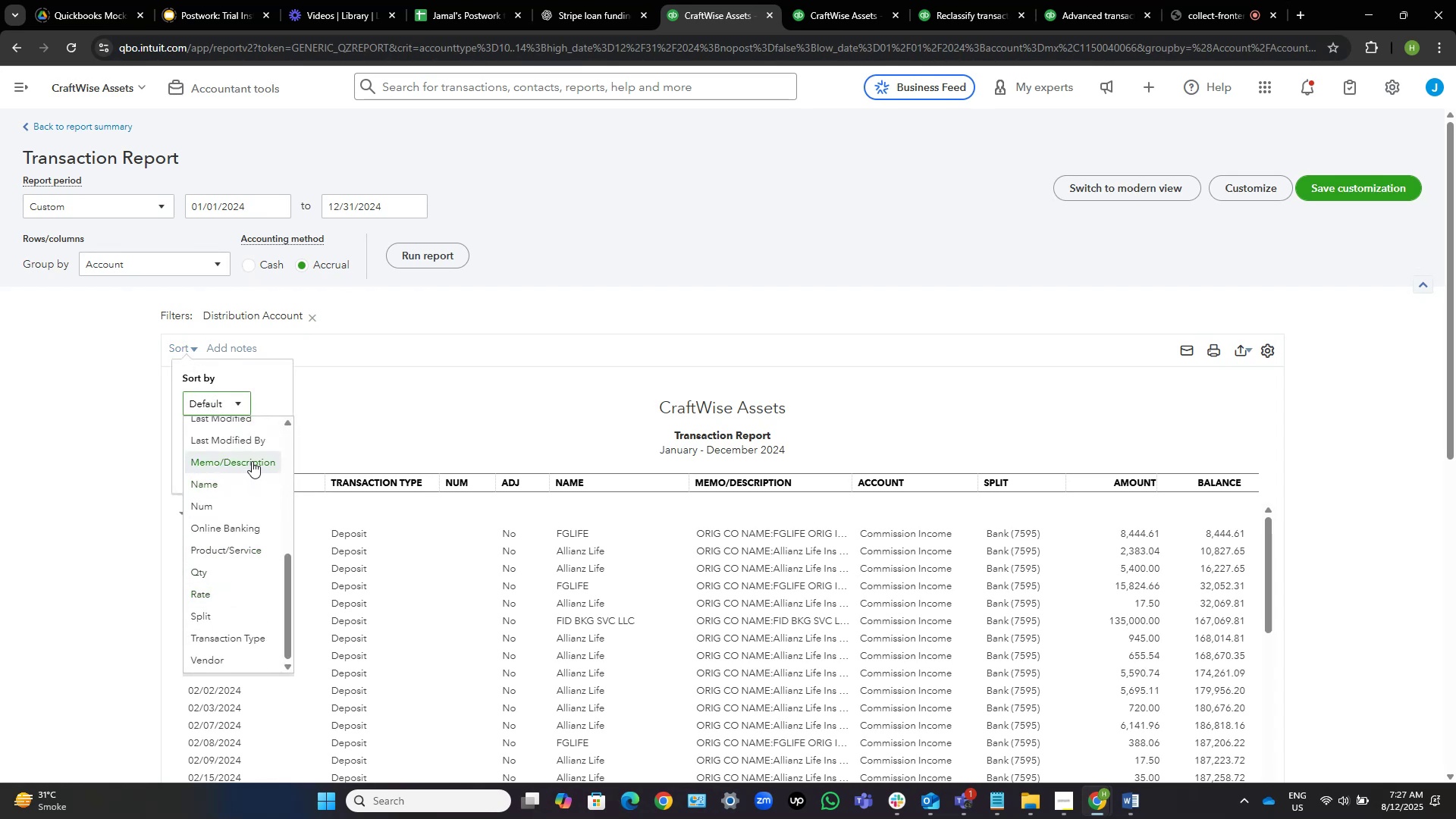 
left_click([252, 461])
 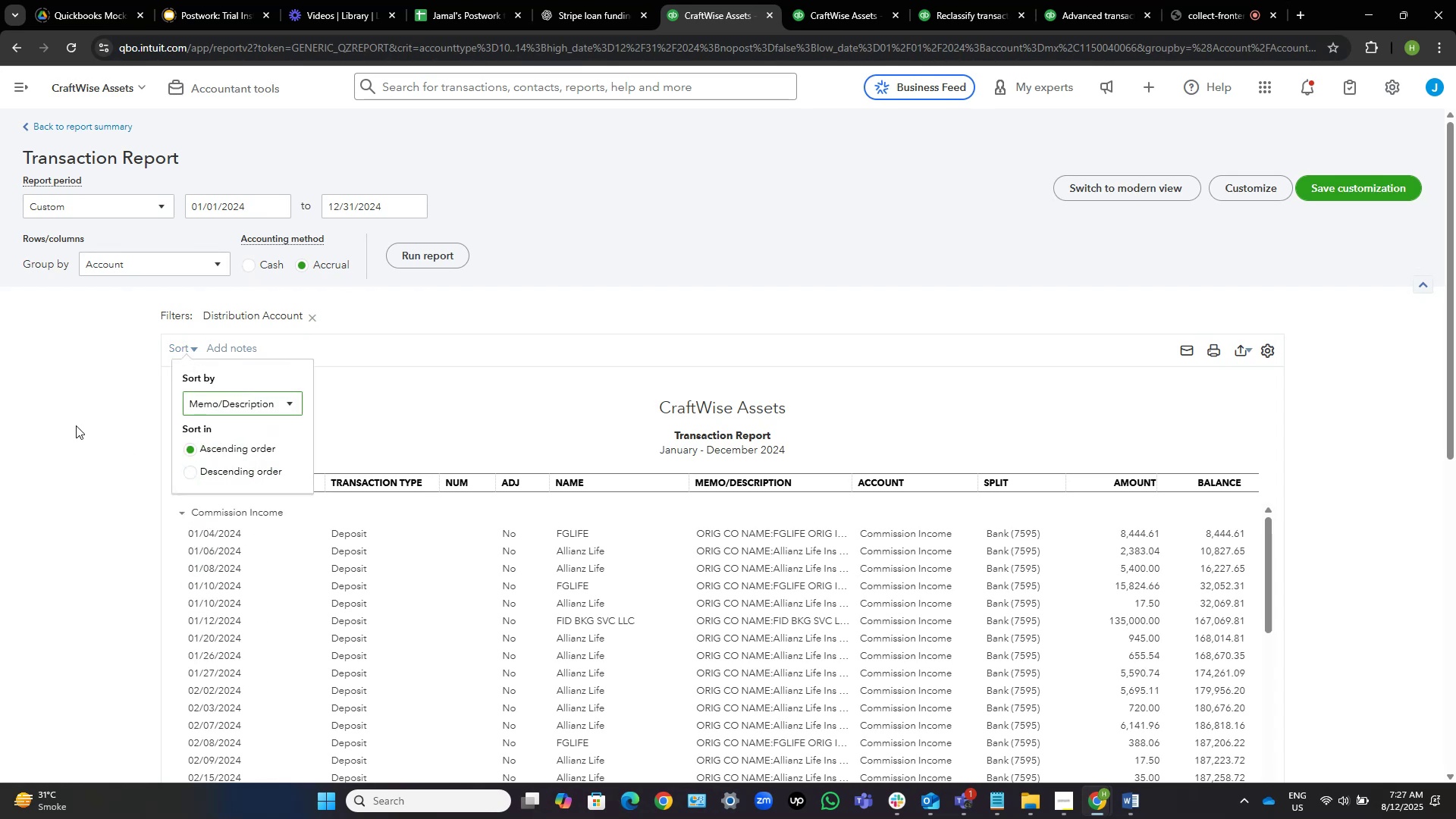 
left_click([68, 416])
 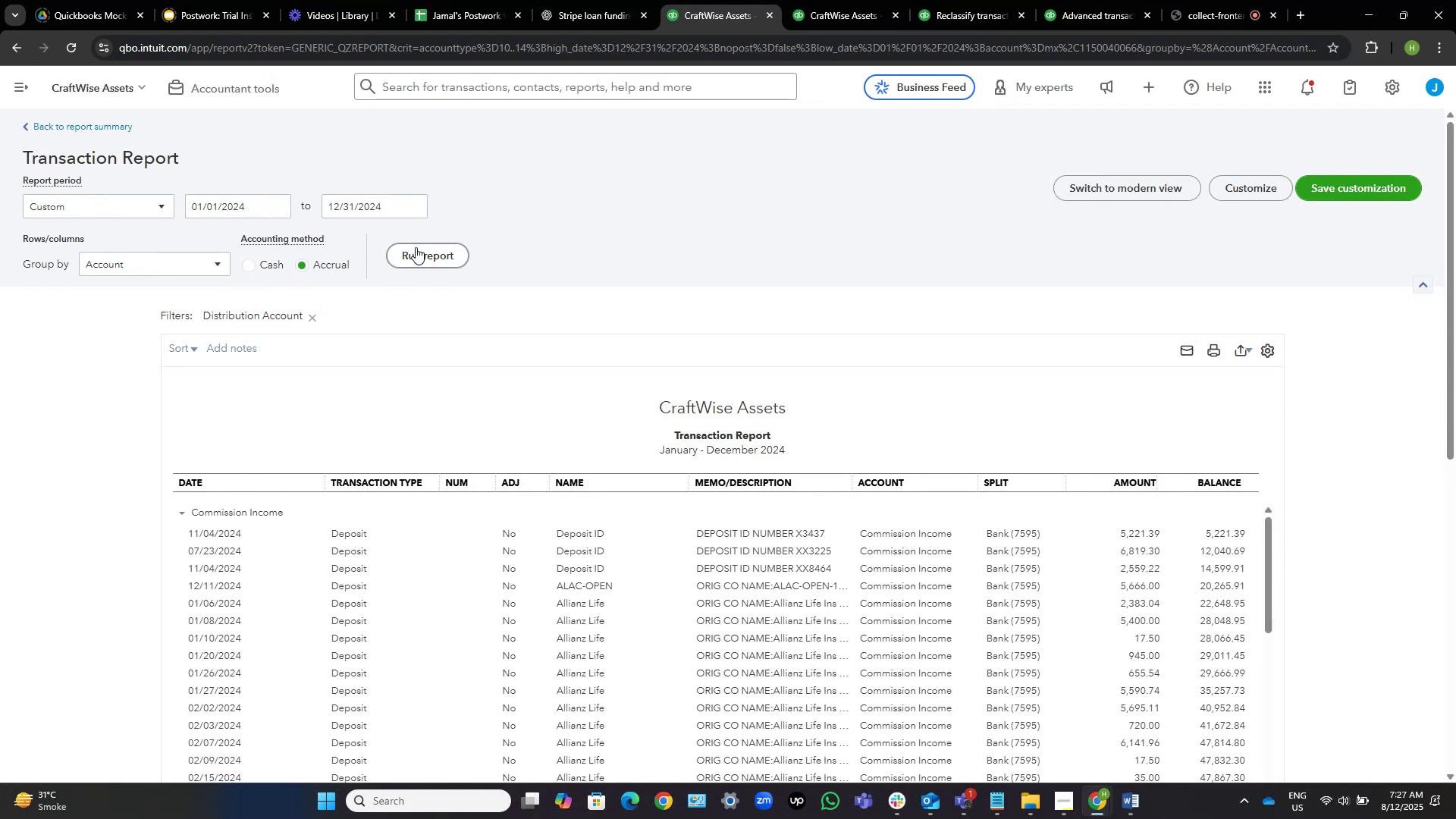 
wait(15.35)
 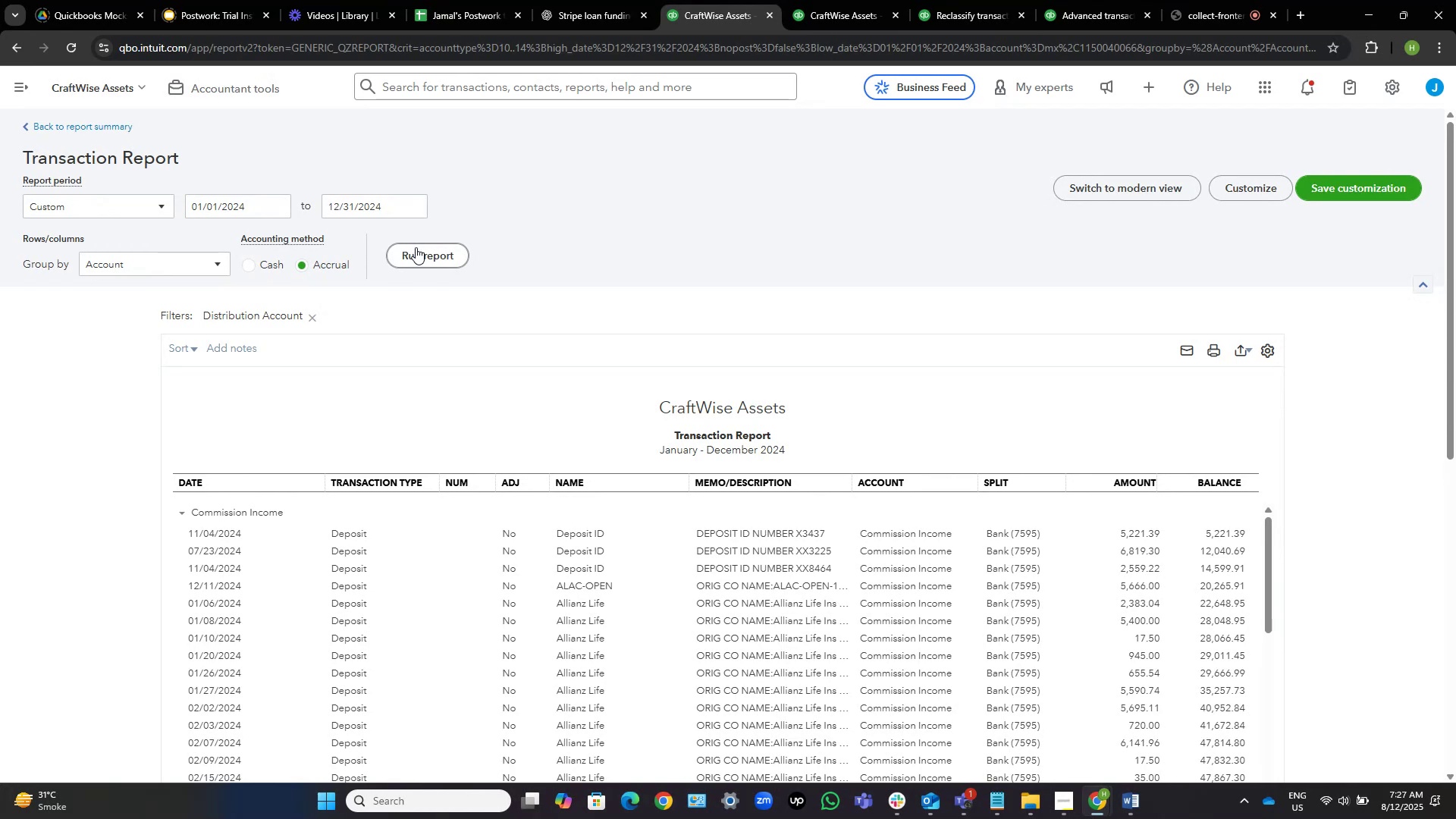 
scroll: coordinate [882, 250], scroll_direction: down, amount: 2.0
 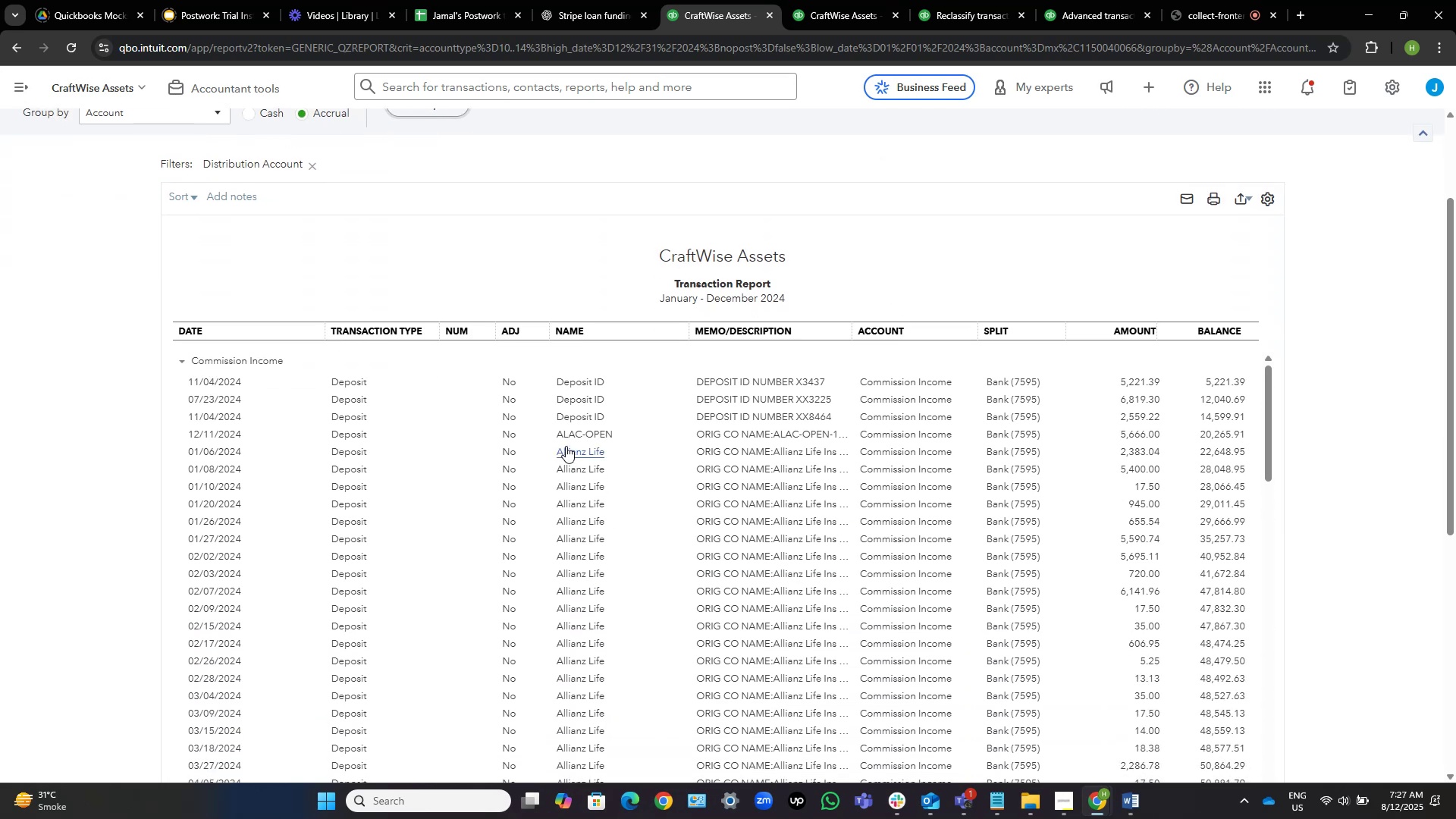 
left_click_drag(start_coordinate=[617, 435], to_coordinate=[550, 435])
 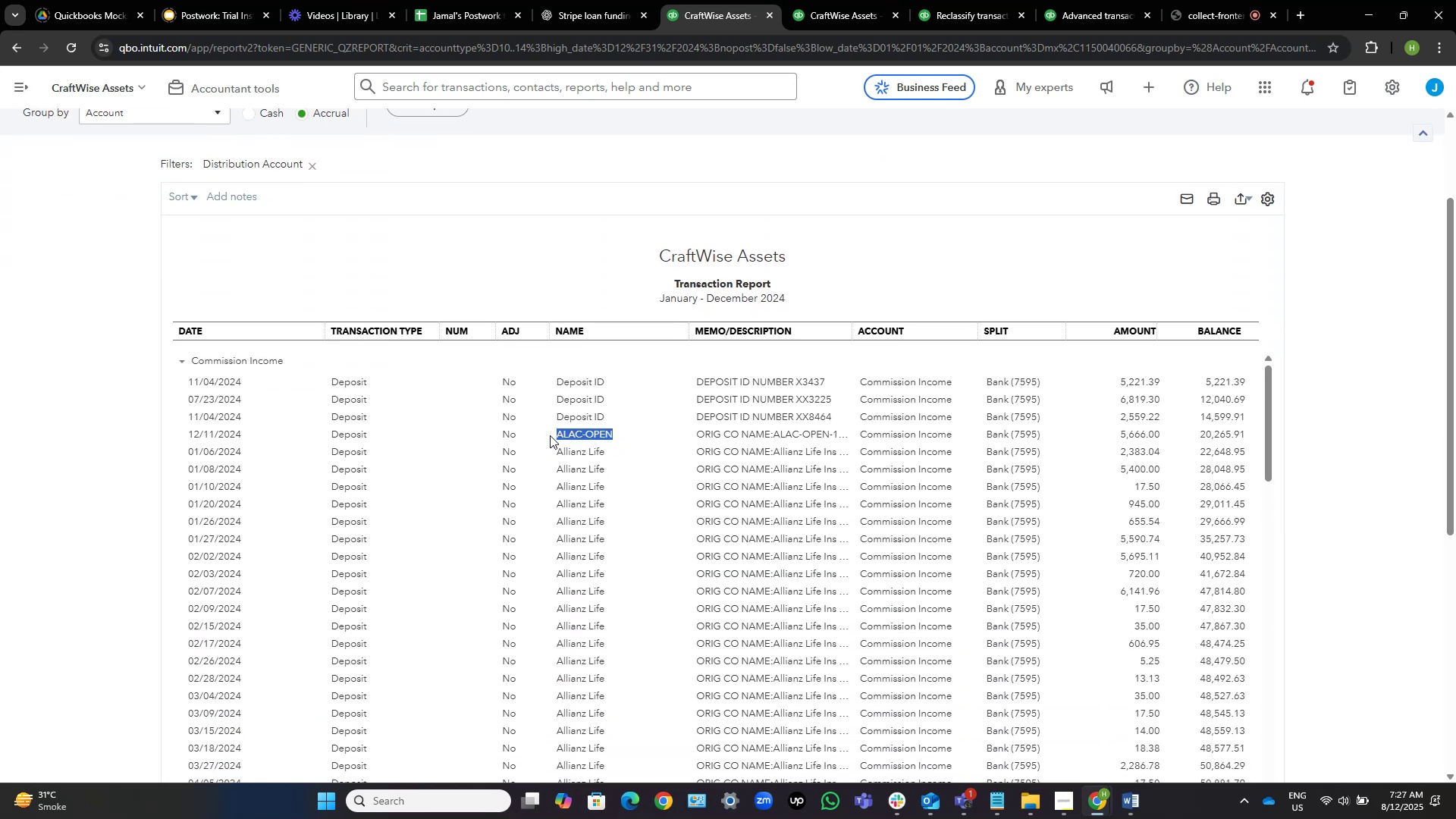 
key(Control+C)
 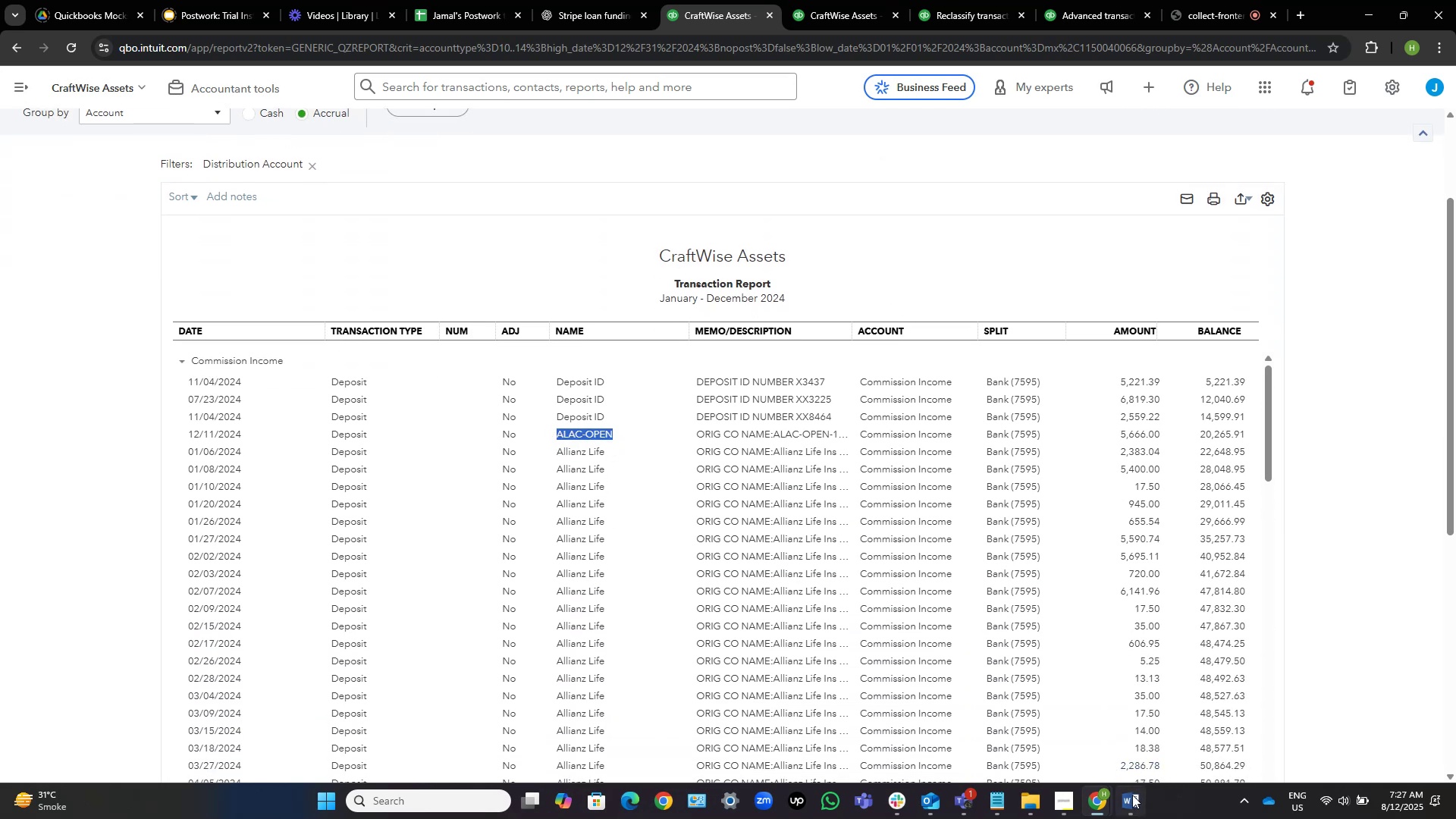 
left_click([1132, 795])
 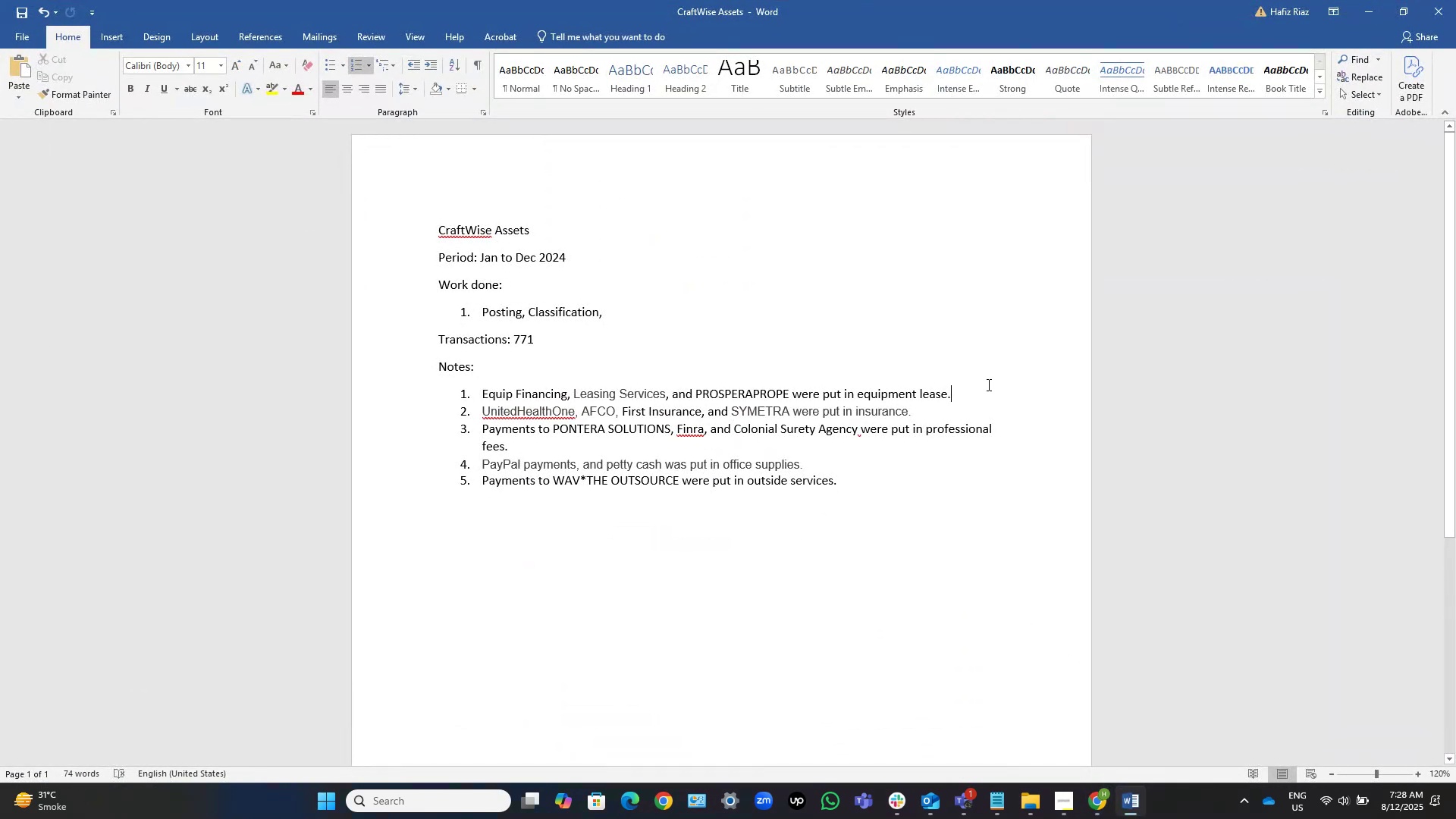 
key(Home)
 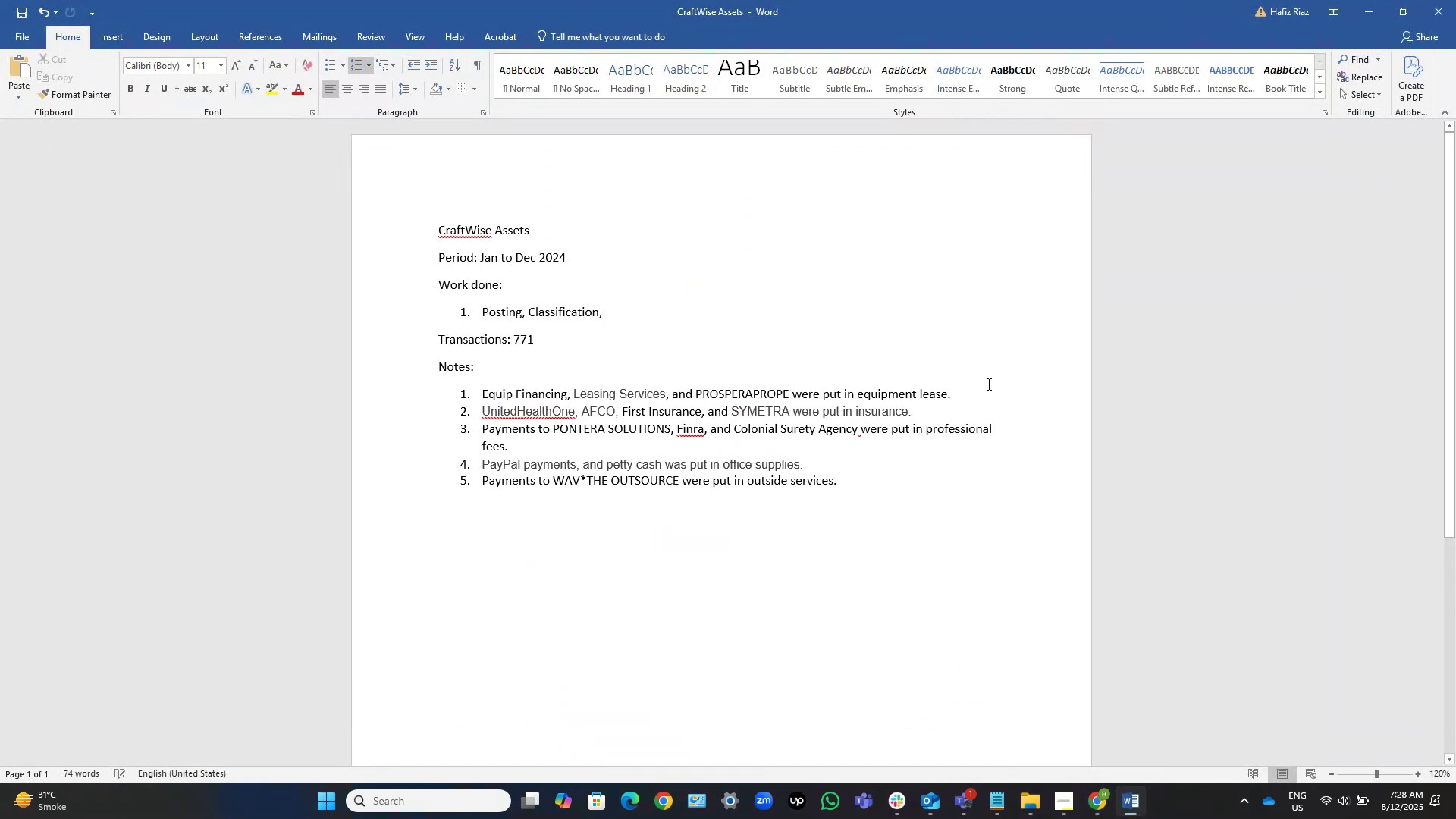 
key(NumpadEnter)
 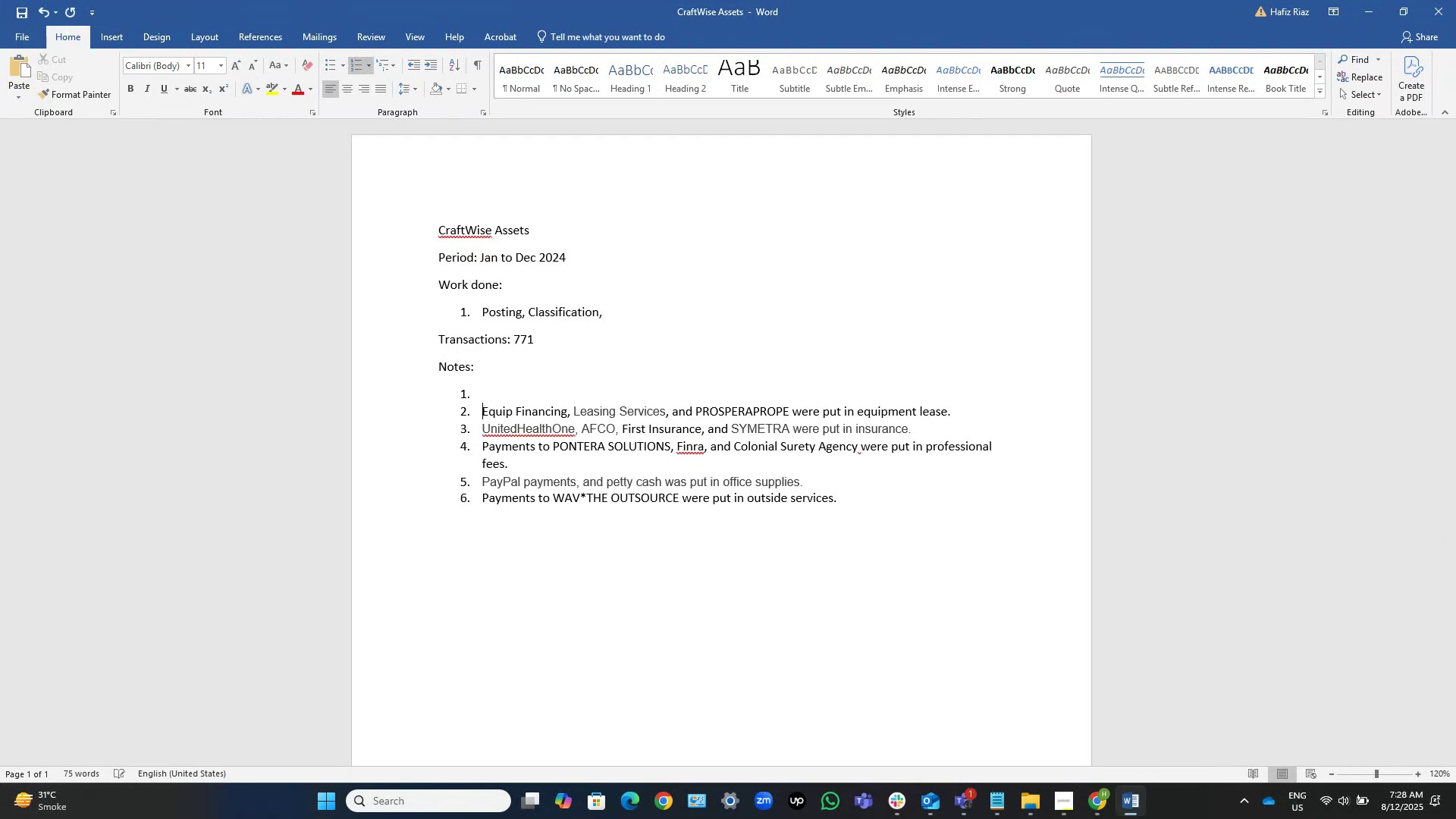 
key(ArrowUp)
 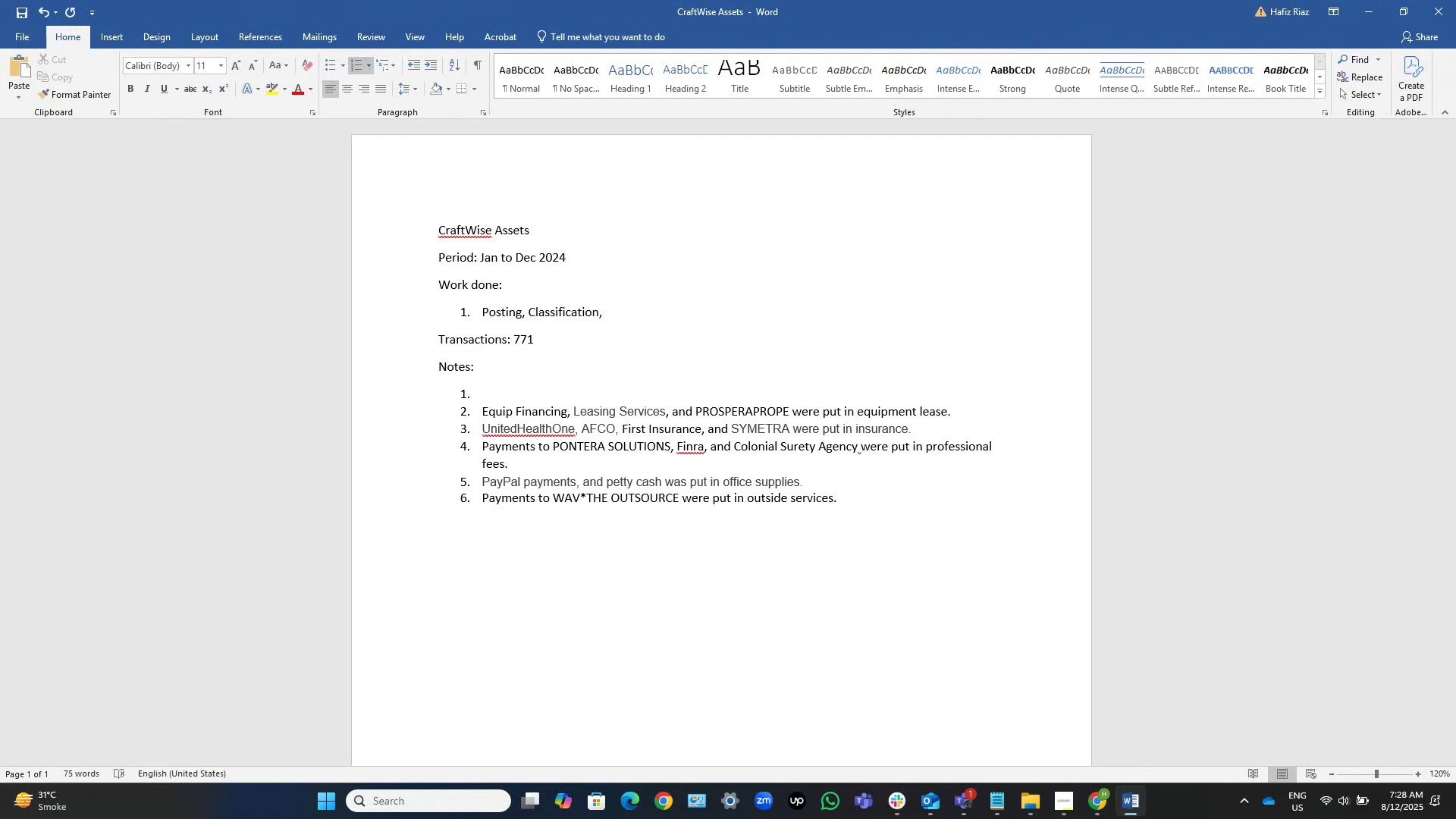 
type(Deposits from )
 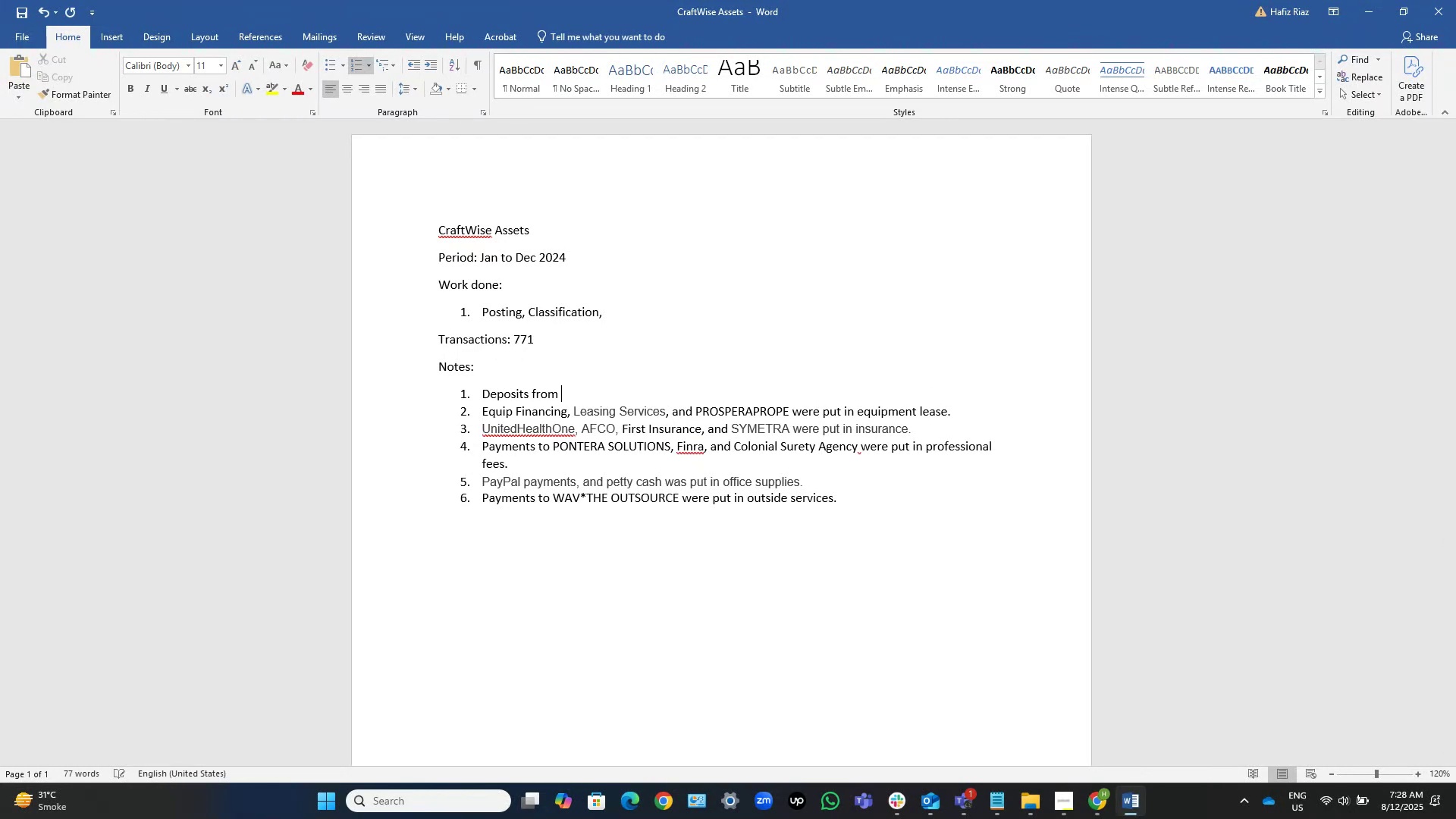 
key(Control+ControlLeft)
 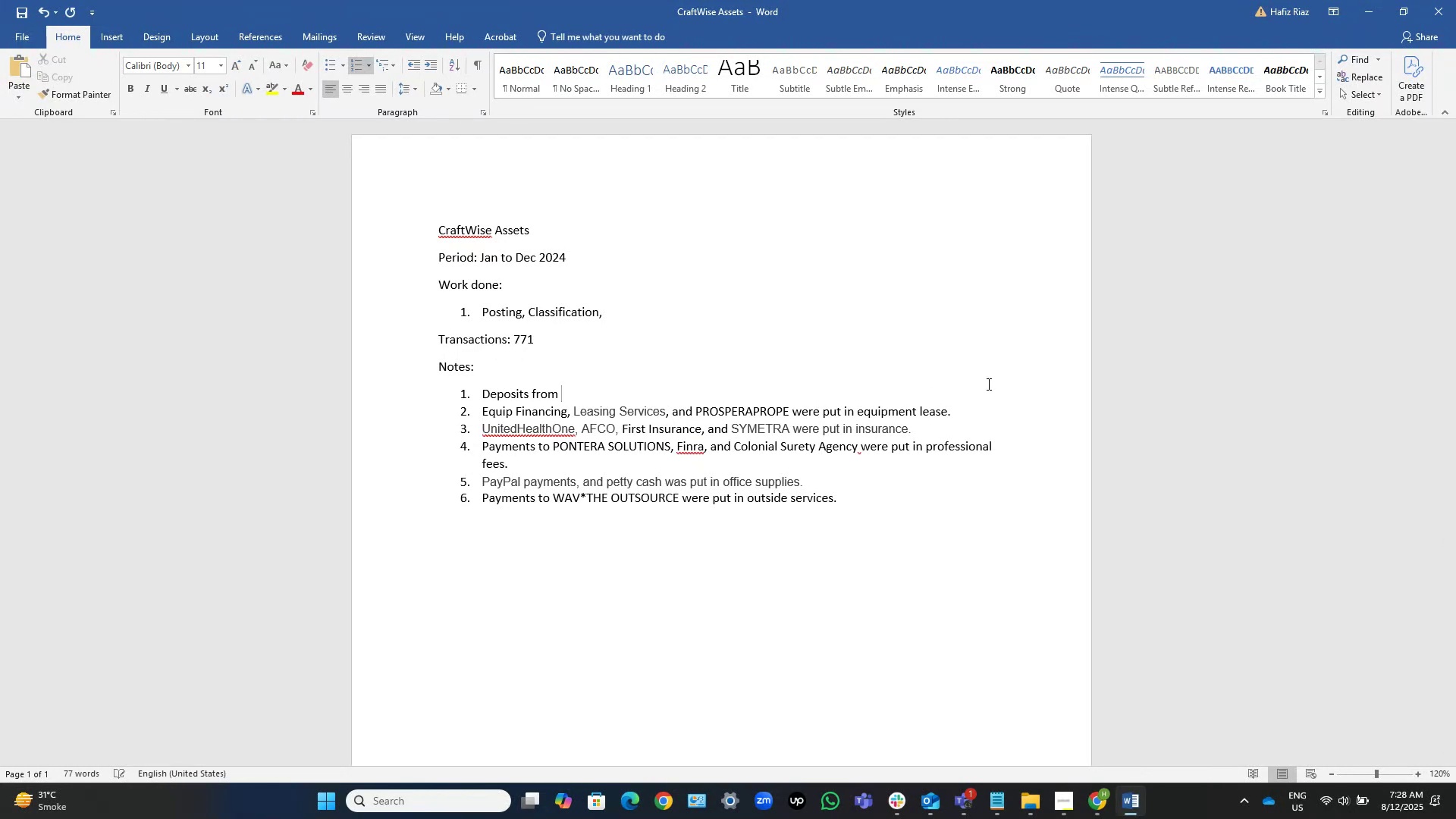 
key(Control+V)
 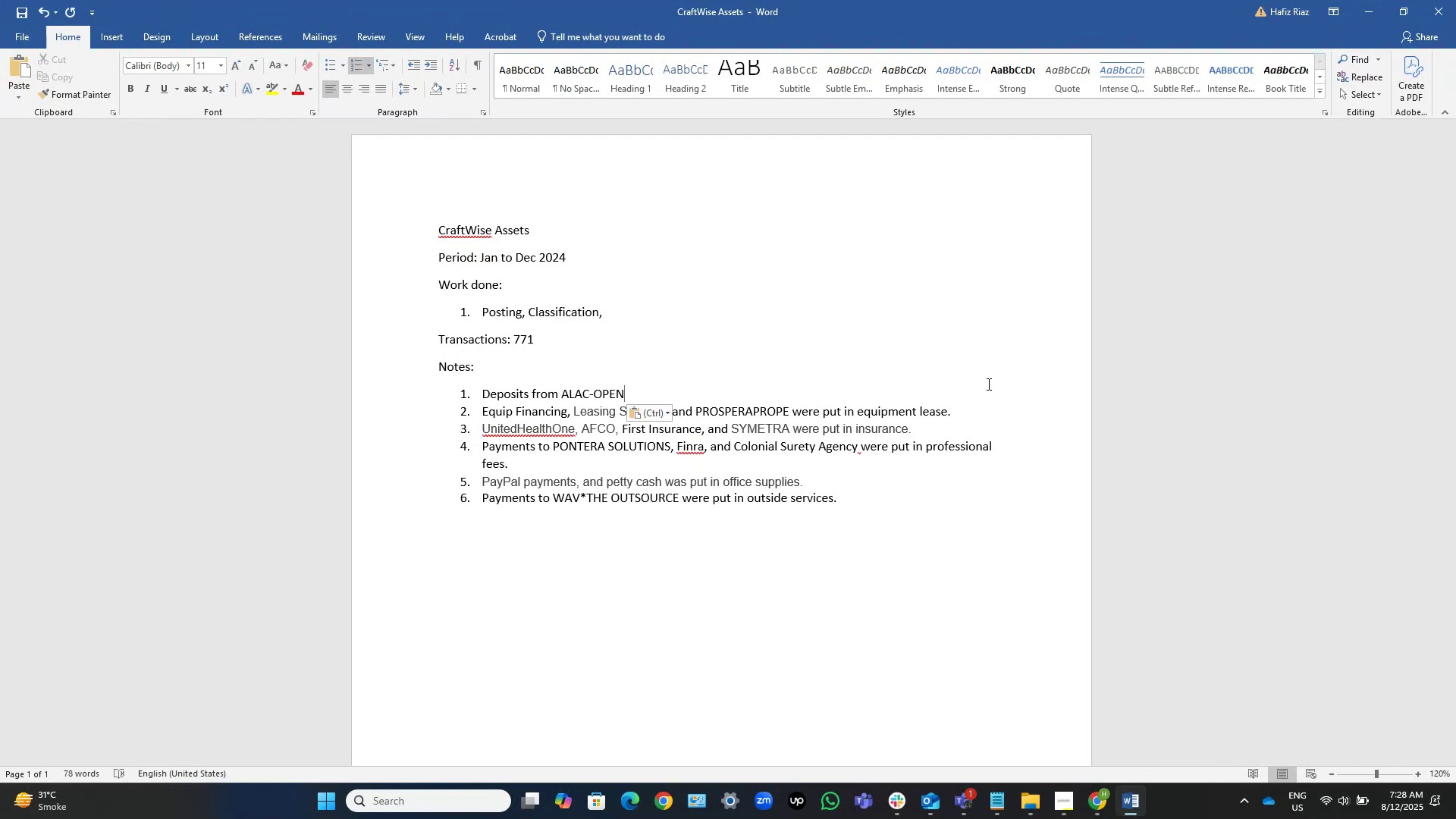 
key(Comma)
 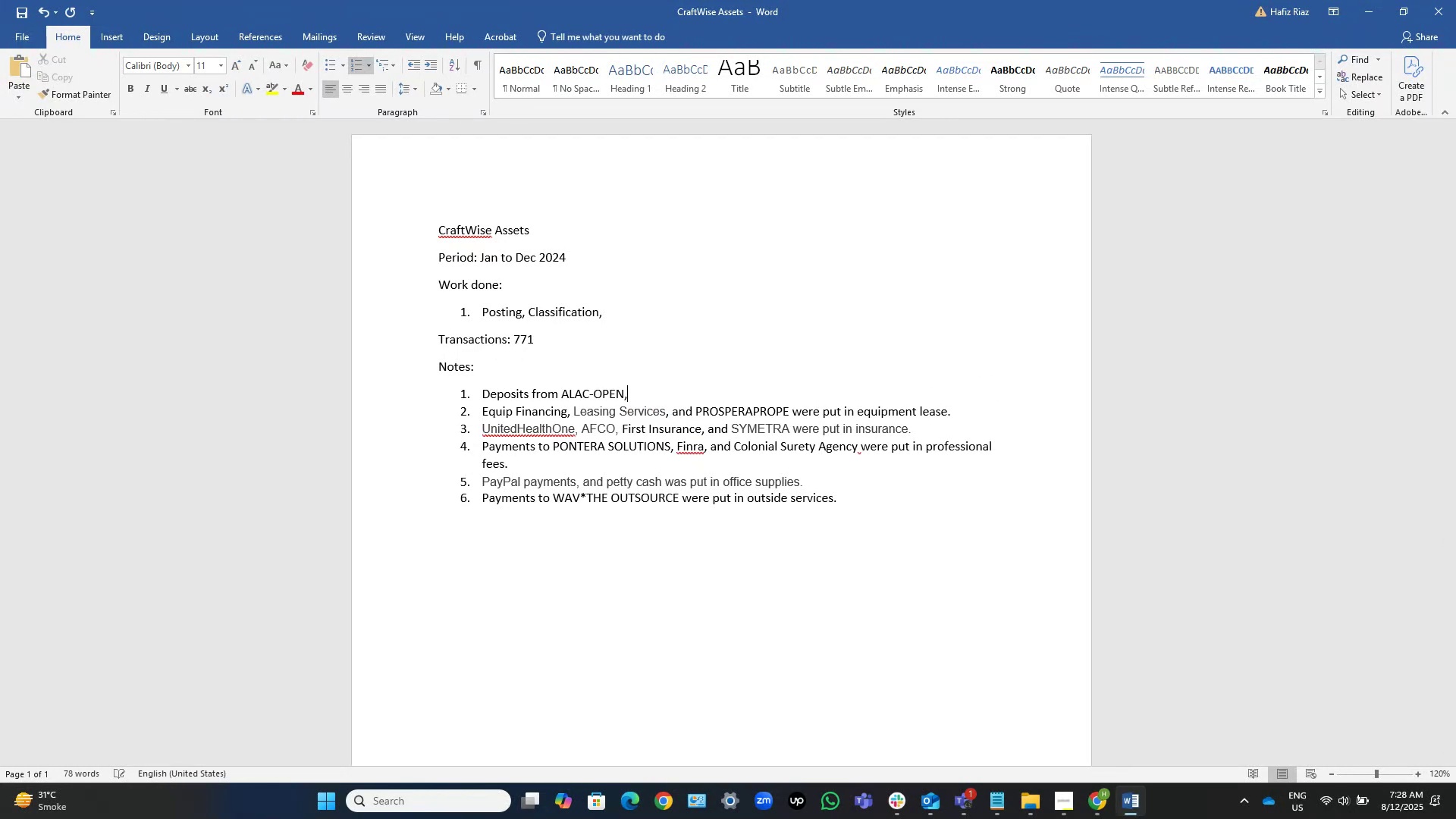 
key(Space)
 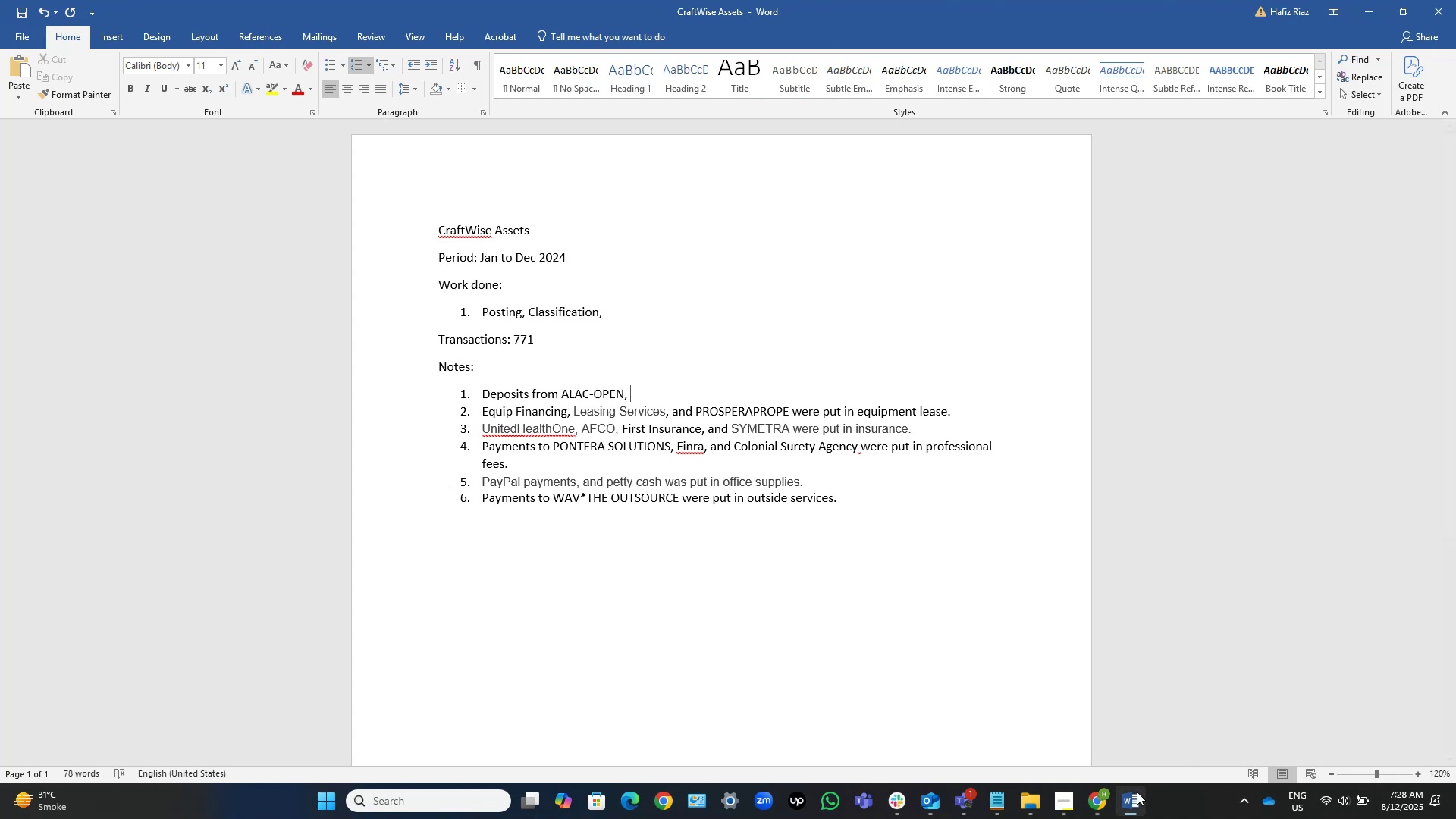 
left_click([1135, 793])
 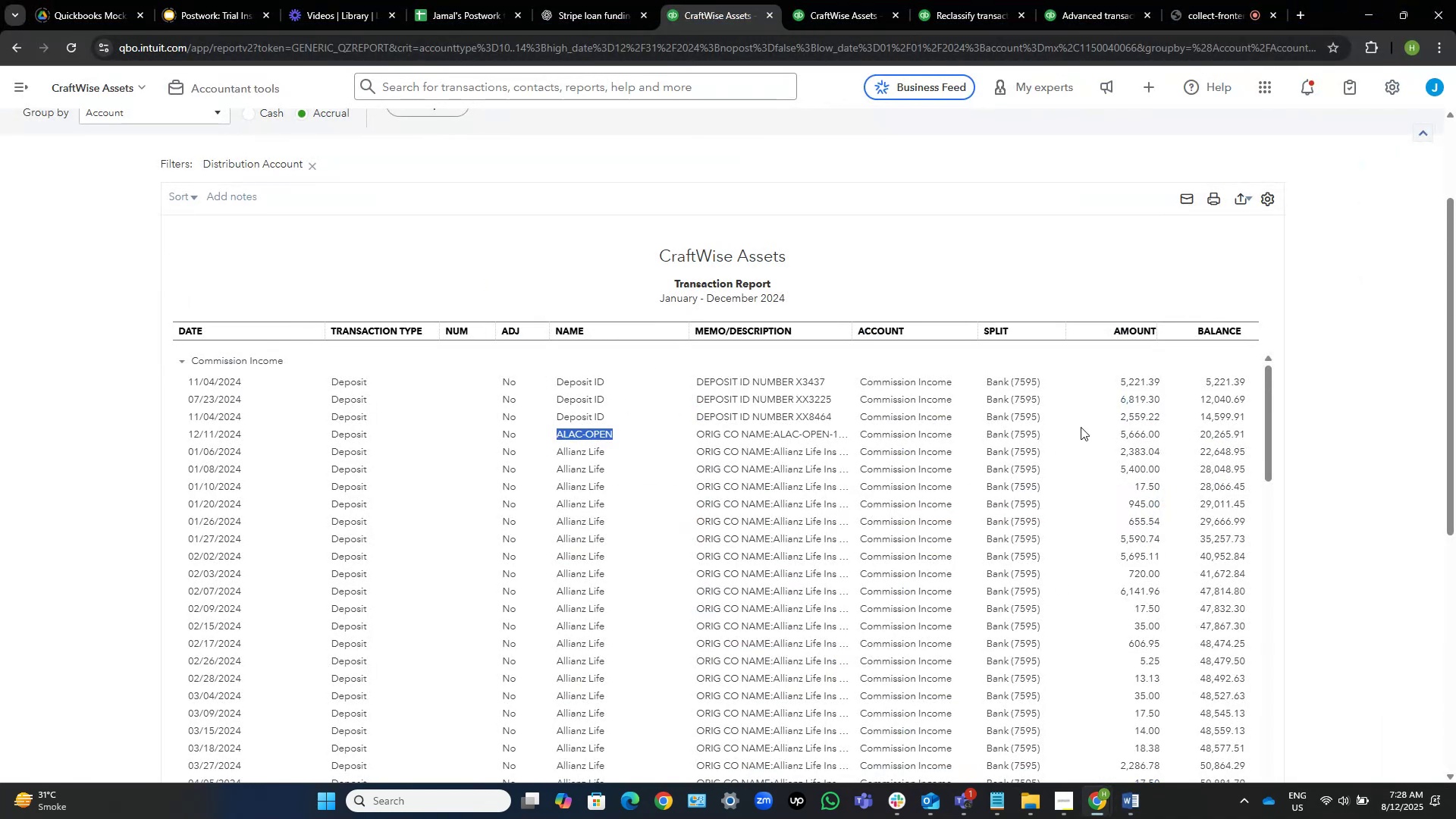 
scroll: coordinate [1154, 301], scroll_direction: down, amount: 1.0
 